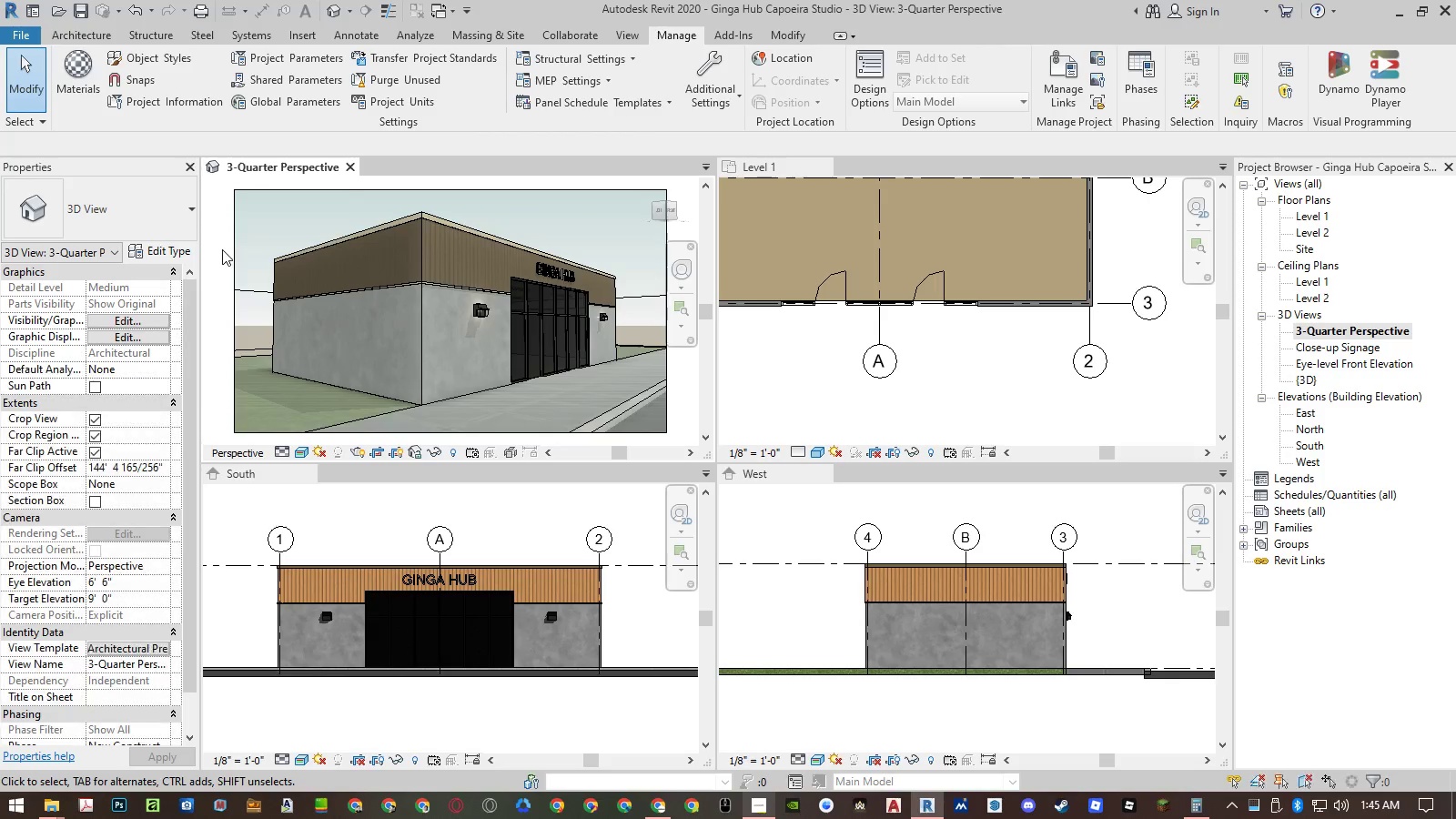 
left_click([222, 249])
 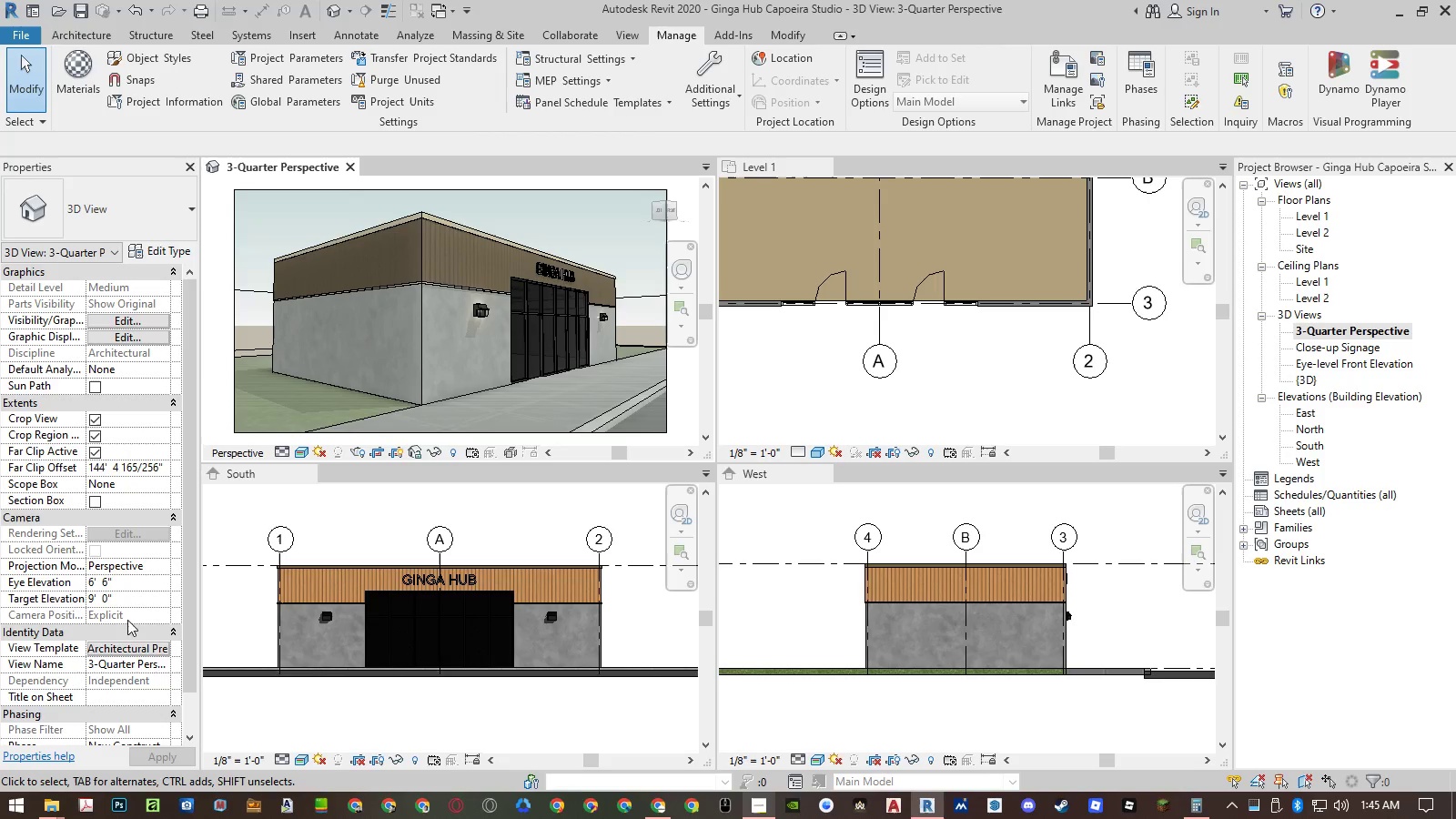 
left_click([125, 643])
 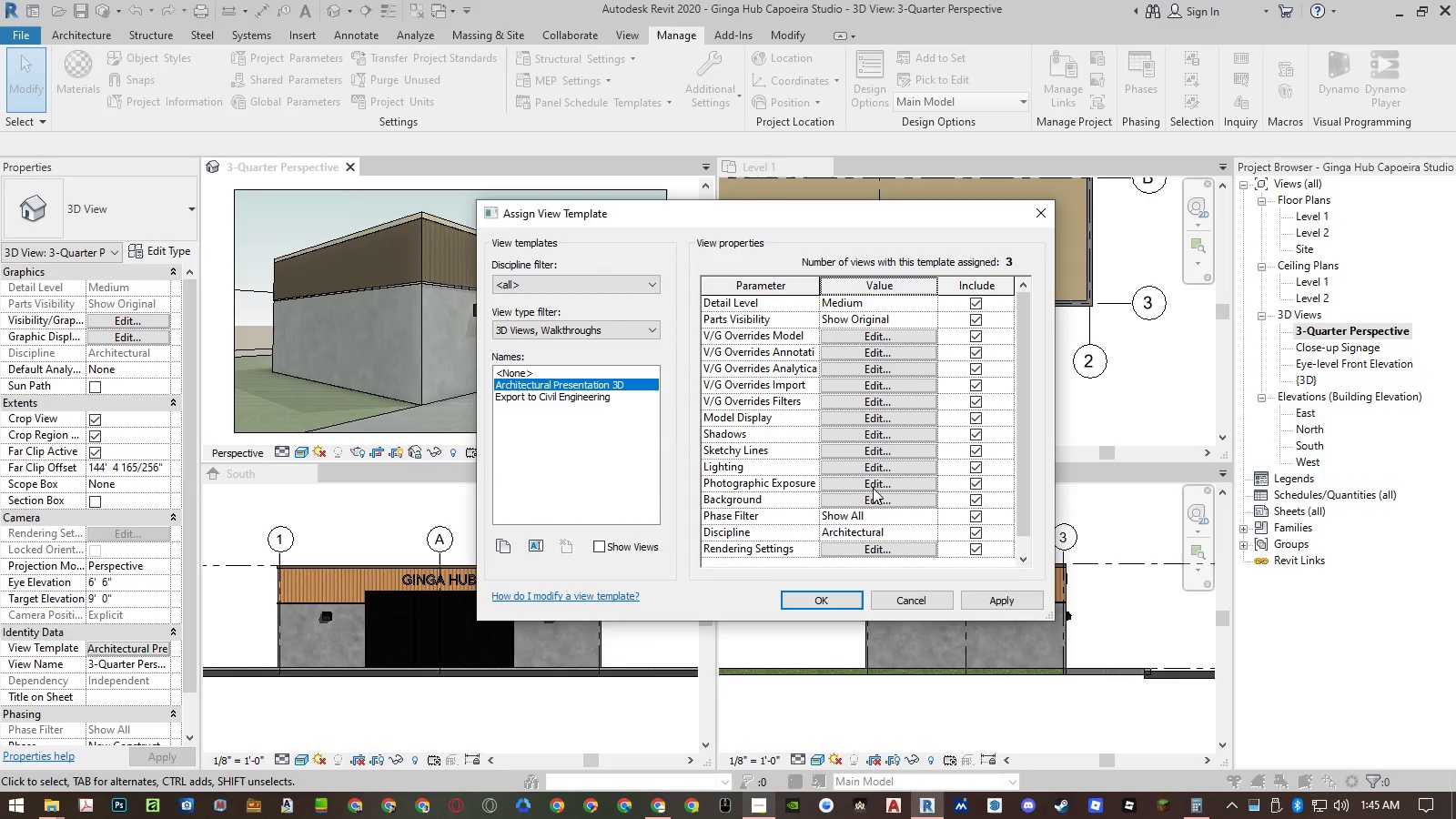 
left_click([875, 468])
 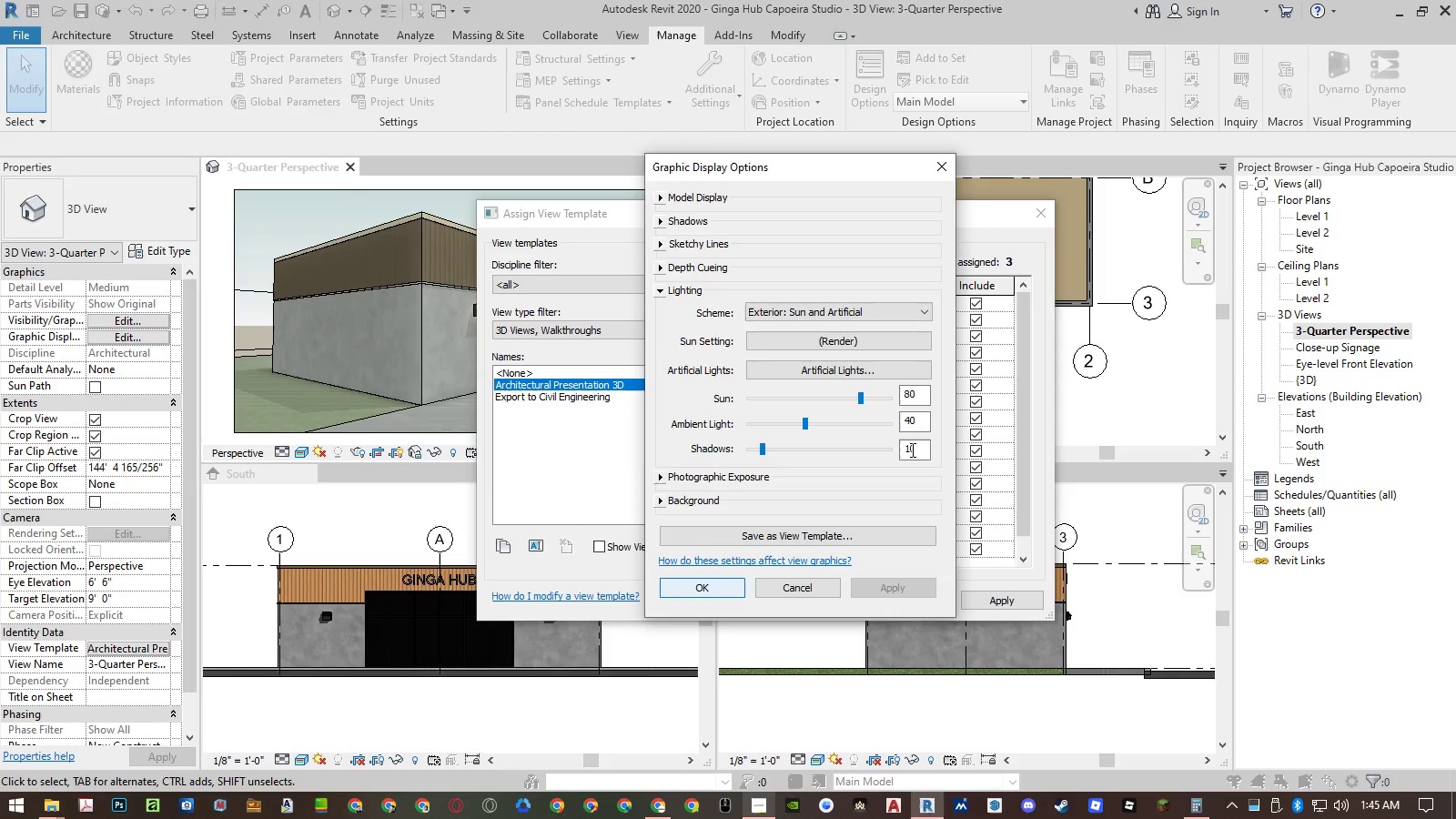 
double_click([915, 448])
 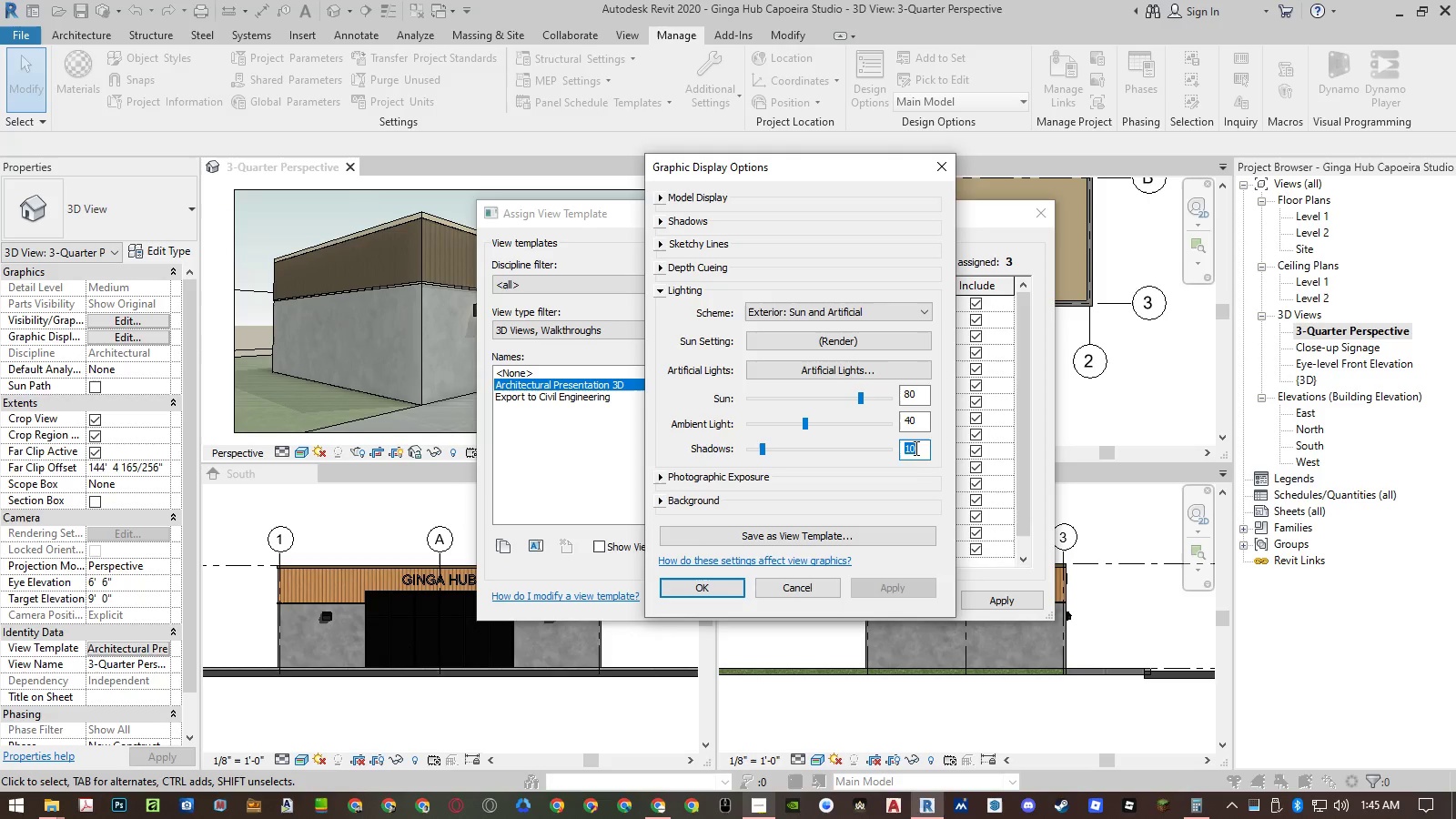 
key(Numpad0)
 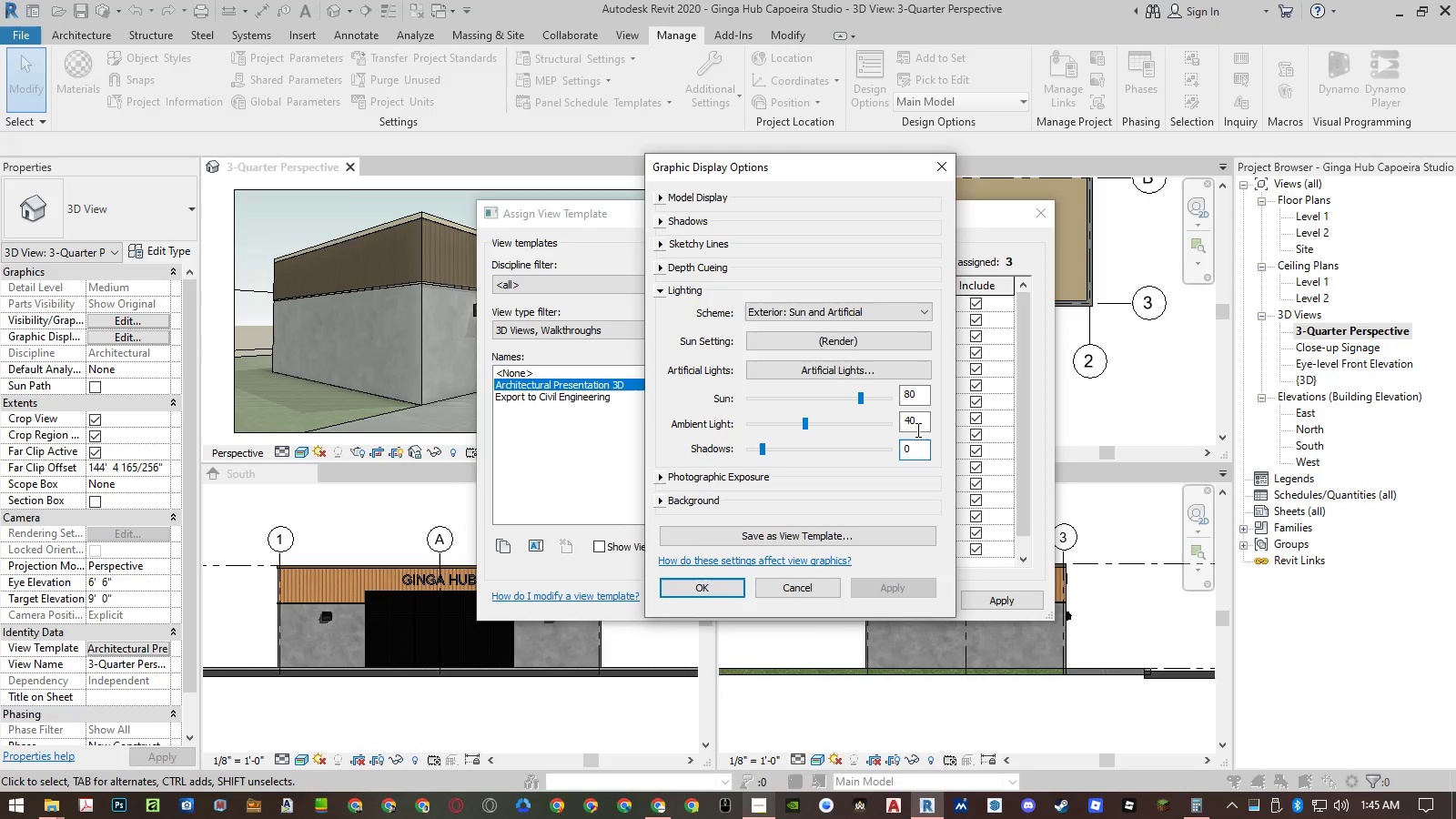 
left_click([917, 424])
 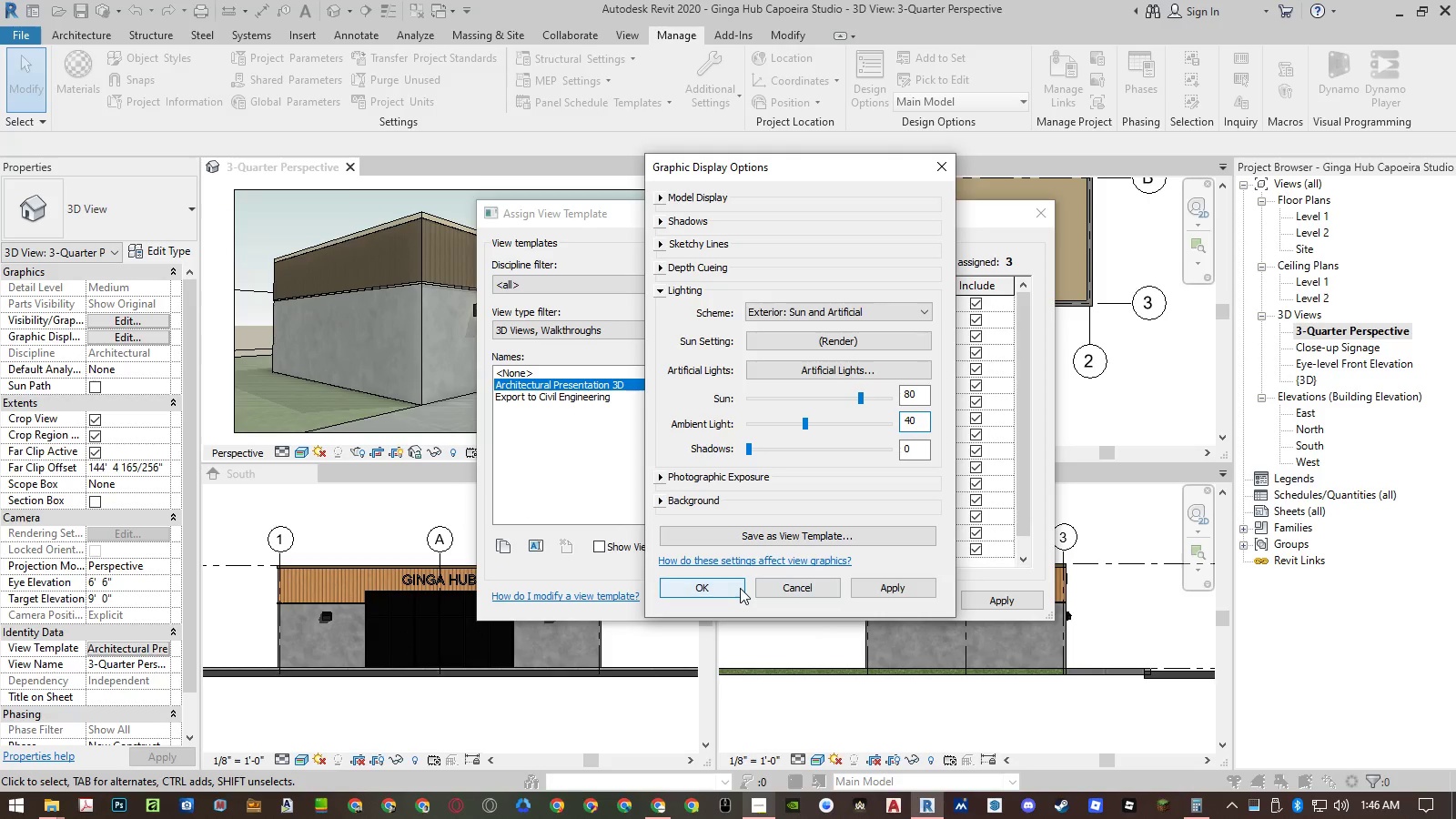 
left_click([740, 588])
 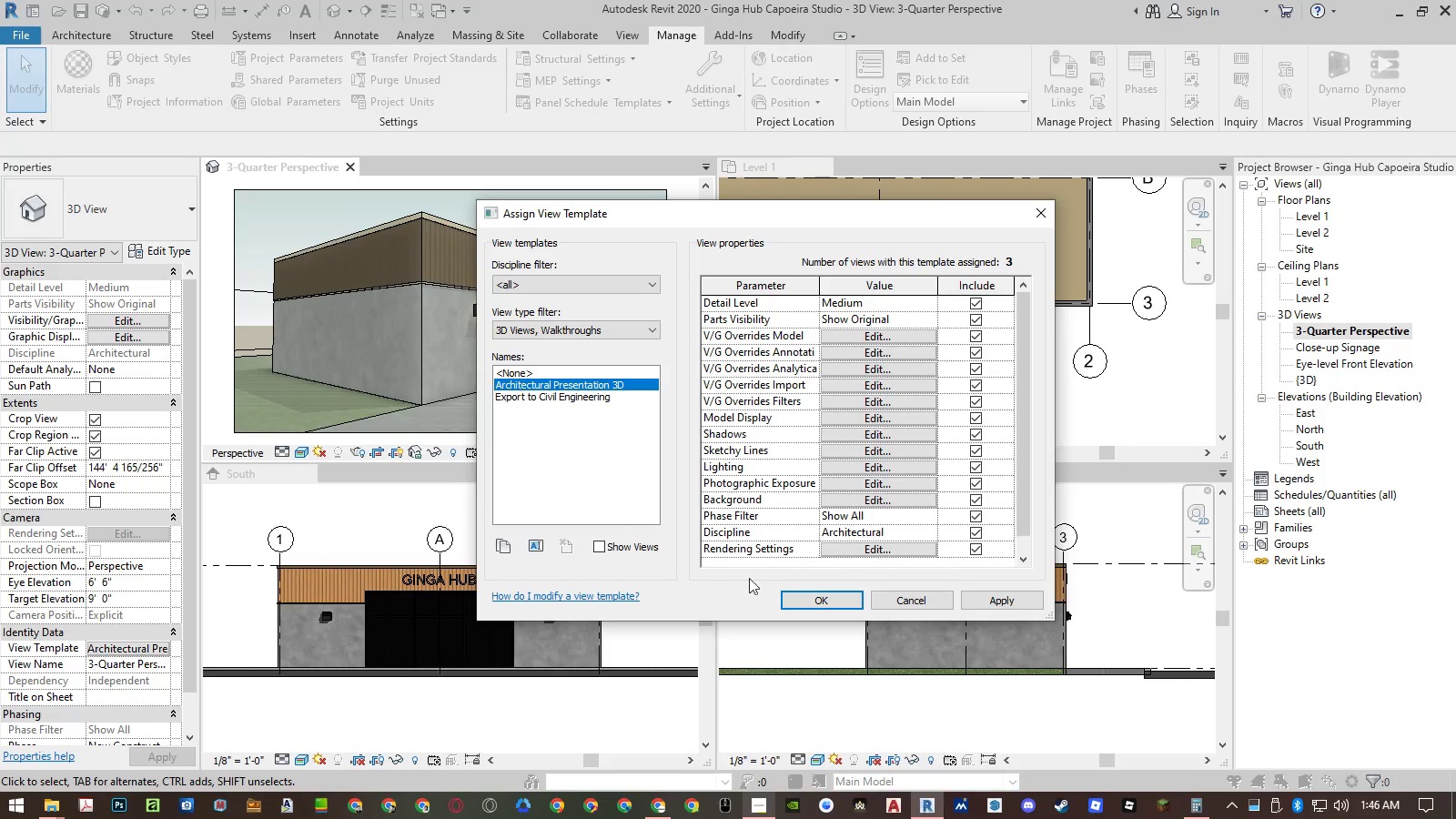 
left_click([813, 596])
 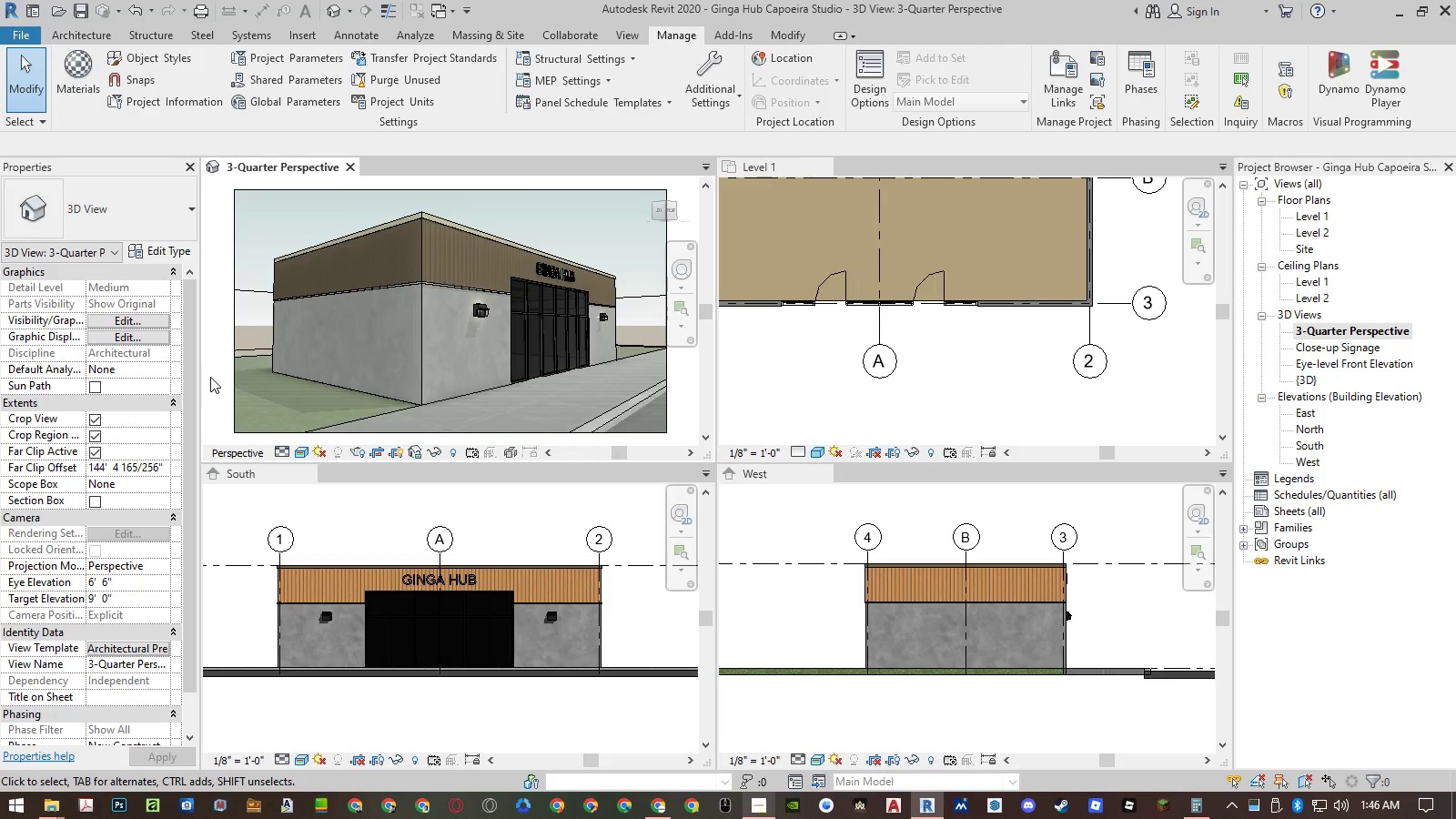 
left_click([210, 377])
 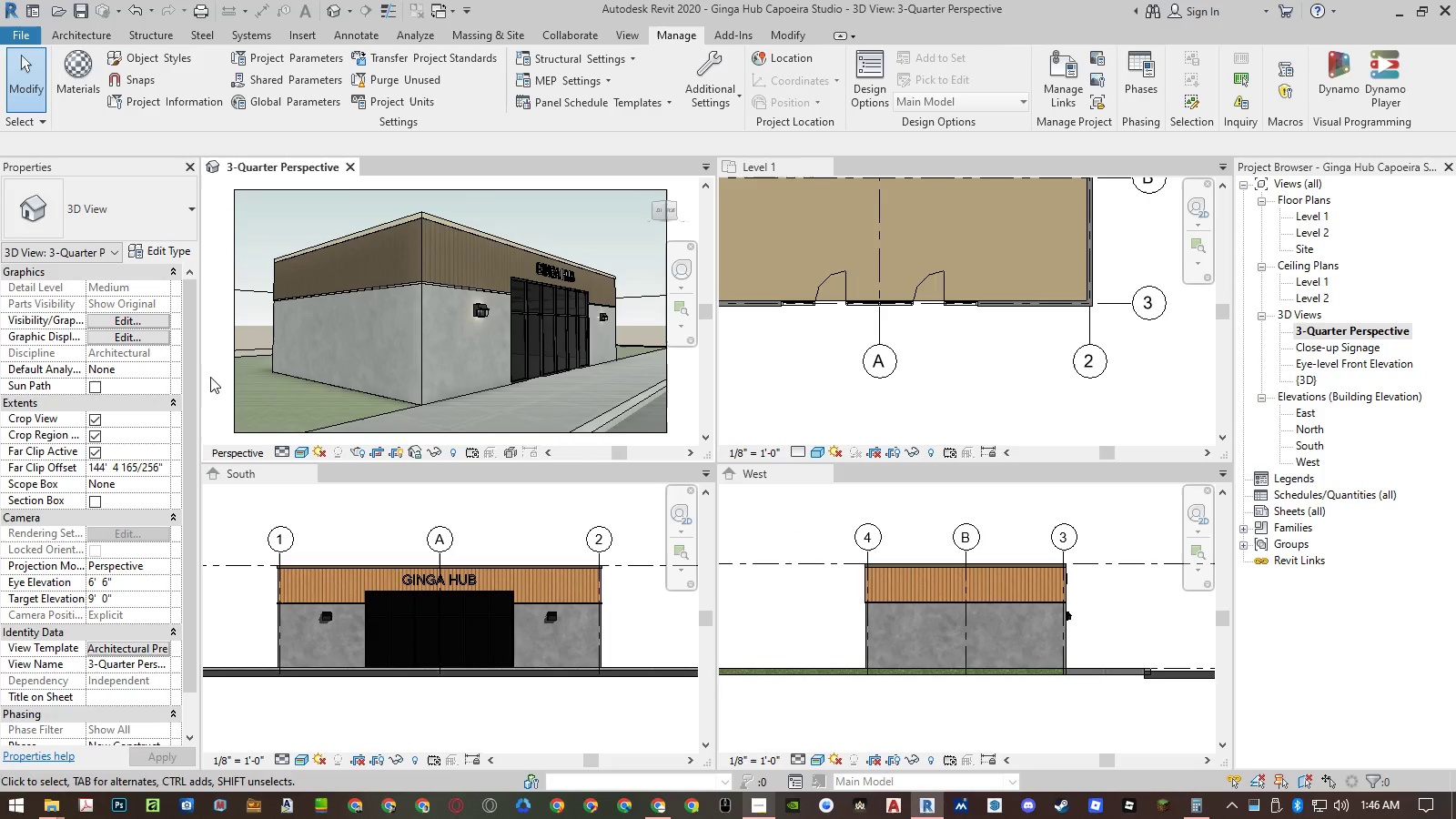 
type(rr)
 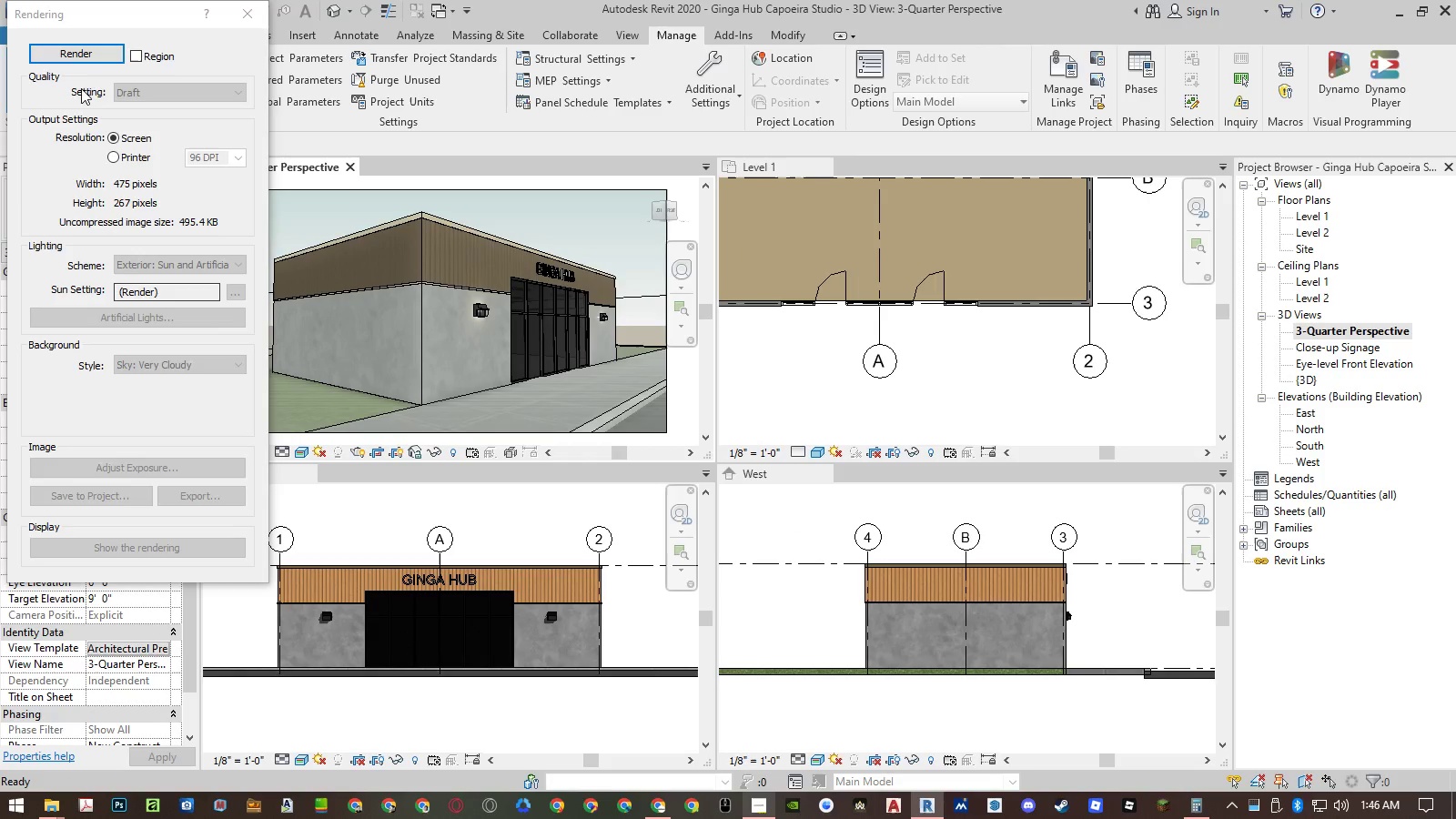 
left_click([73, 56])
 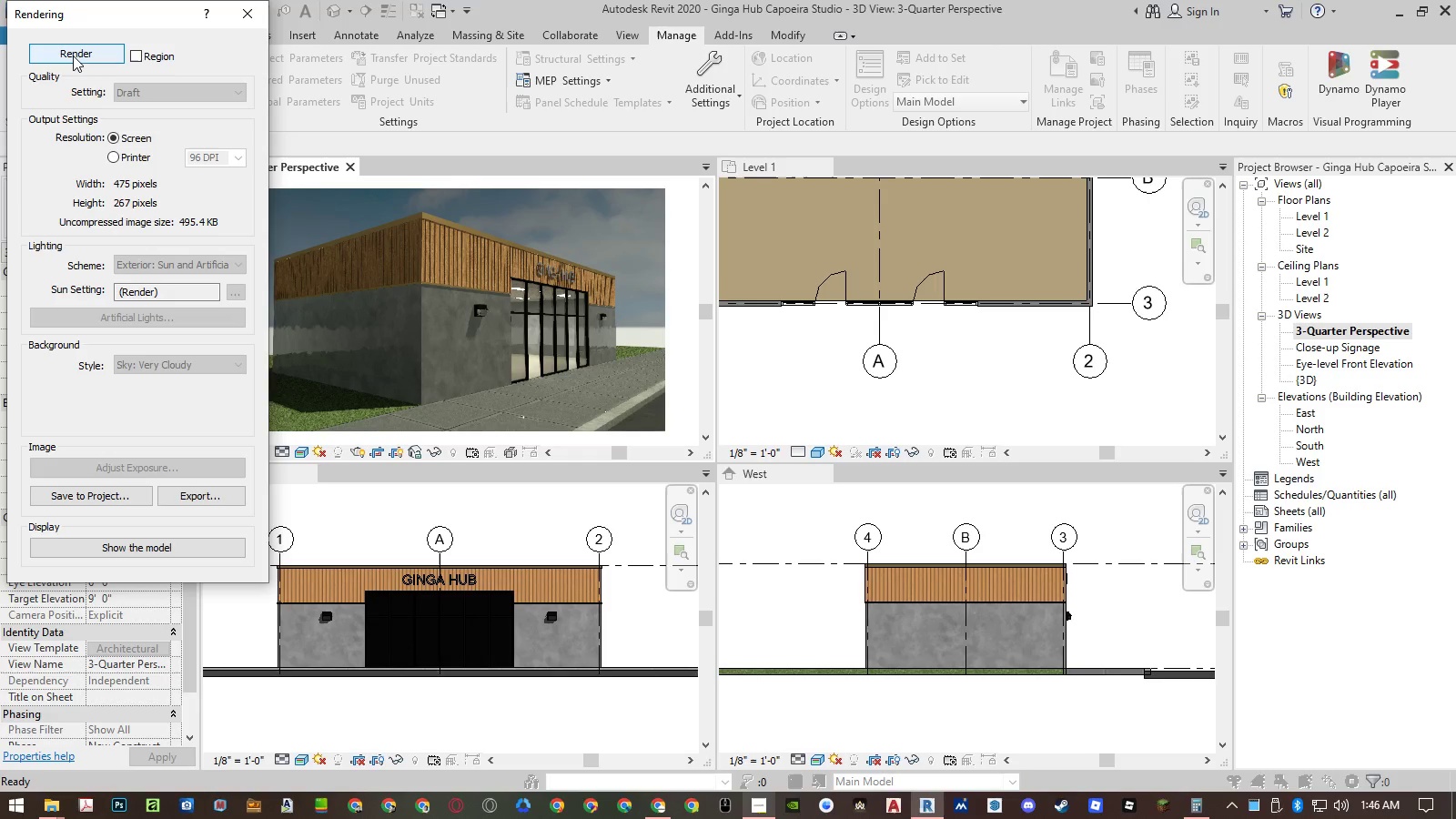 
wait(5.05)
 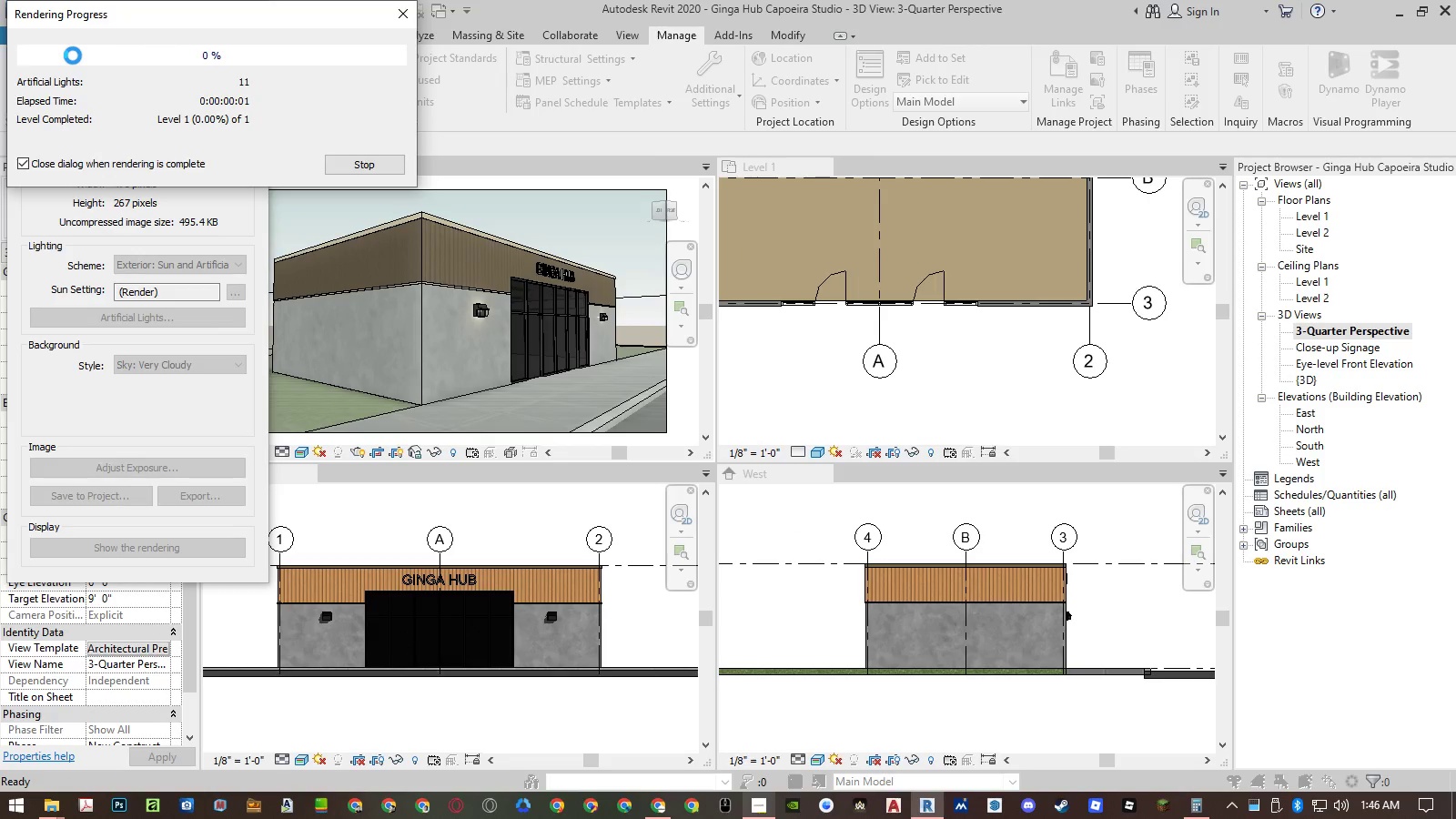 
left_click([236, 24])
 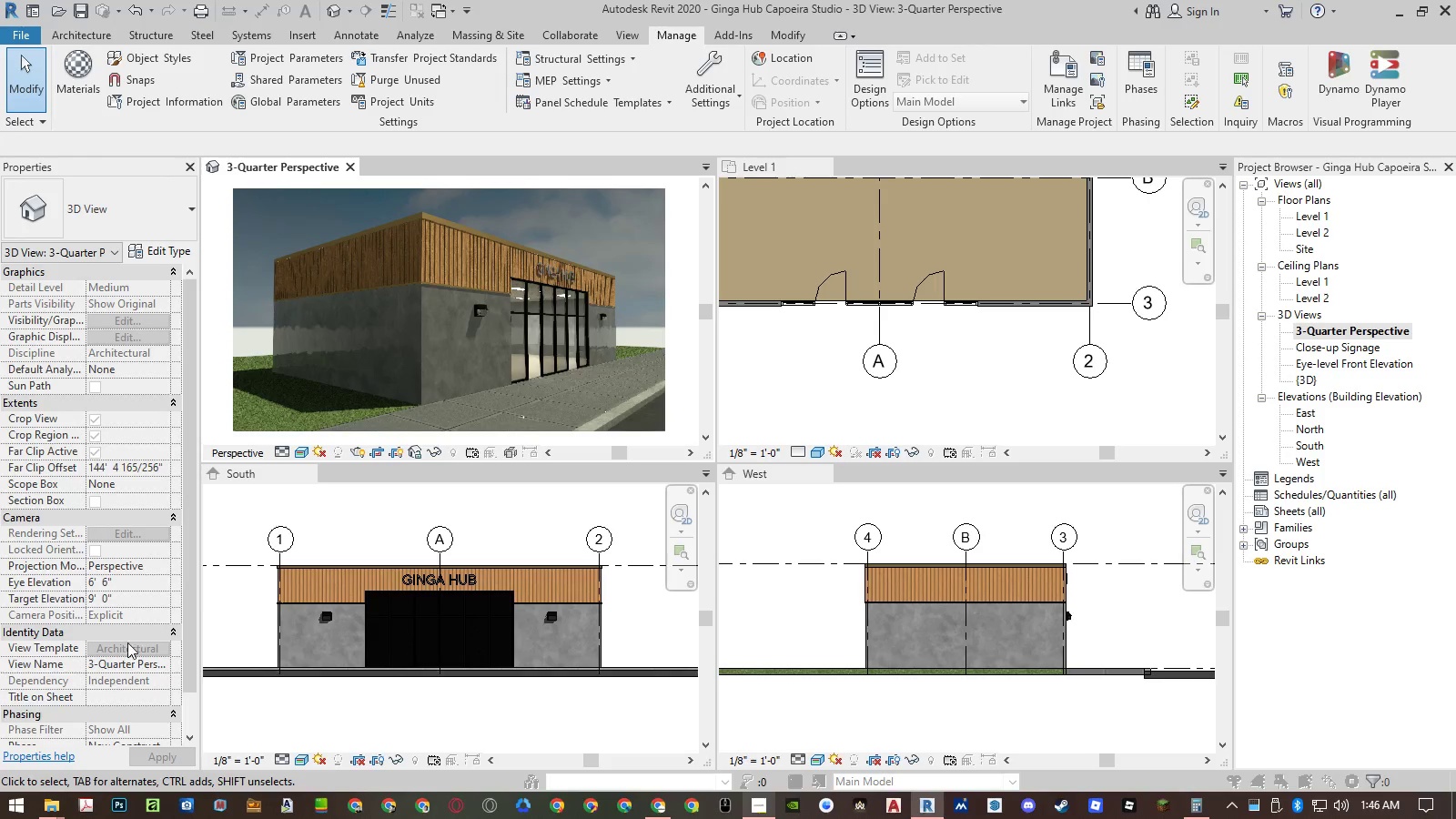 
left_click([127, 644])
 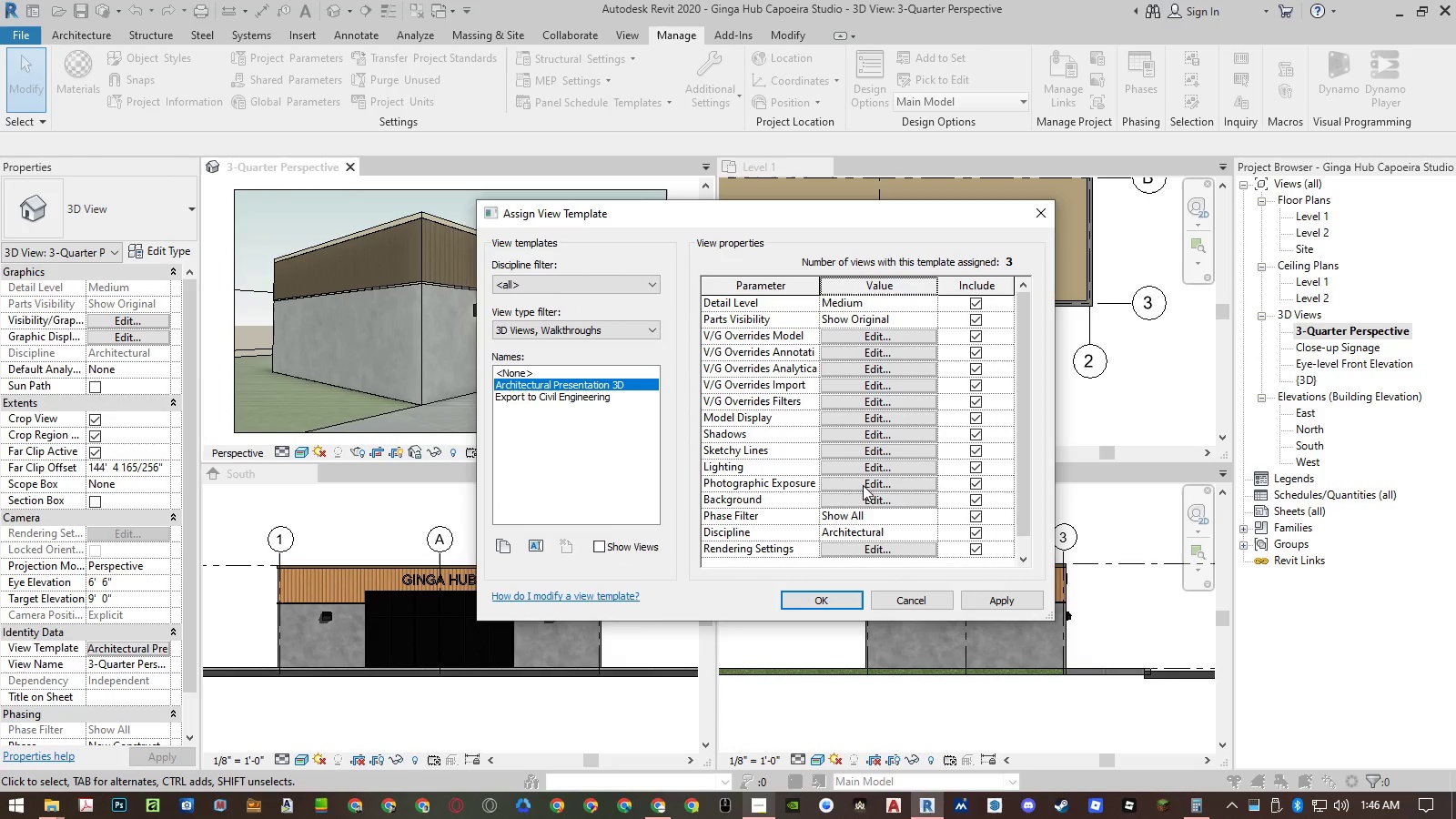 
left_click([866, 464])
 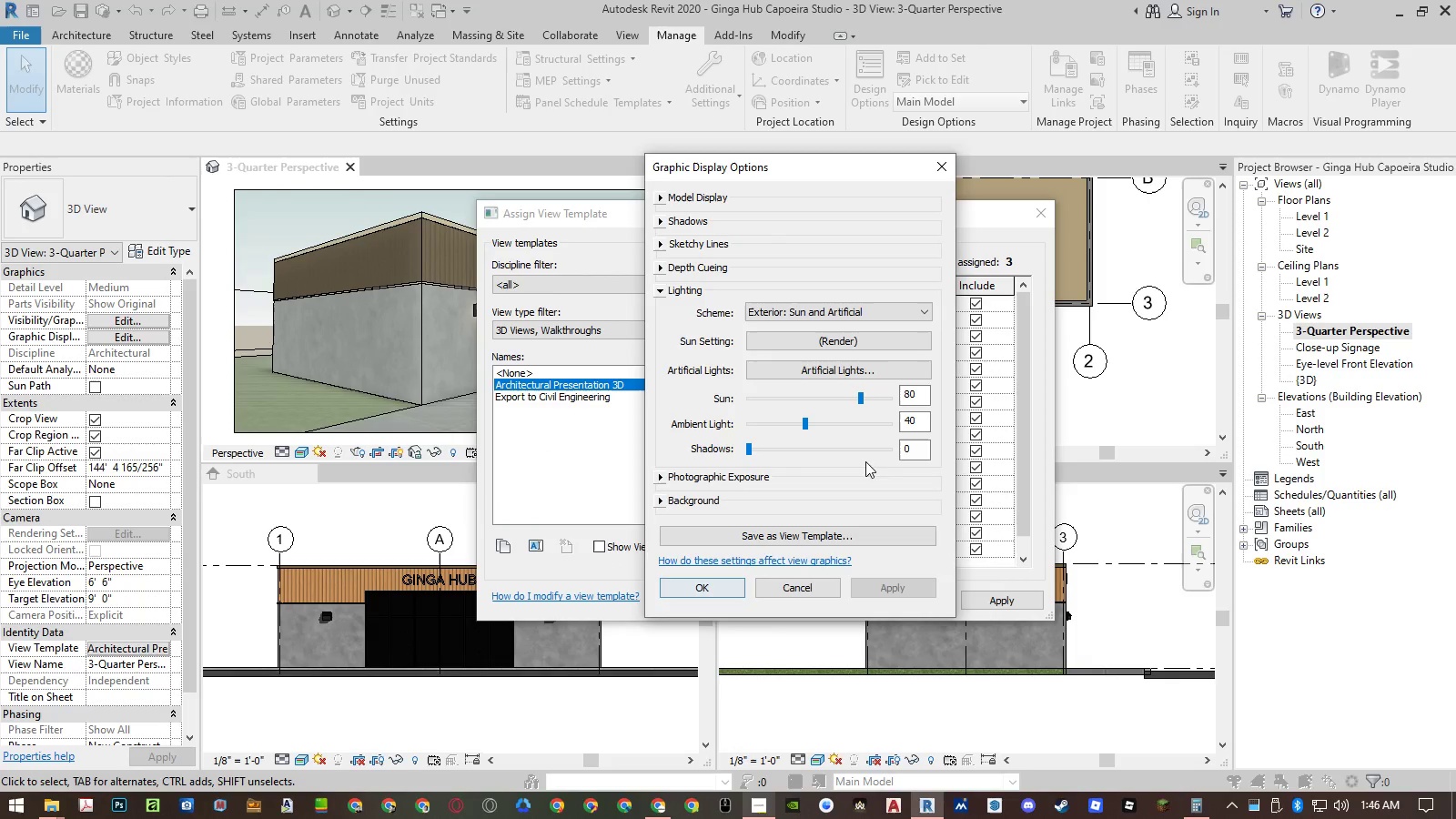 
double_click([915, 450])
 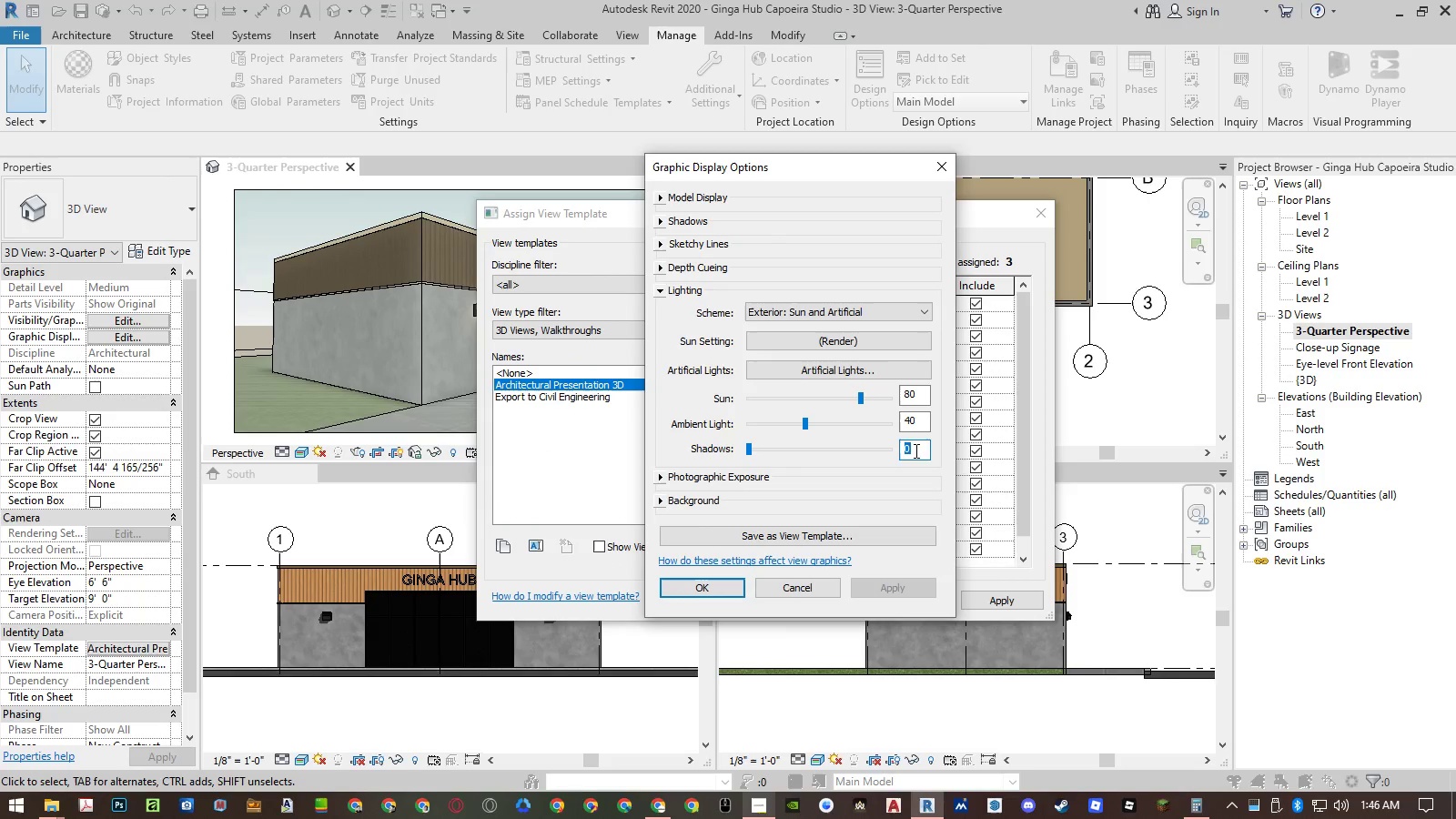 
key(Numpad2)
 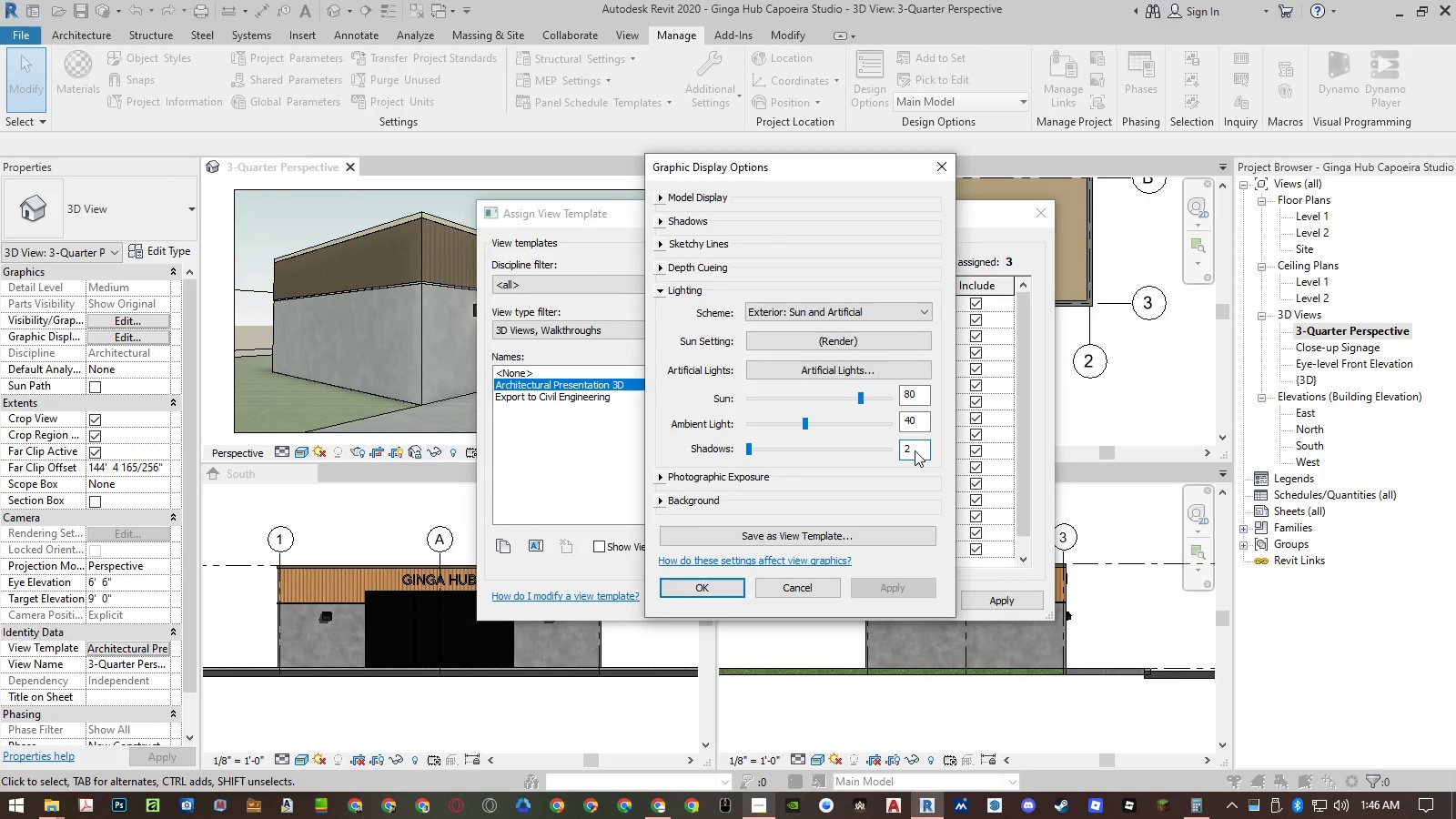 
key(Numpad0)
 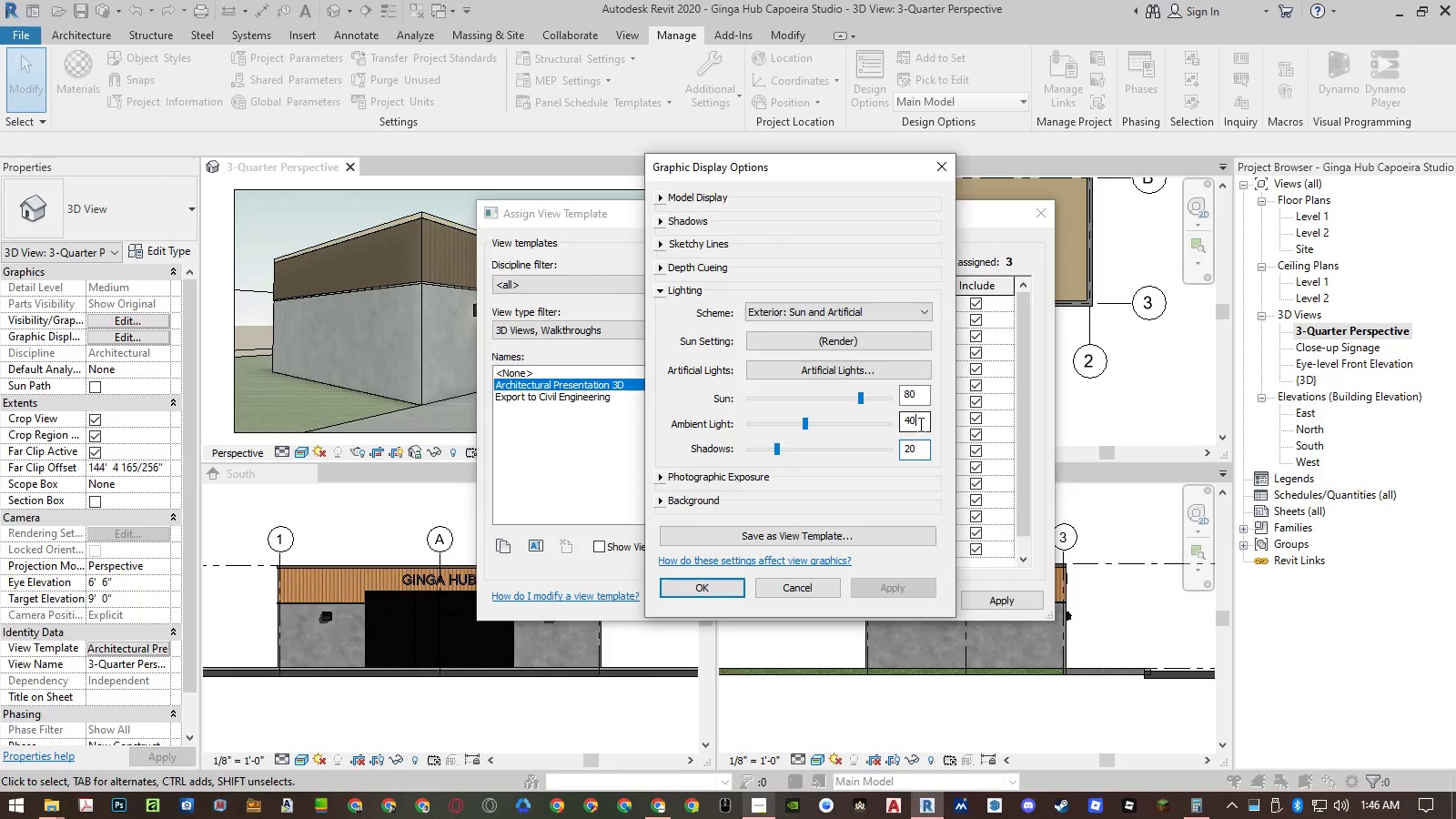 
double_click([919, 424])
 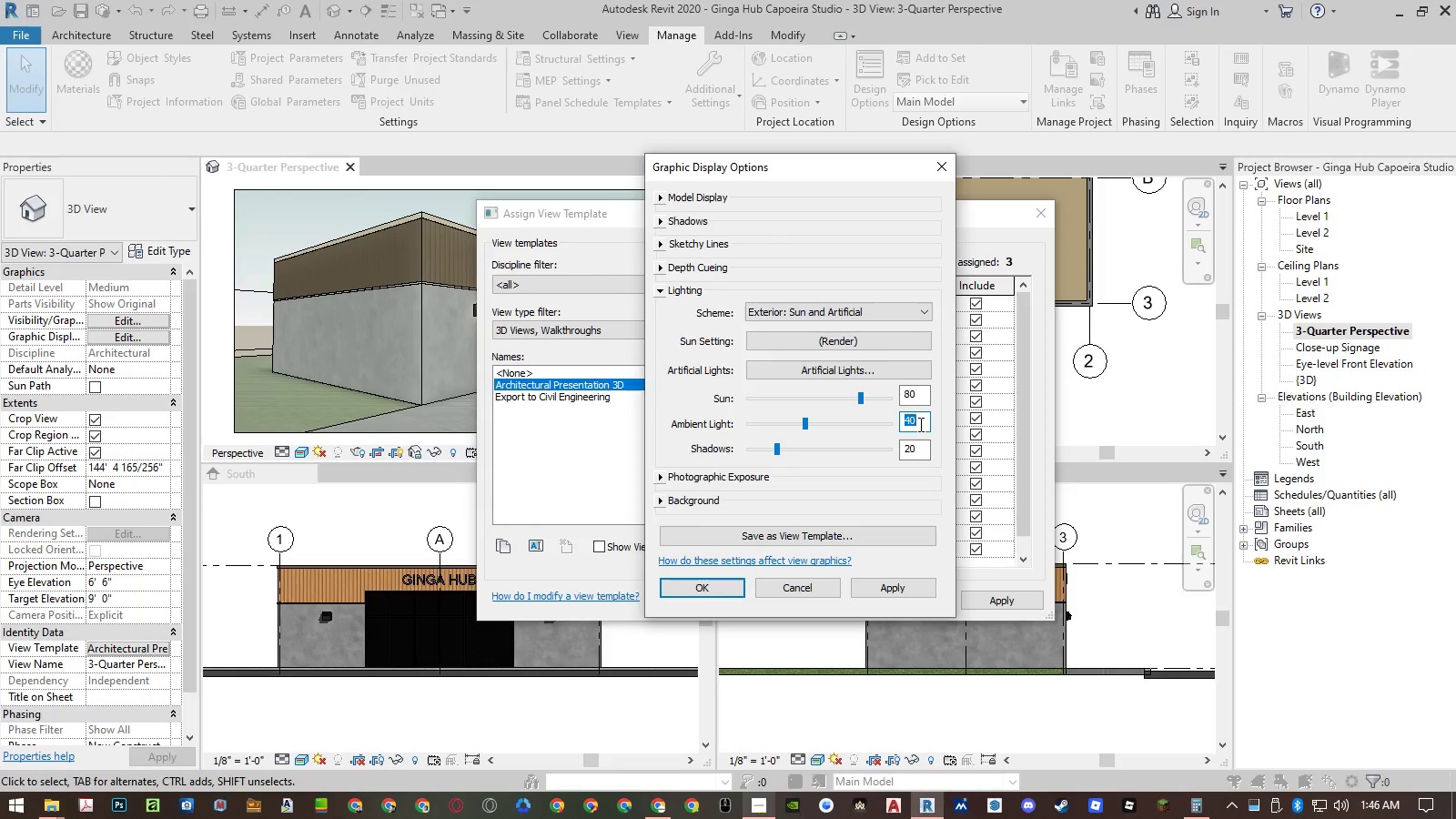 
key(Numpad8)
 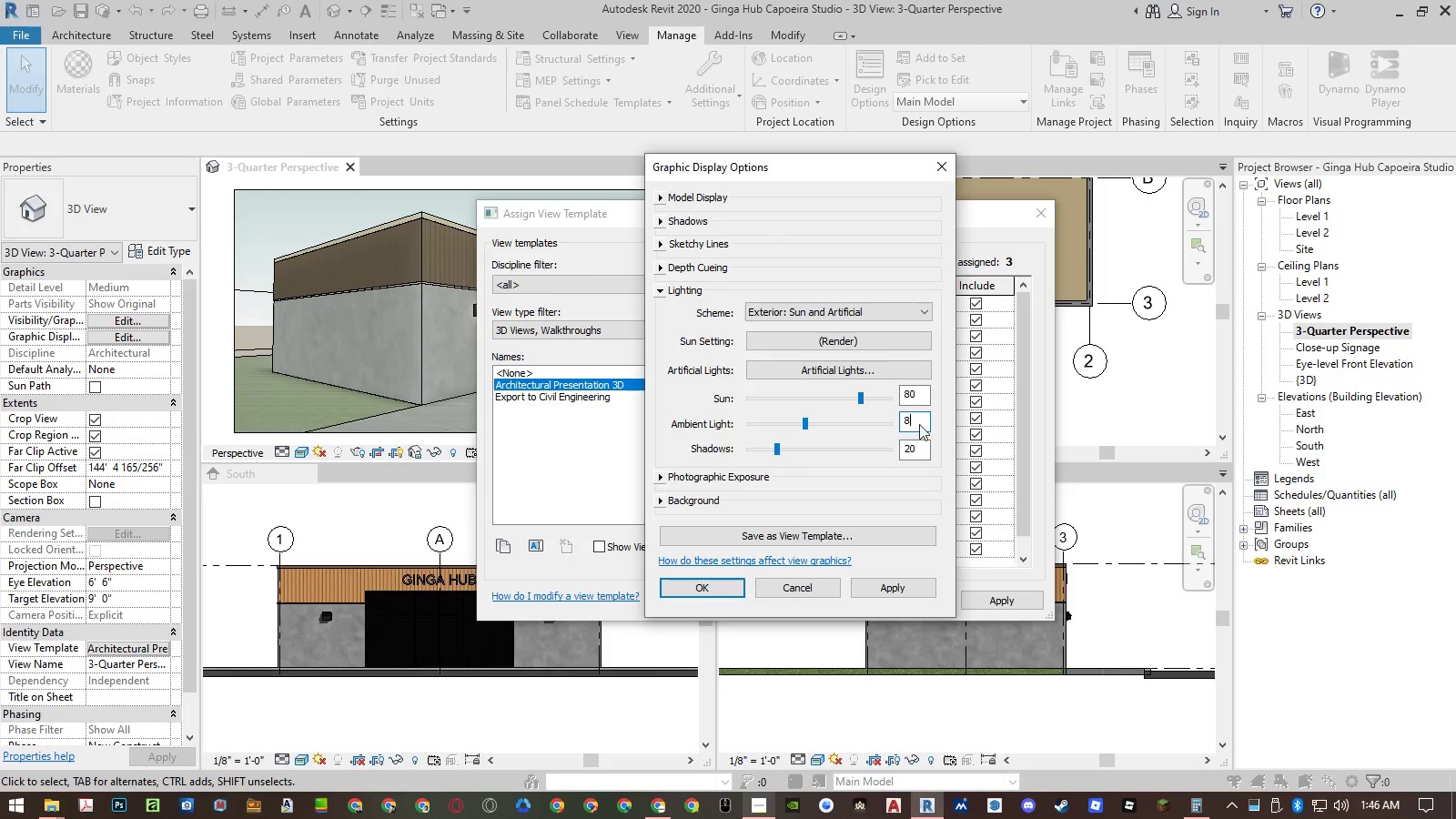 
key(Numpad0)
 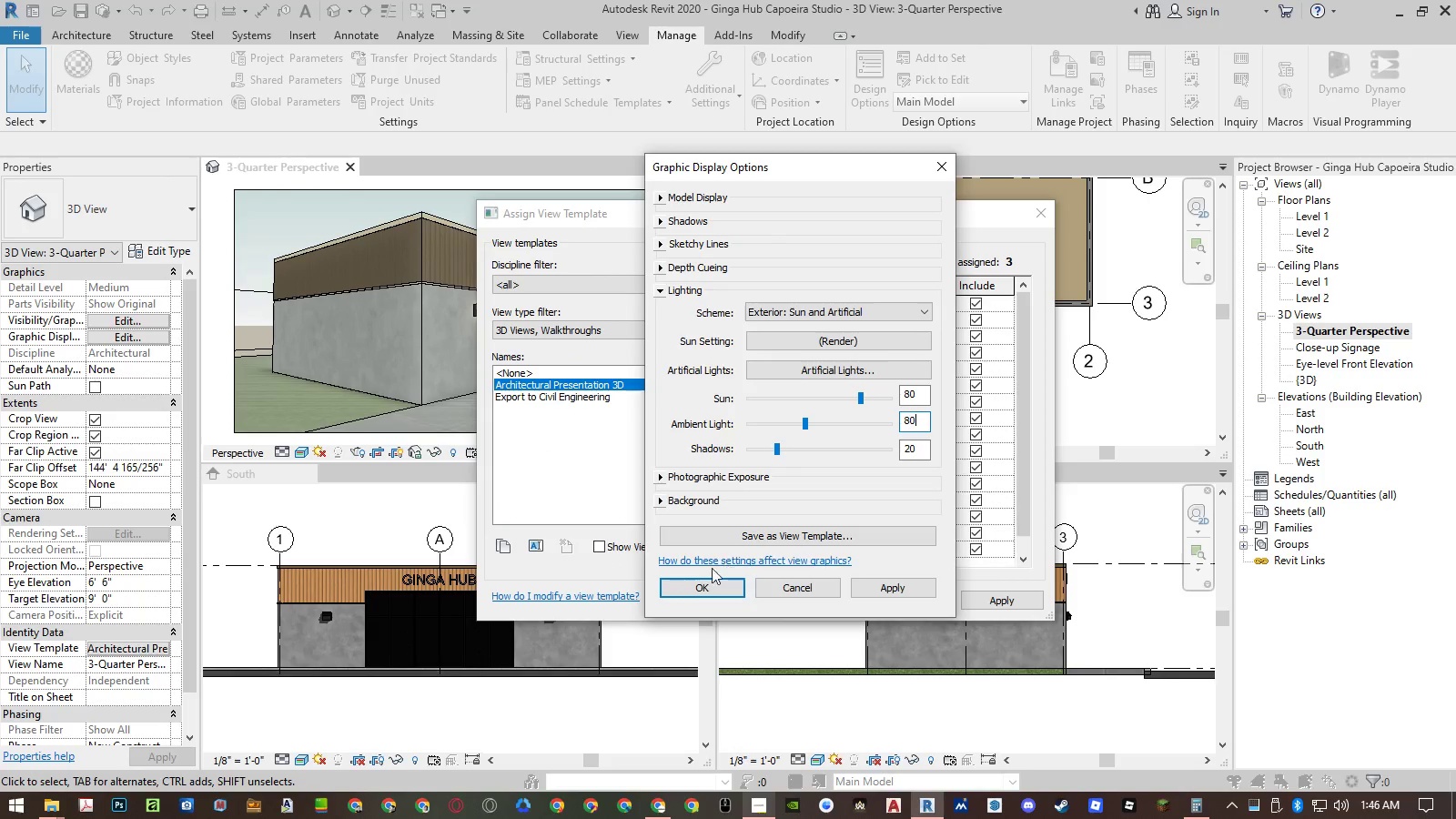 
left_click([693, 583])
 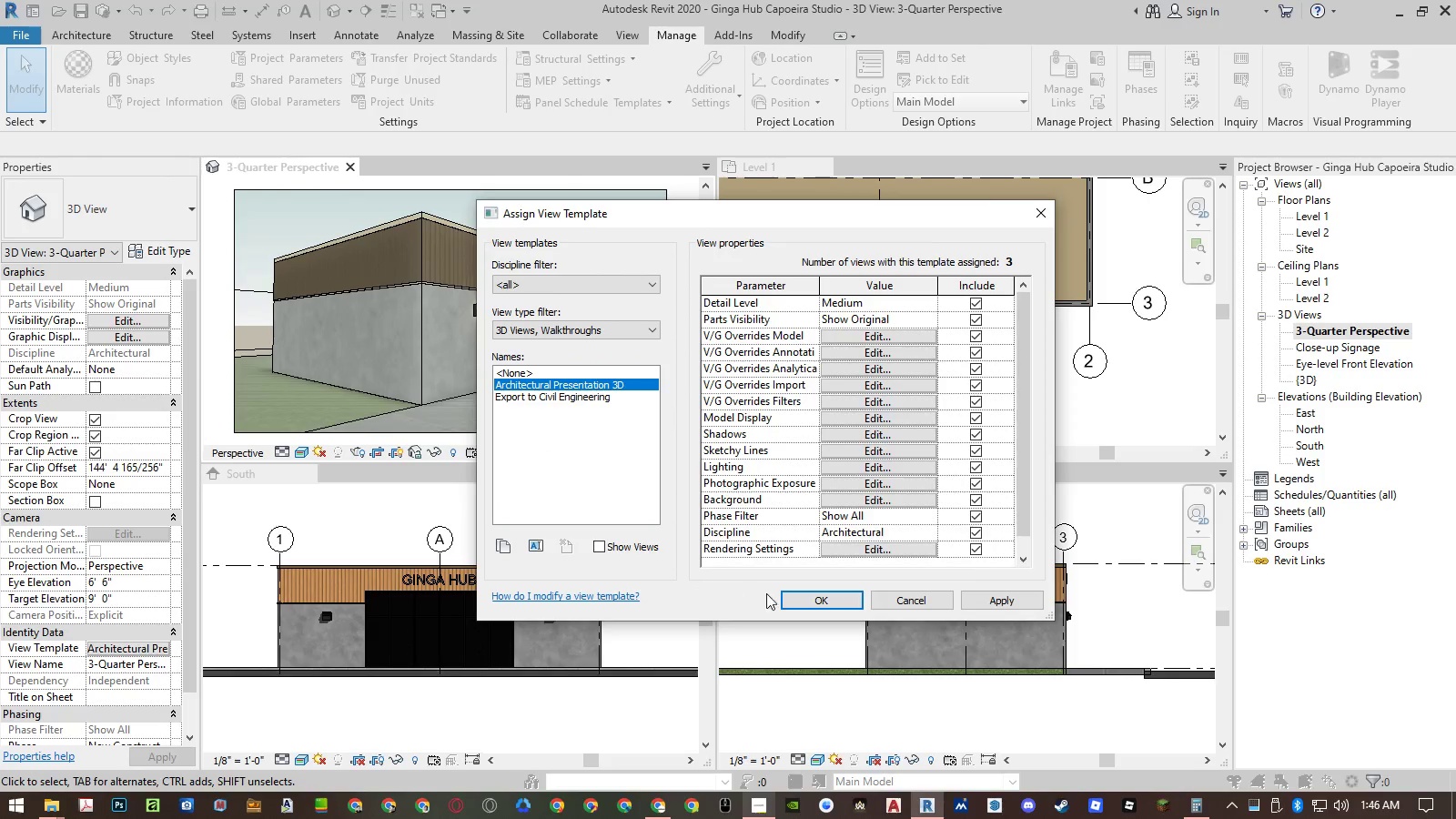 
left_click([800, 598])
 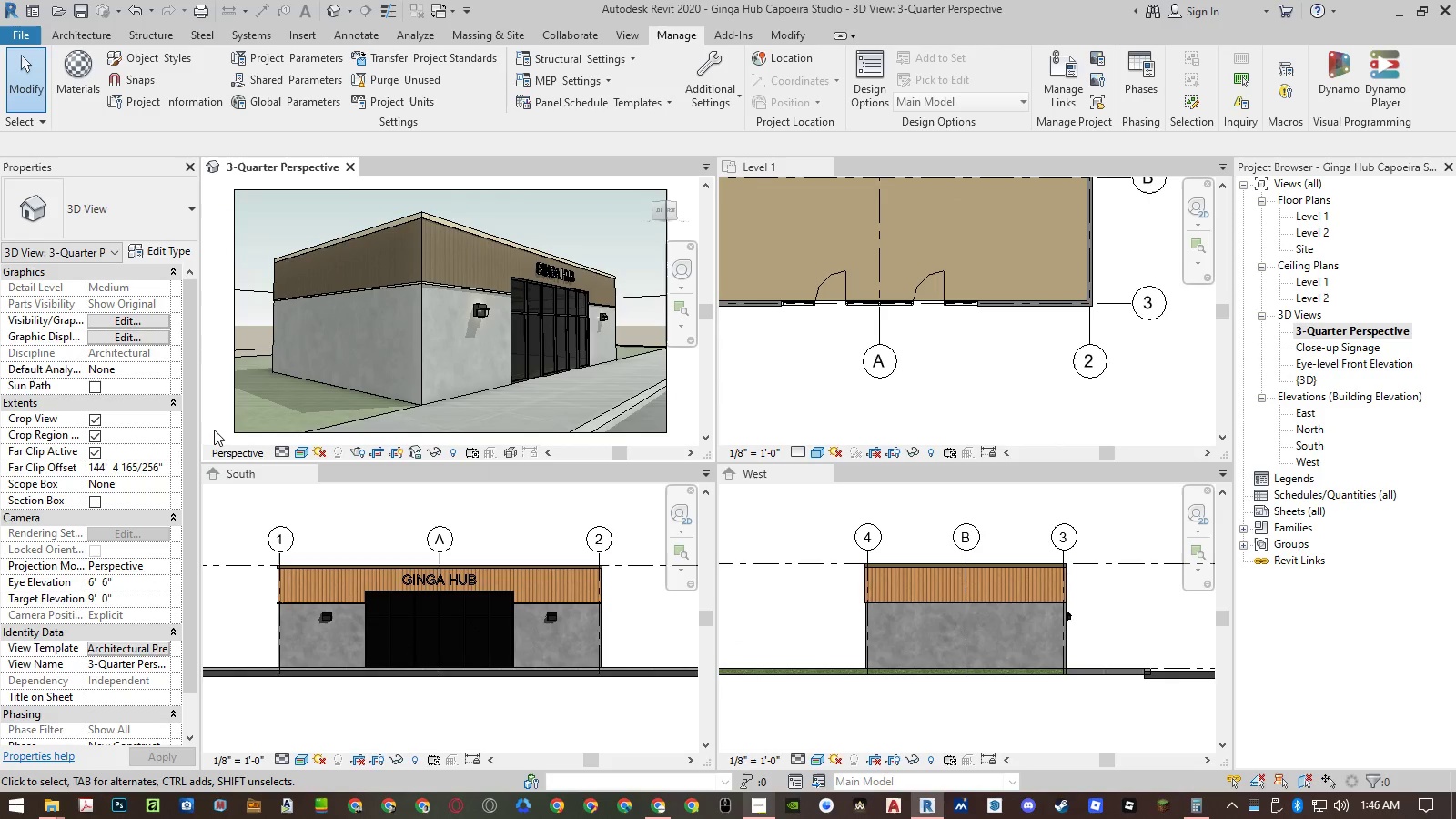 
left_click([214, 430])
 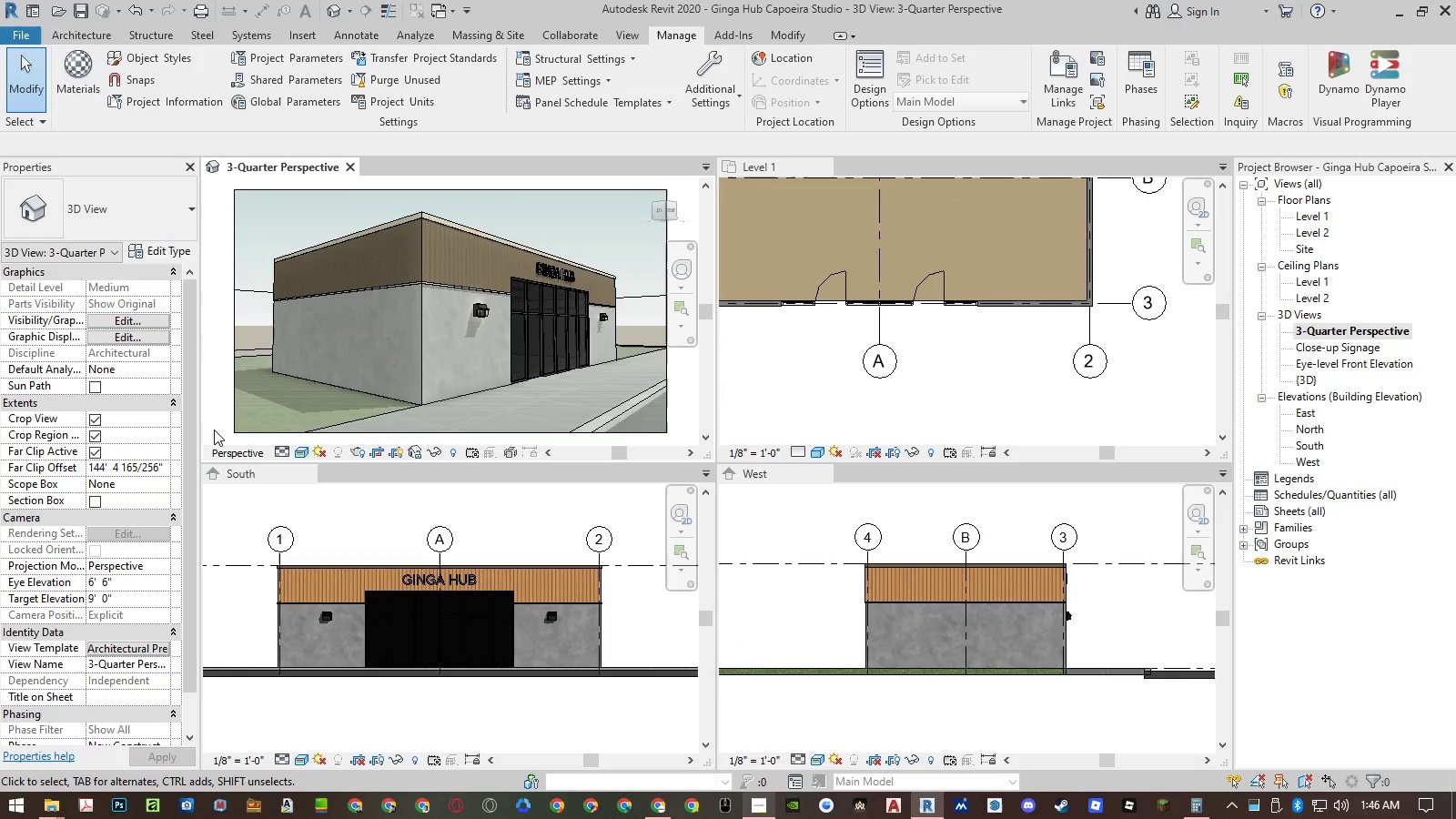 
type(rr)
 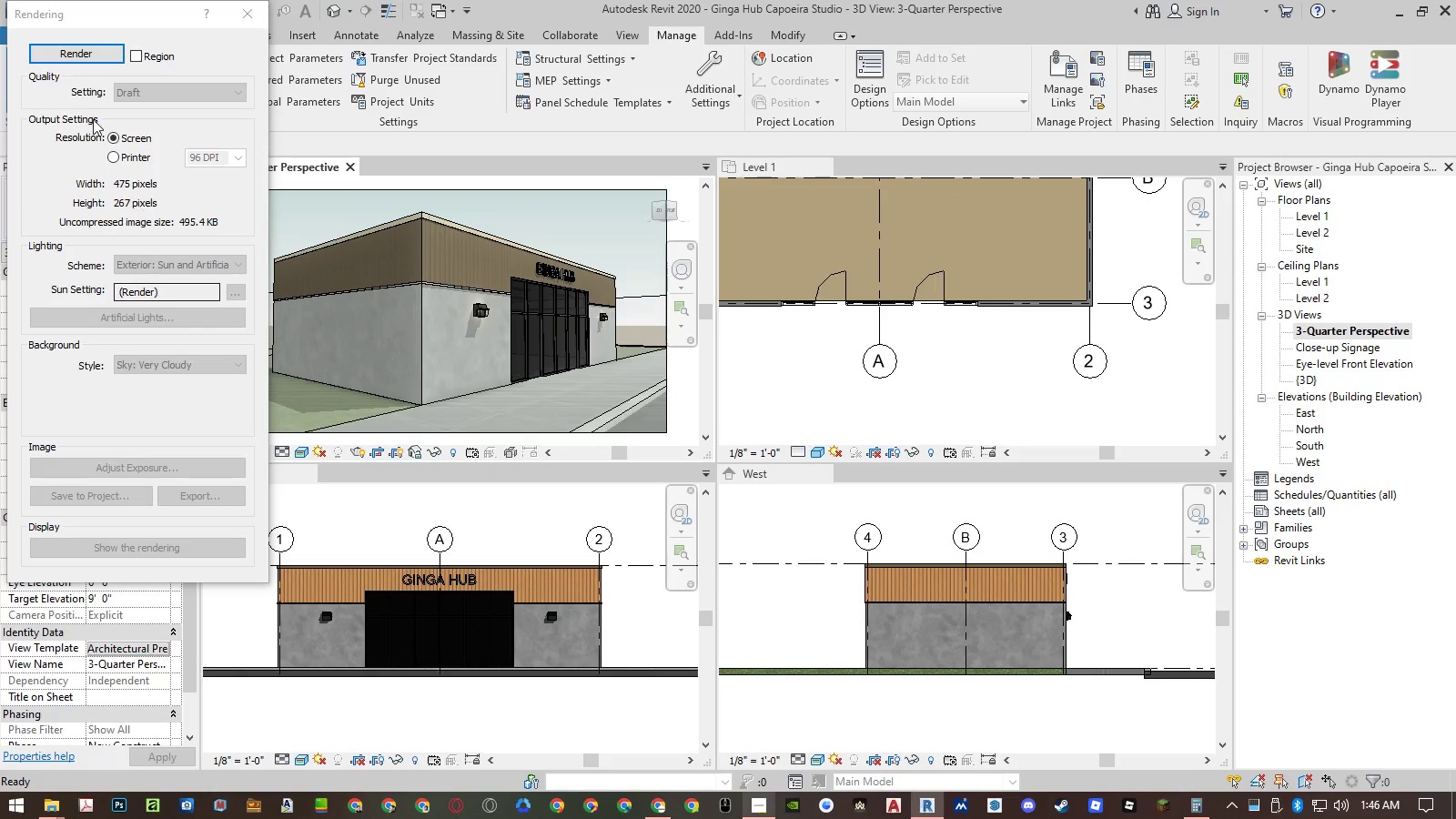 
left_click([68, 52])
 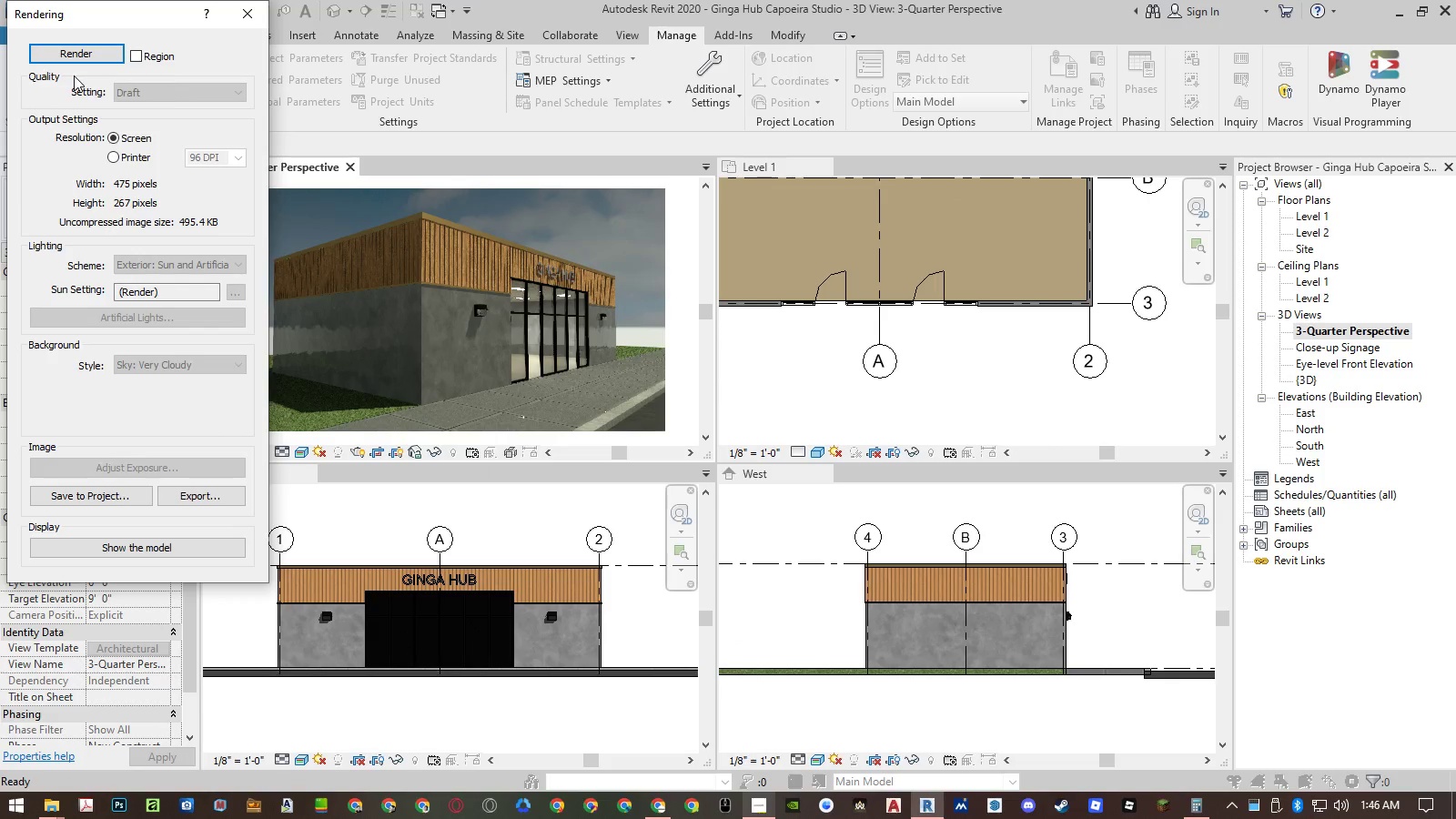 
wait(9.81)
 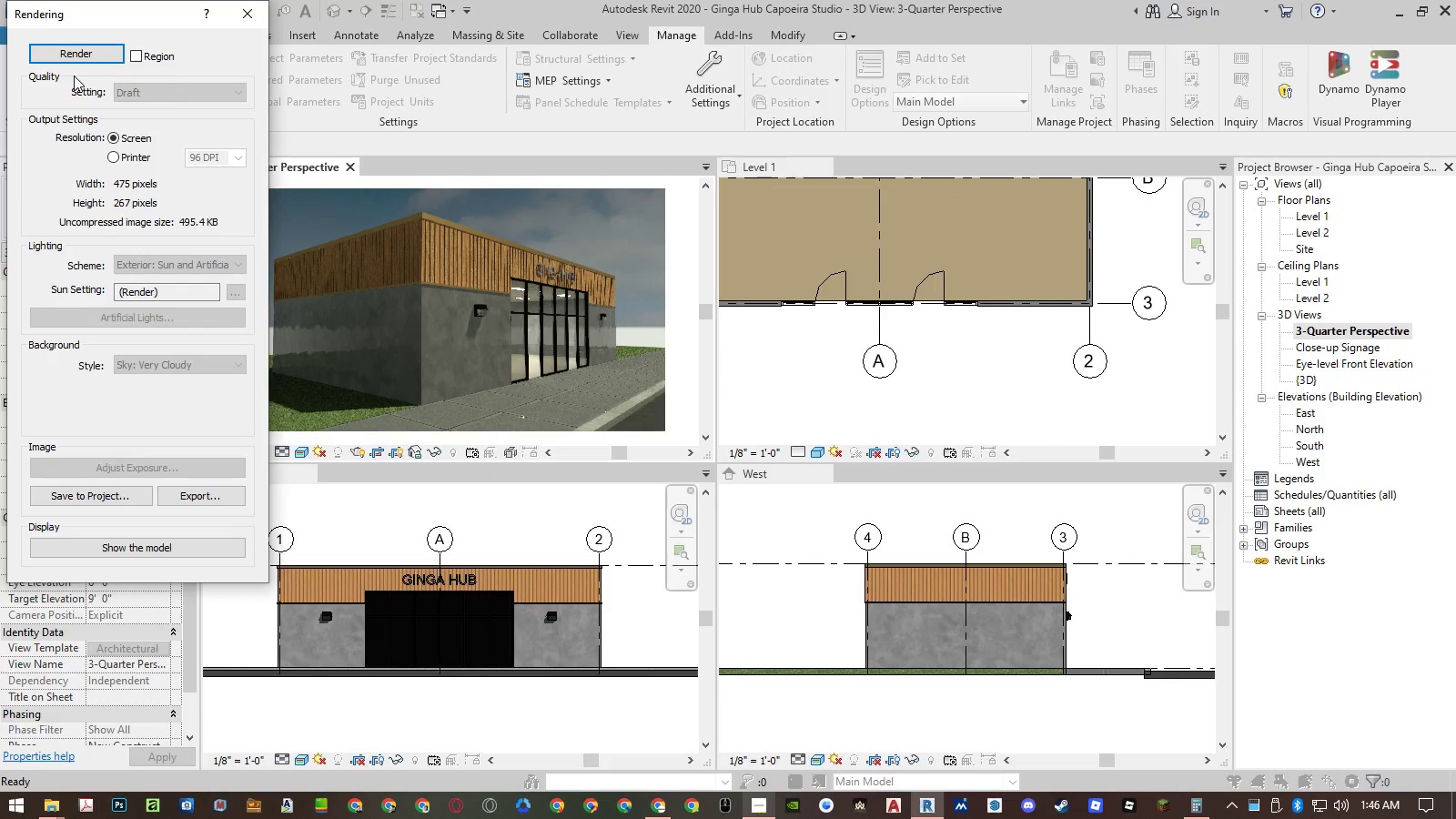 
left_click([248, 24])
 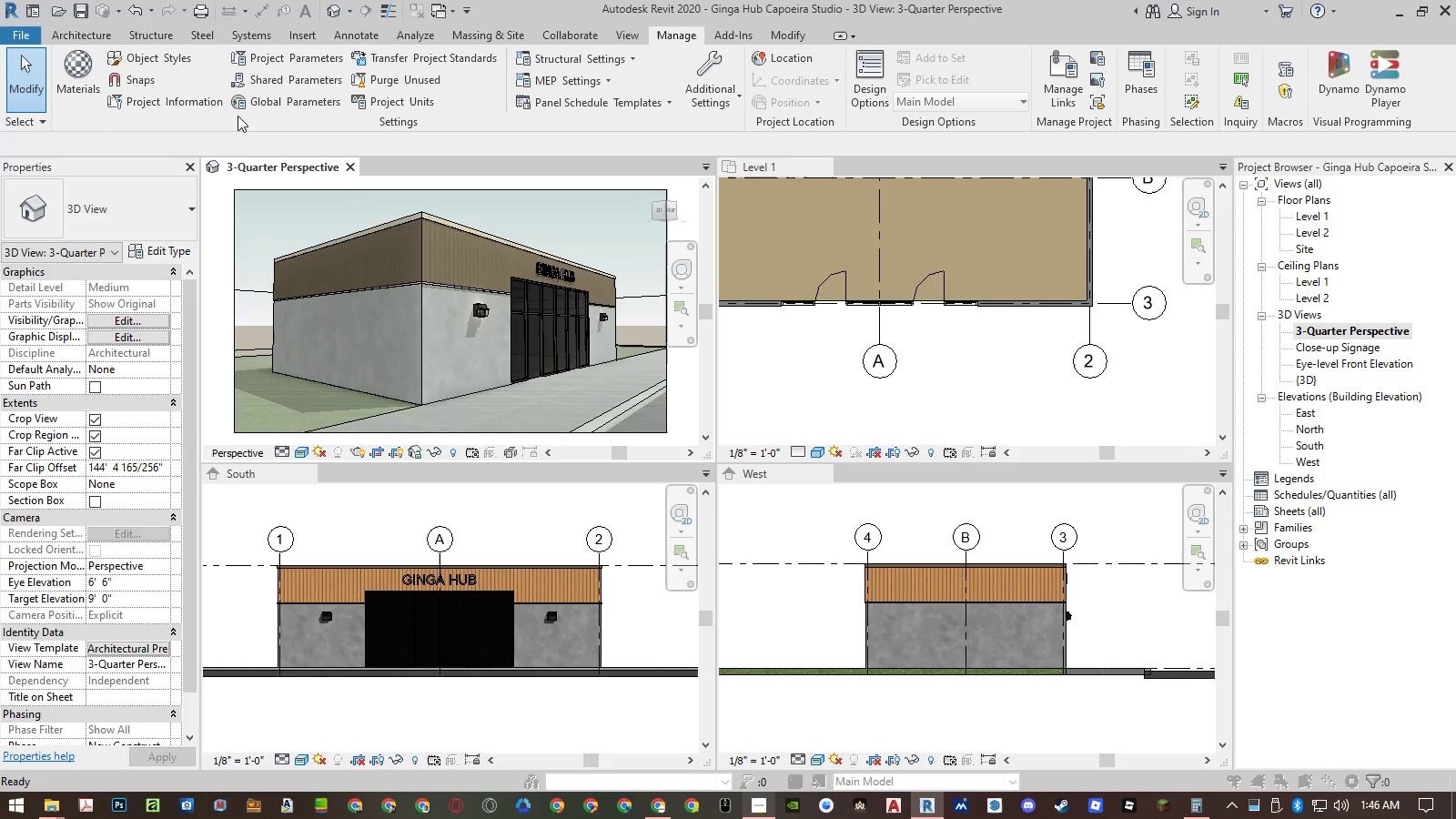 
type(rr)
 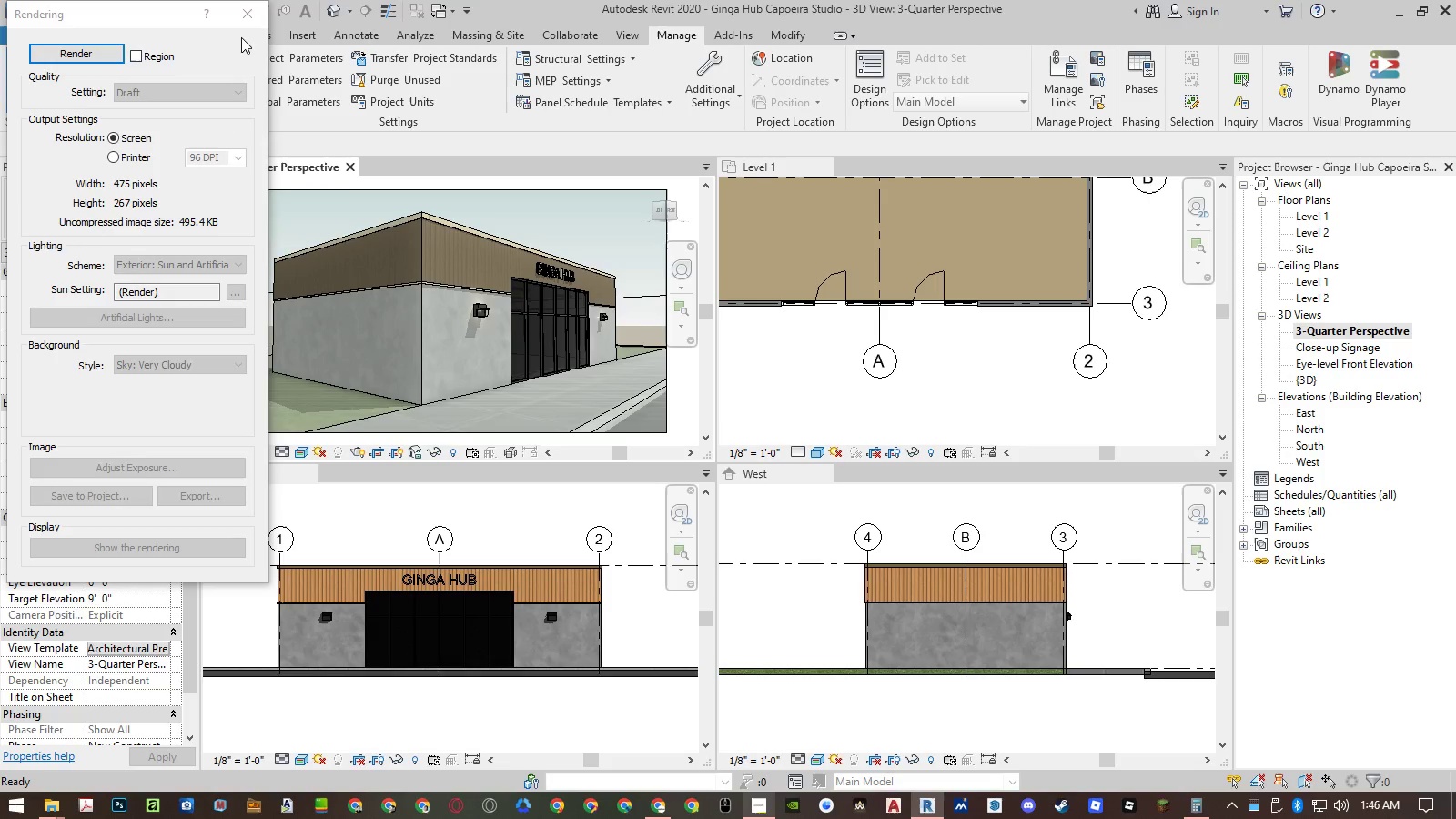 
left_click([248, 20])
 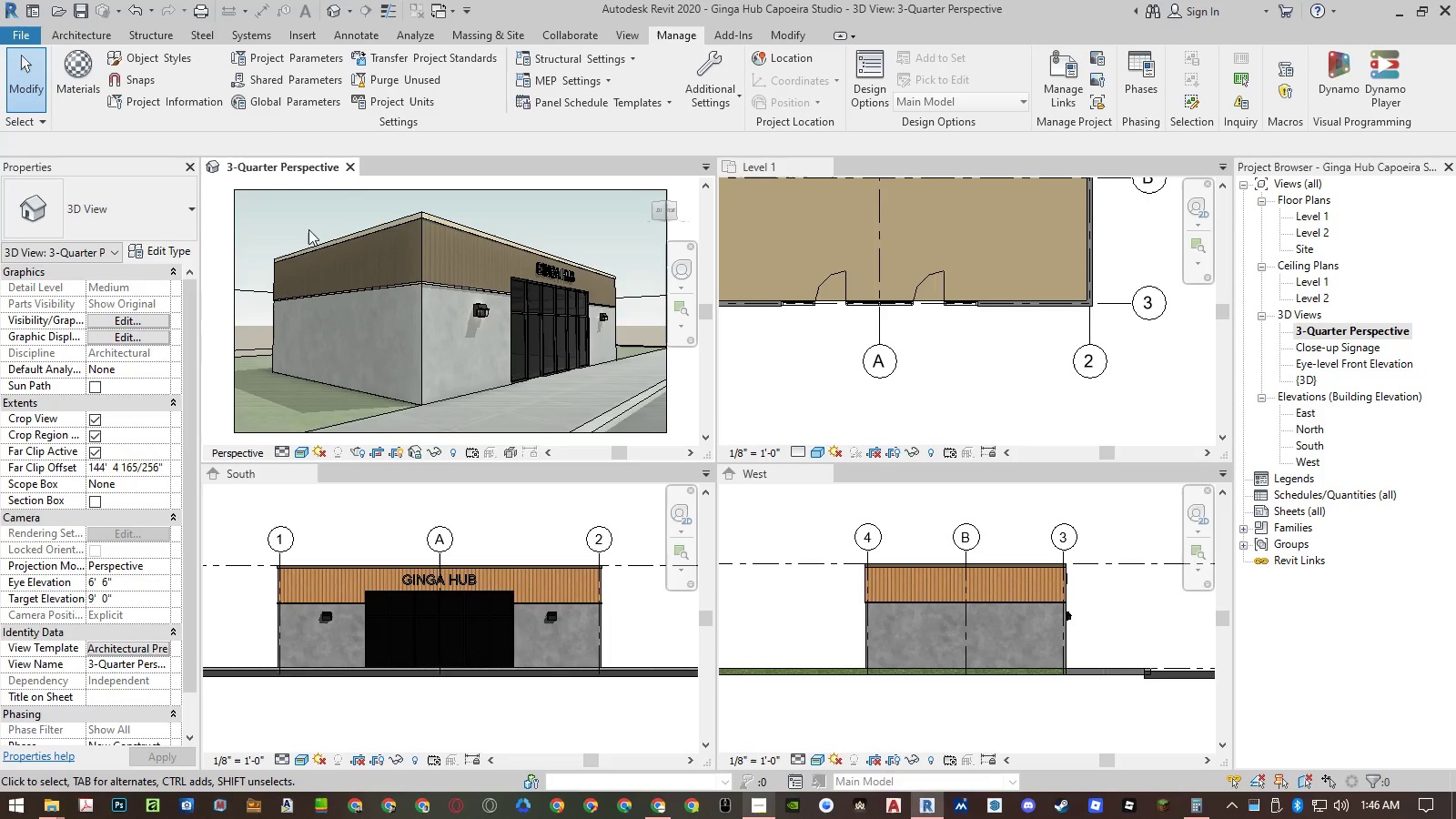 
left_click([225, 237])
 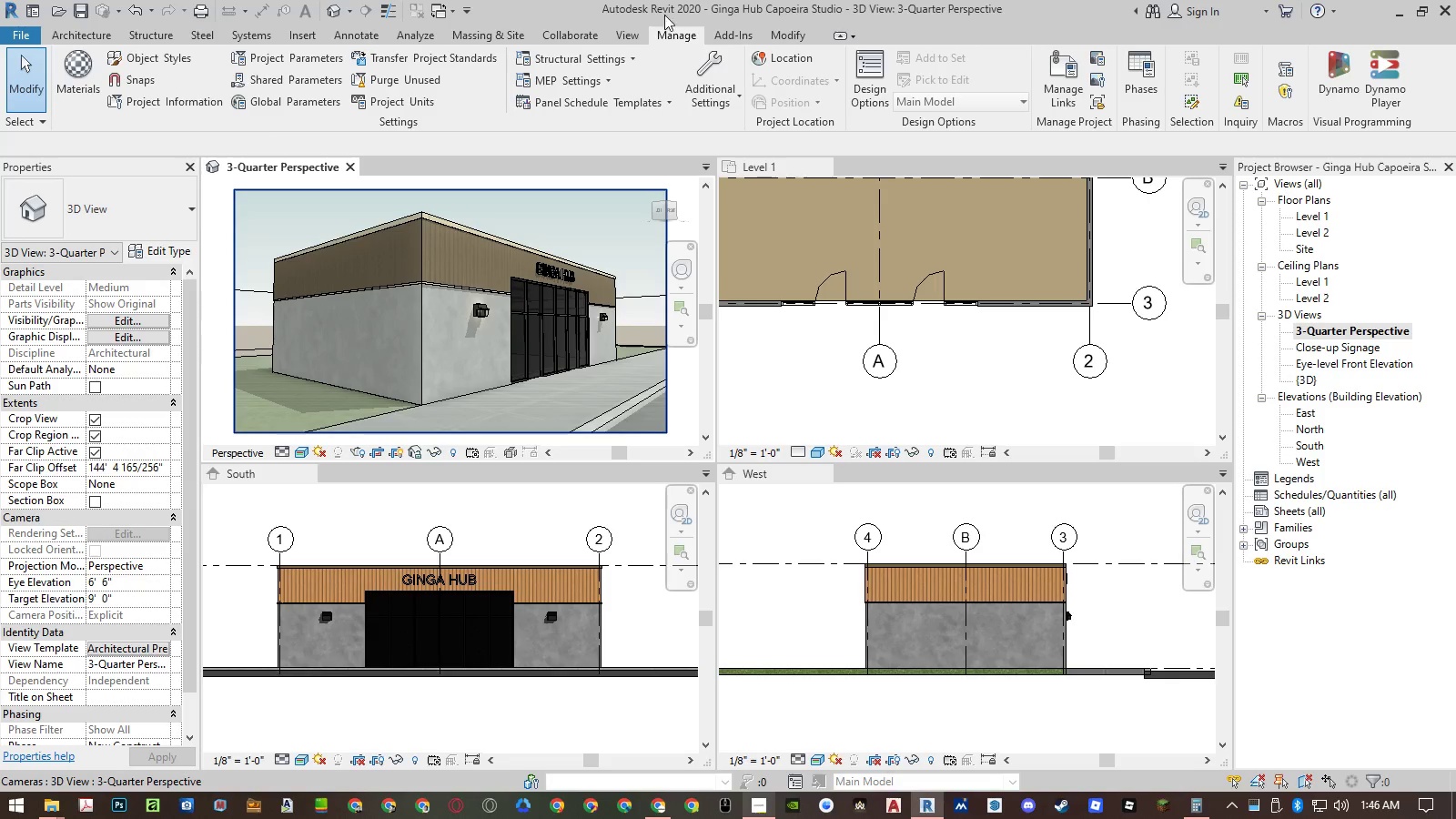 
left_click([631, 26])
 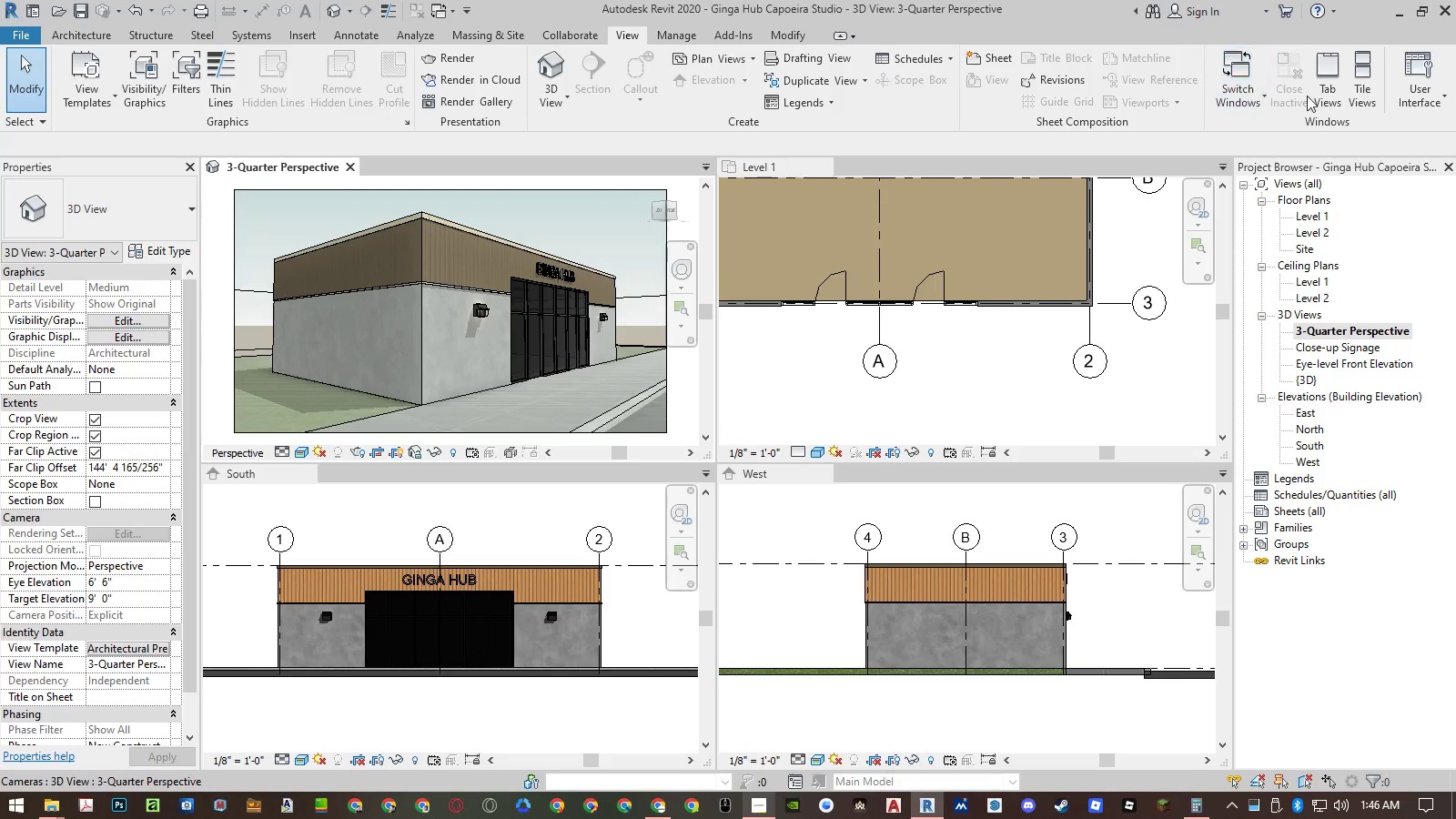 
left_click([1323, 97])
 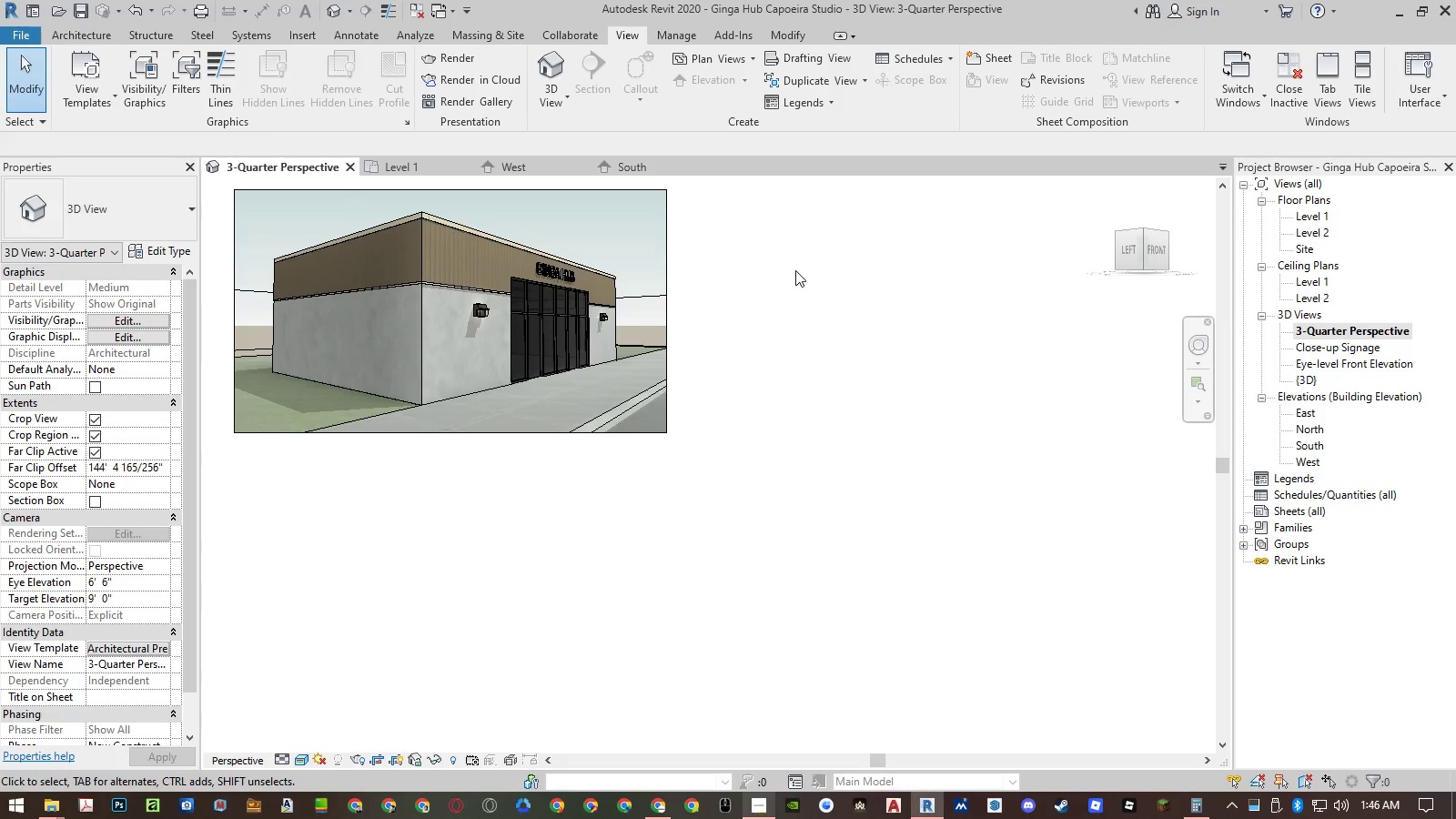 
double_click([795, 270])
 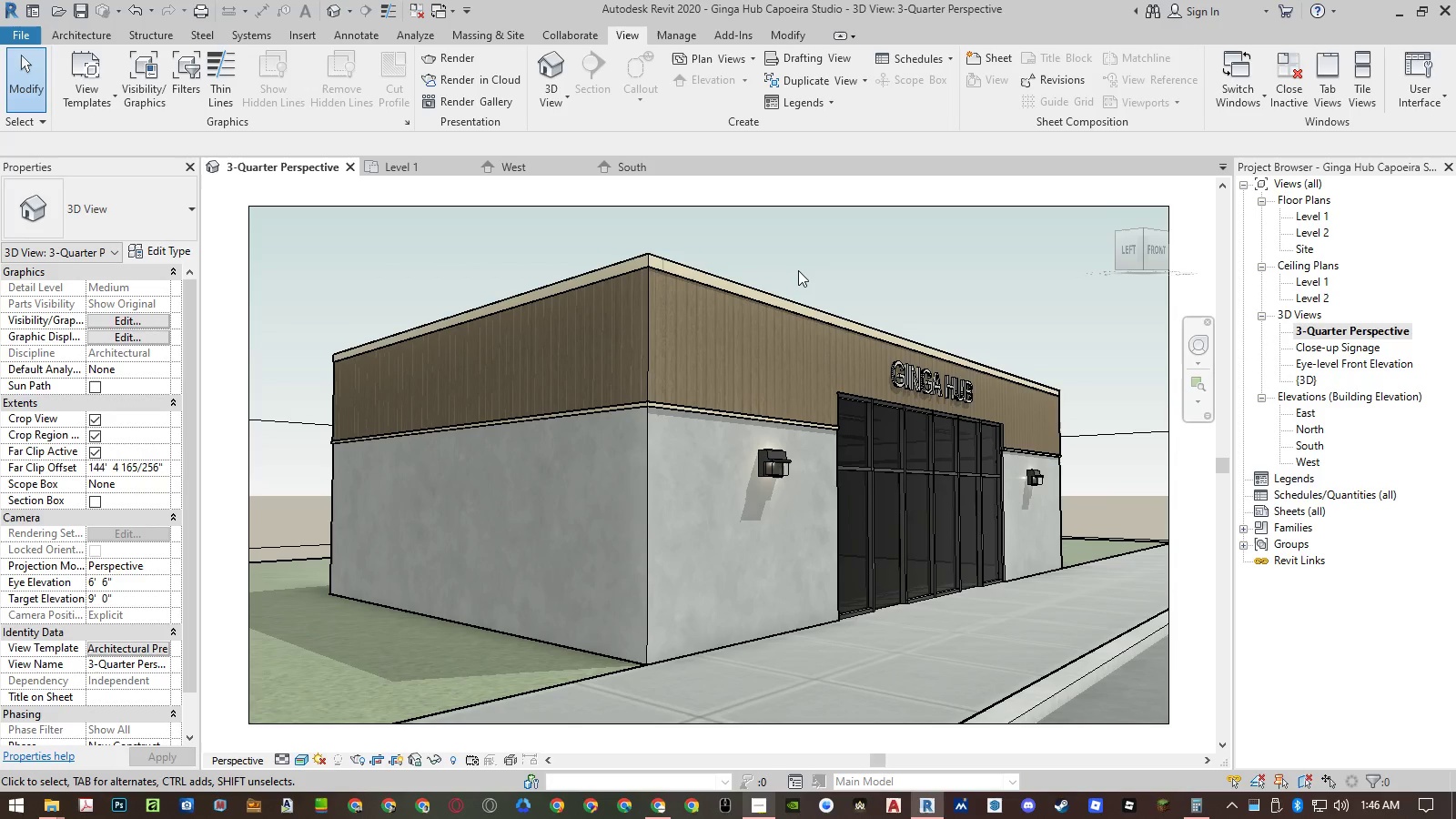 
key(Control+S)
 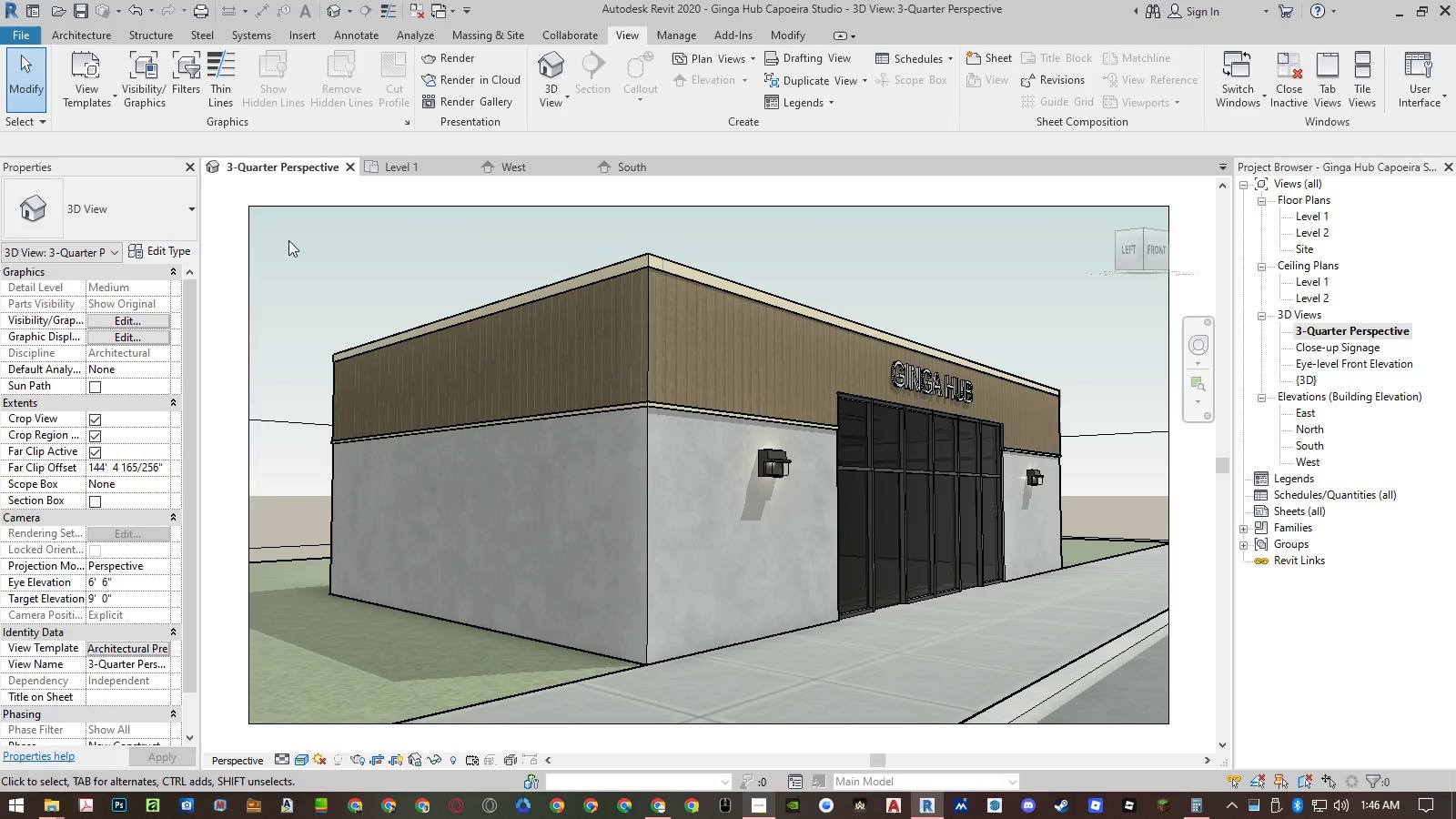 
left_click([210, 207])
 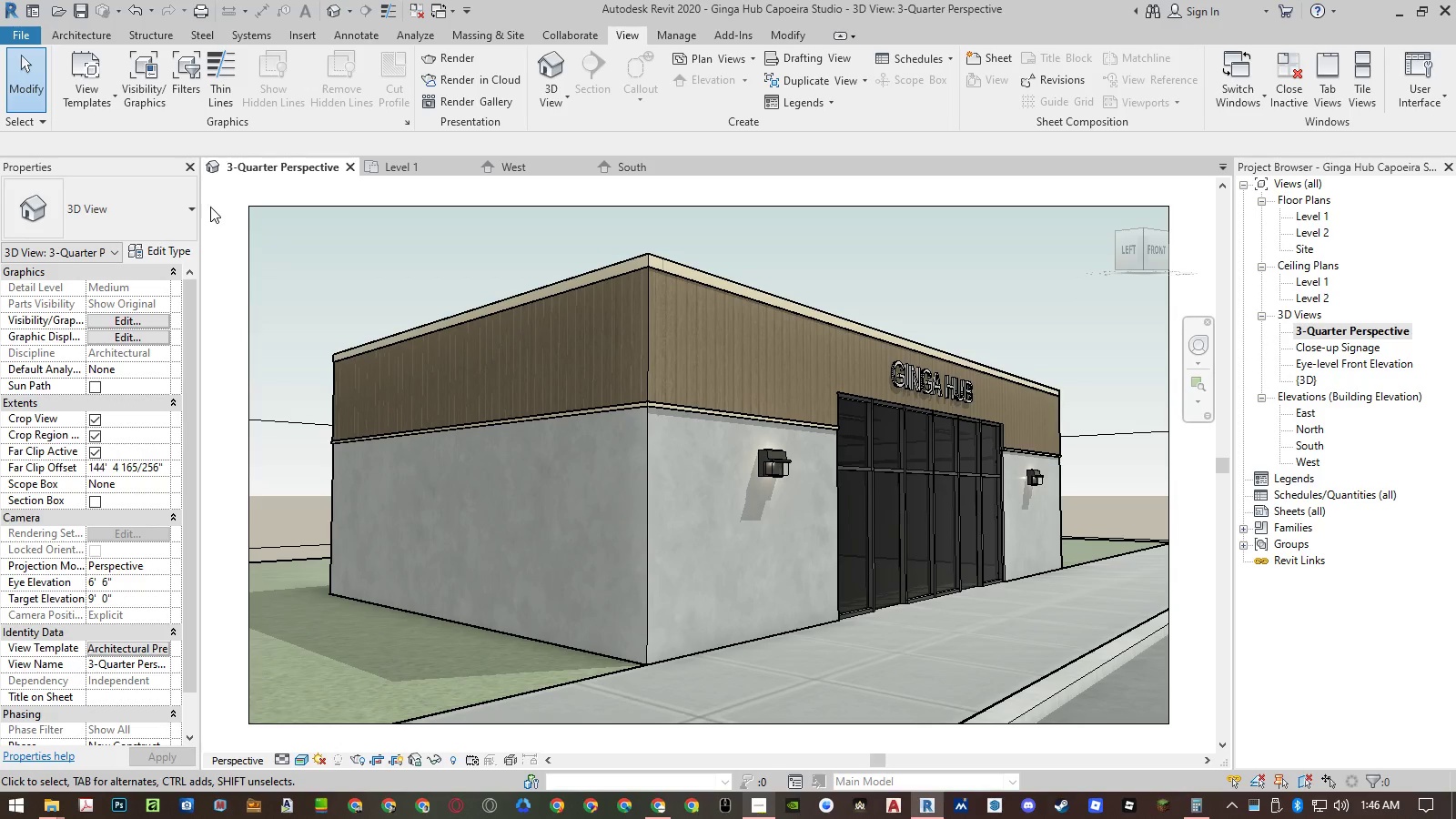 
type(rr)
 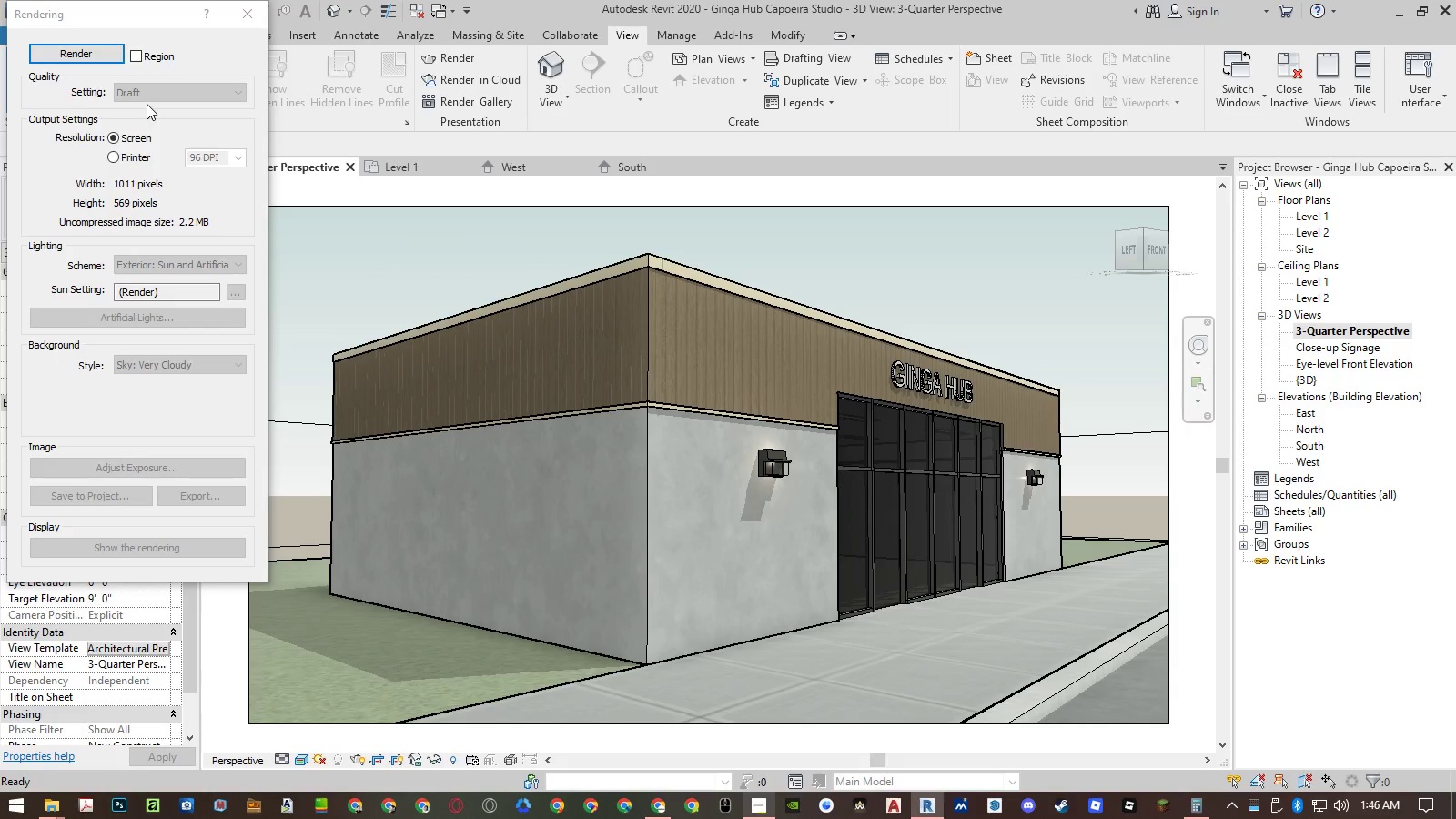 
key(Escape)
 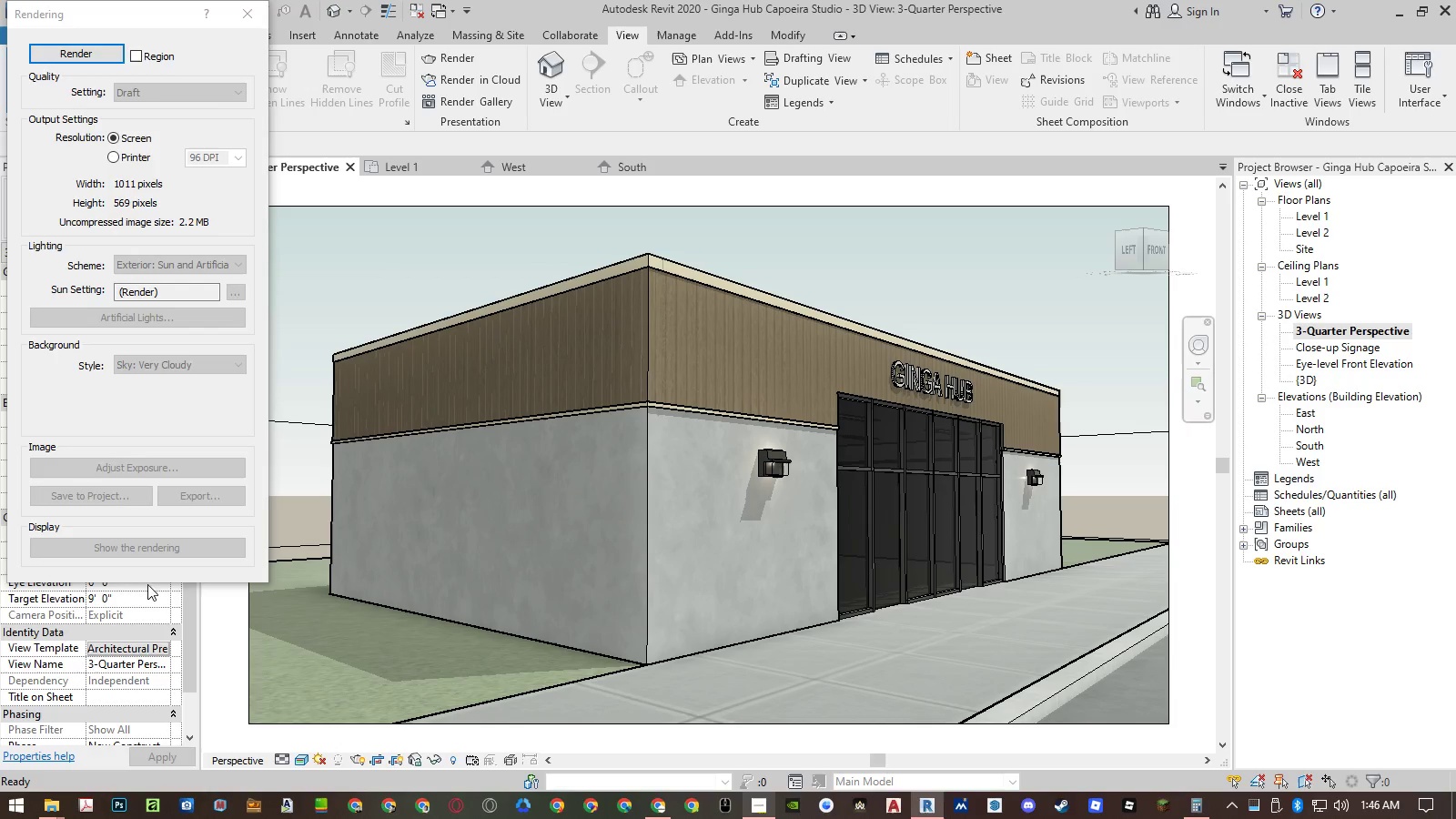 
key(Escape)
 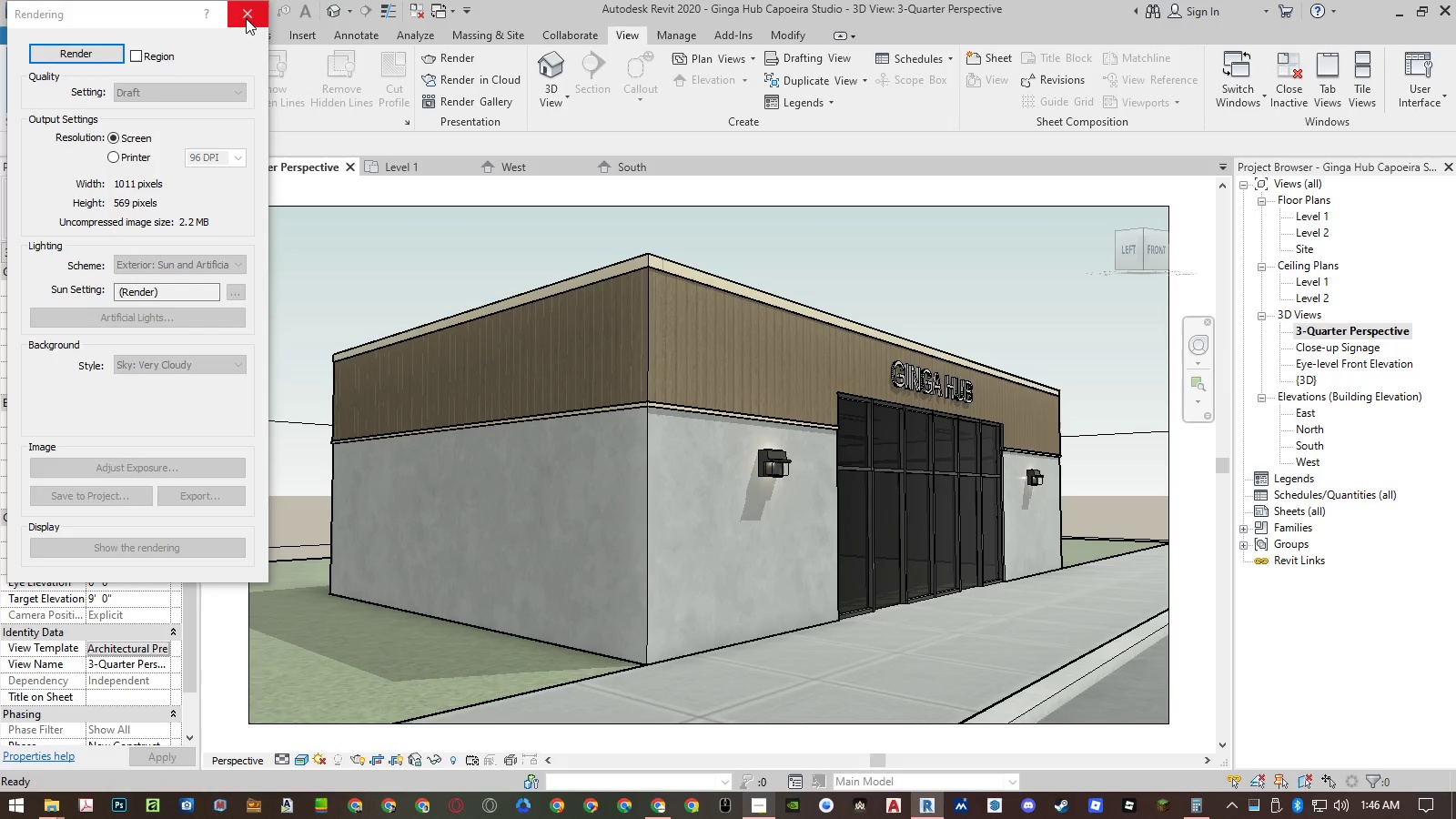 
left_click([246, 18])
 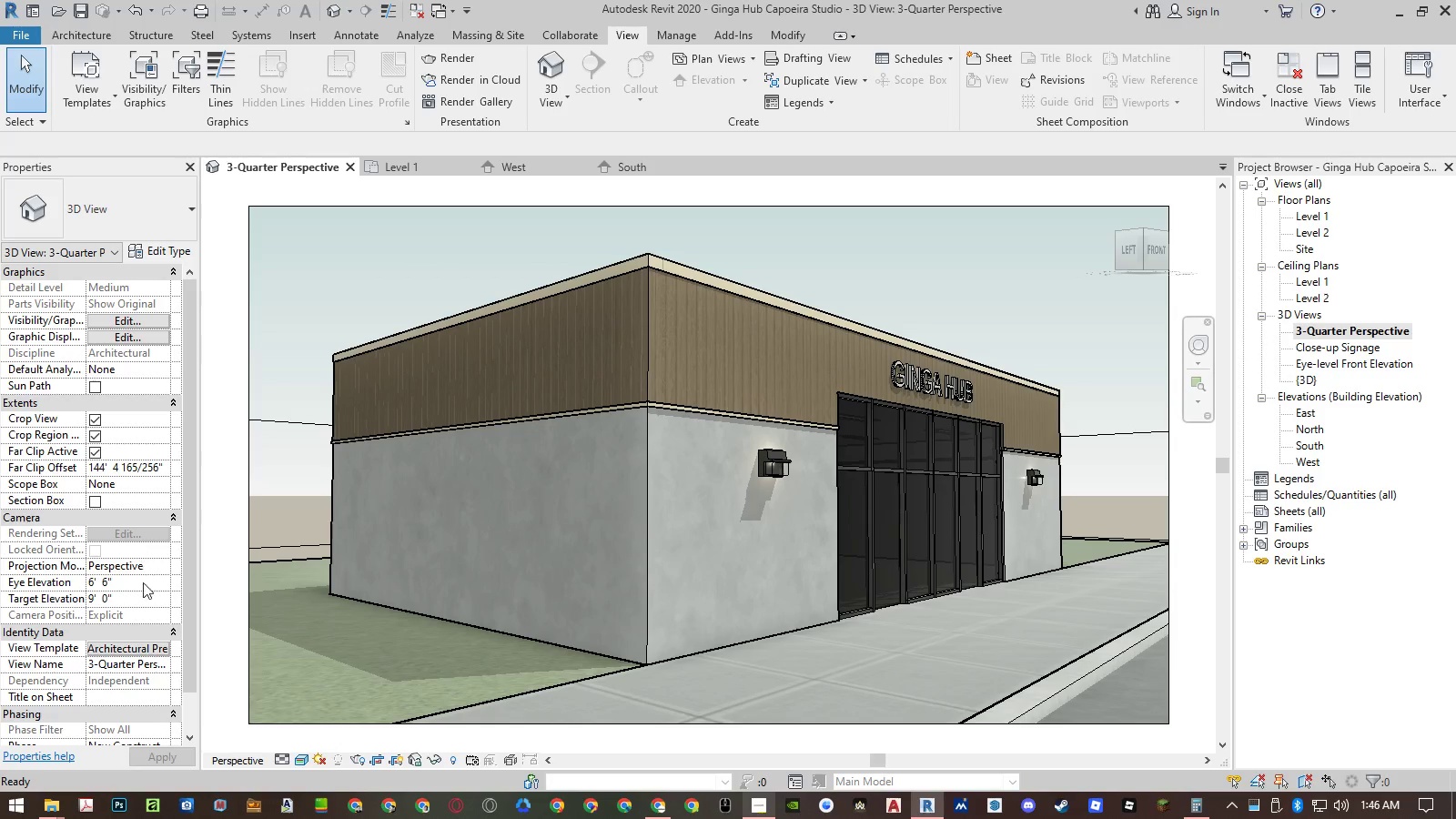 
left_click([130, 649])
 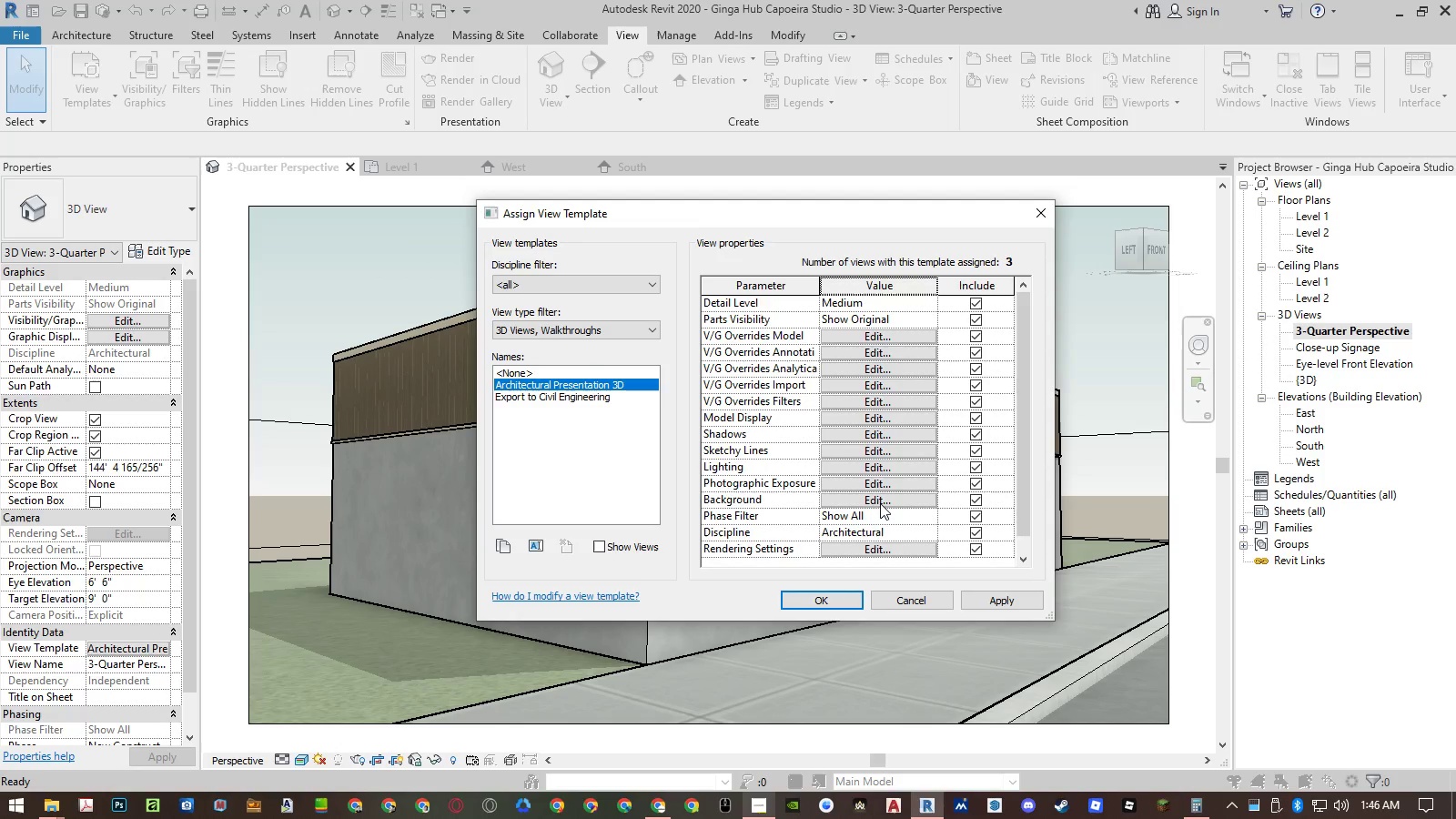 
left_click([872, 549])
 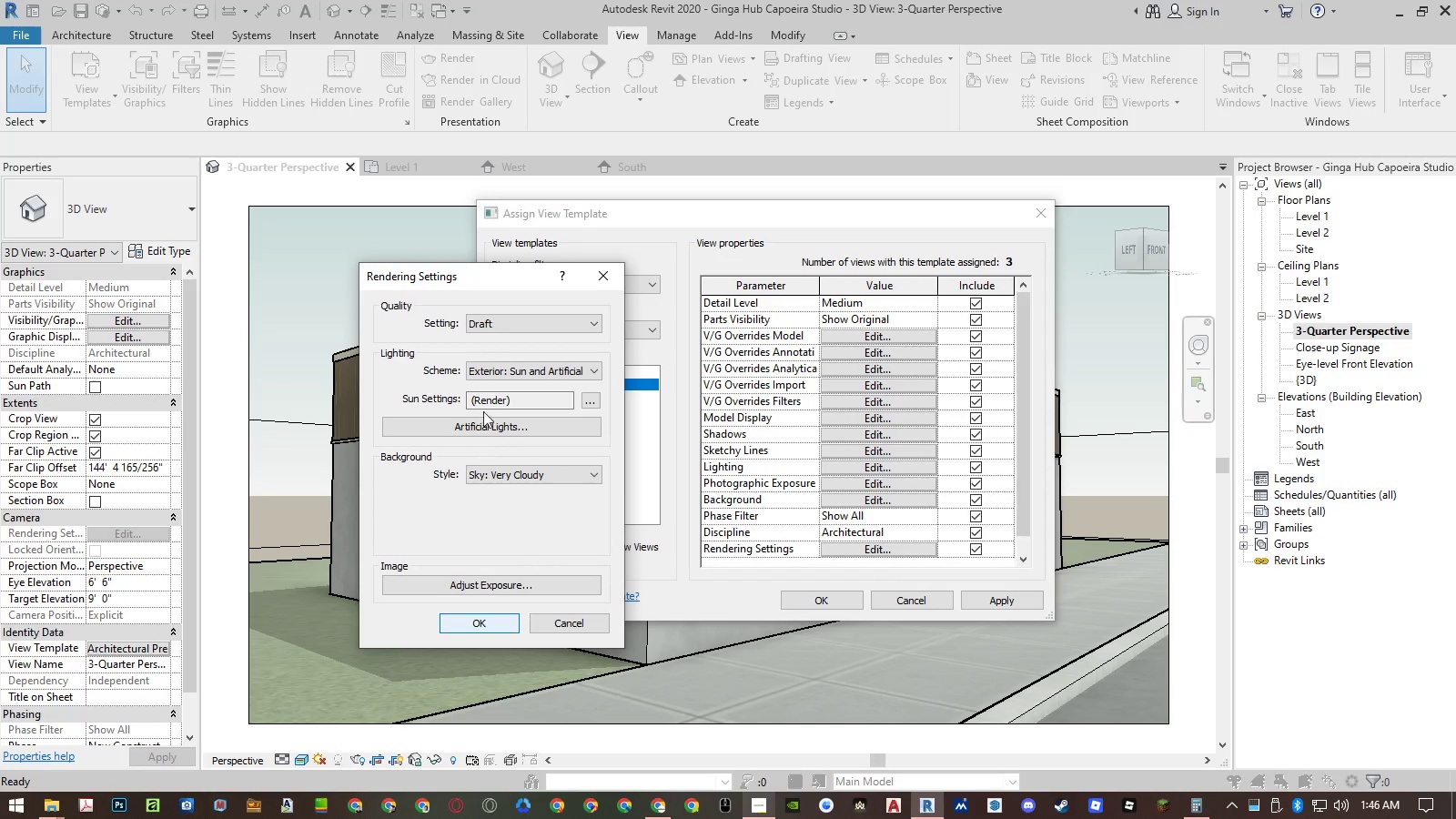 
left_click([507, 329])
 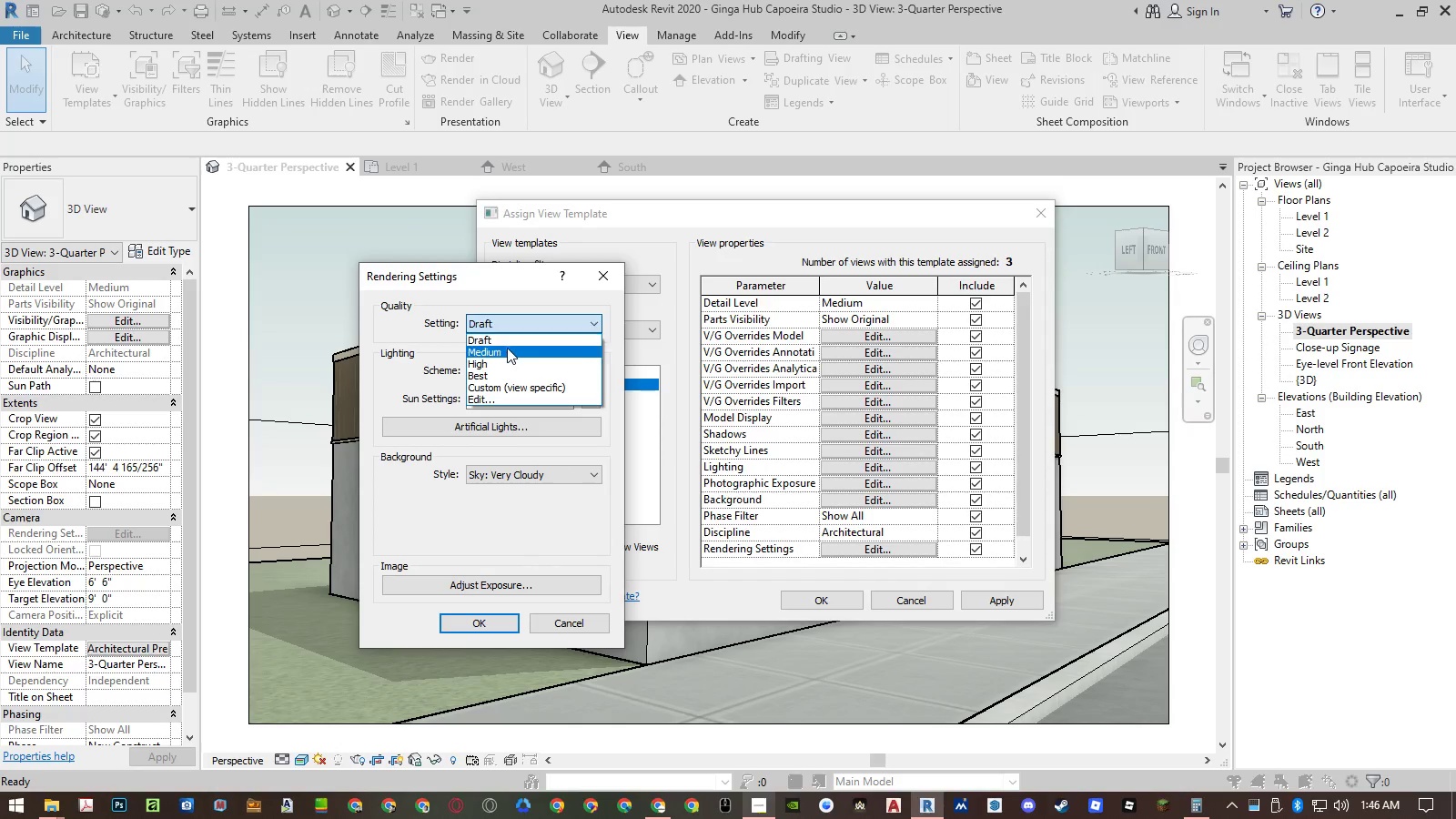 
left_click([507, 349])
 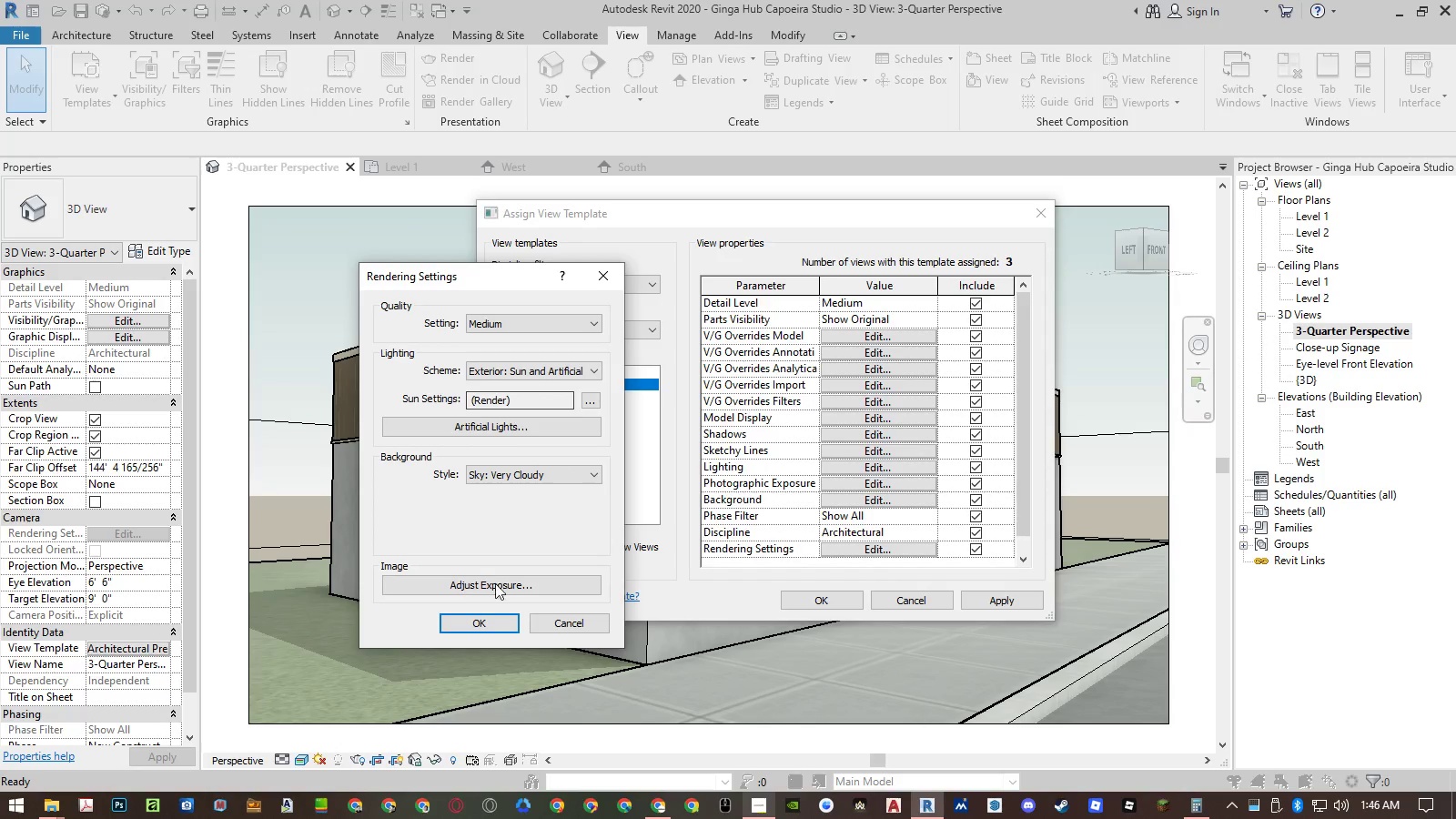 
left_click([482, 622])
 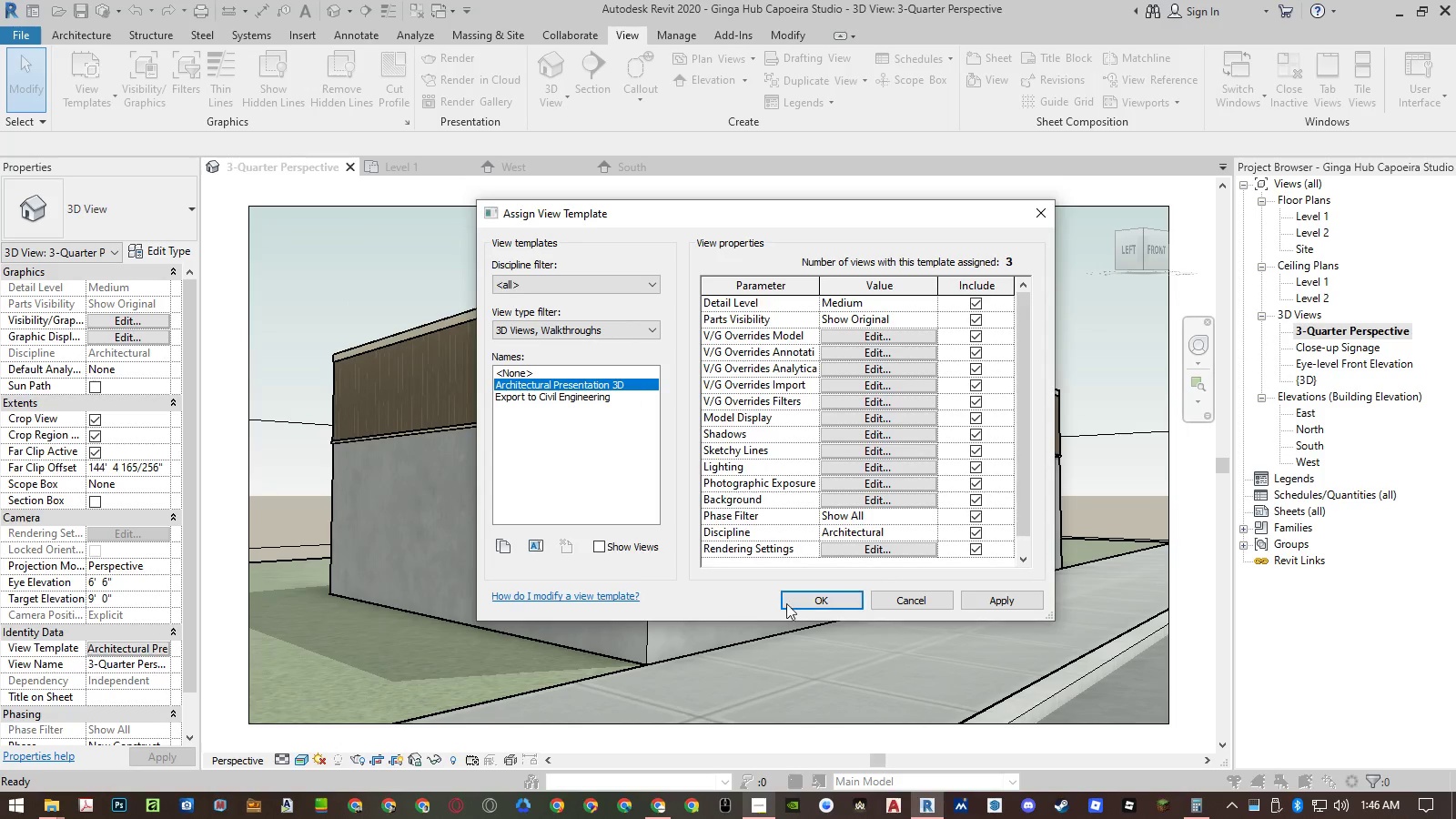 
left_click([806, 596])
 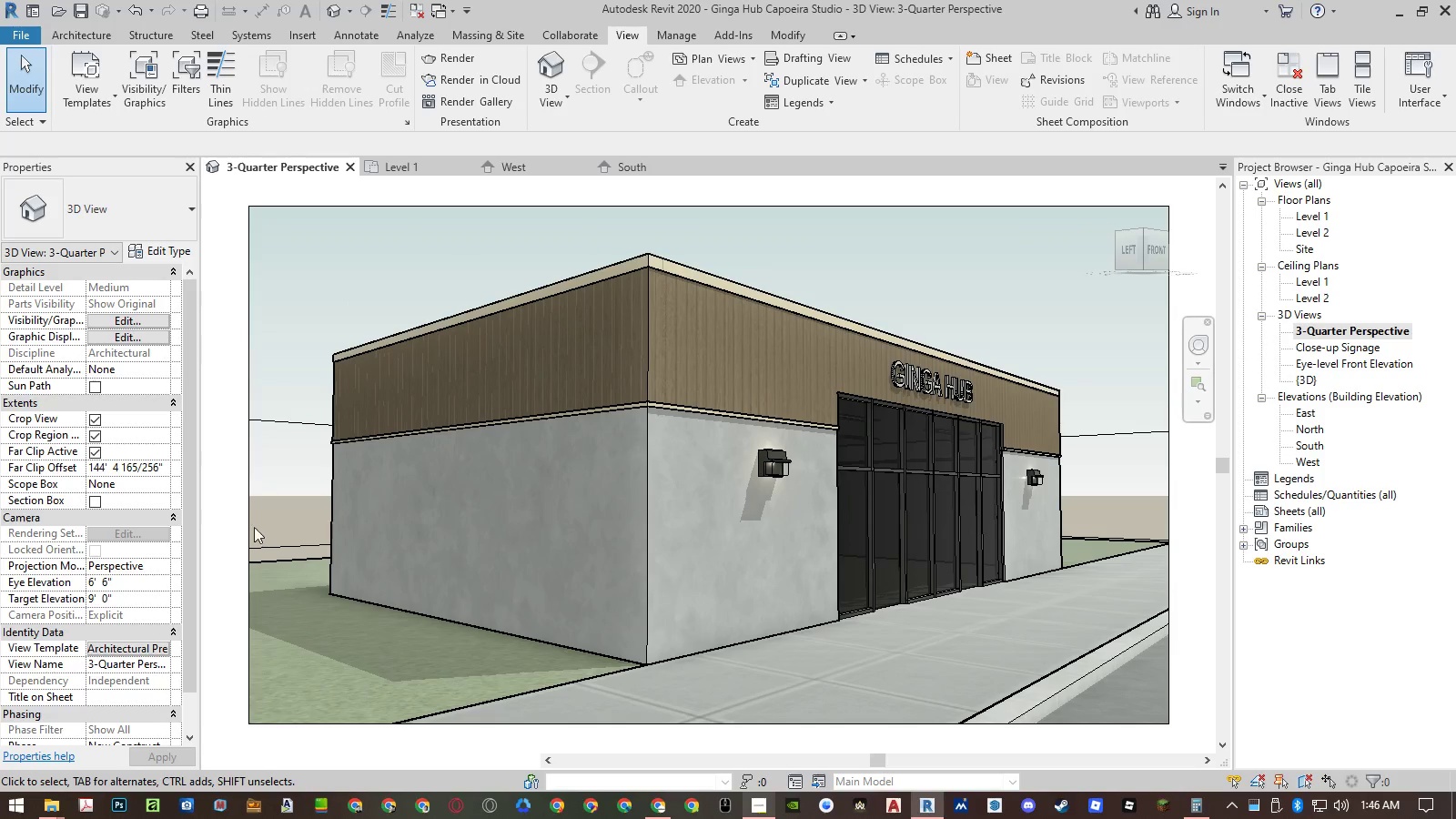 
left_click([226, 524])
 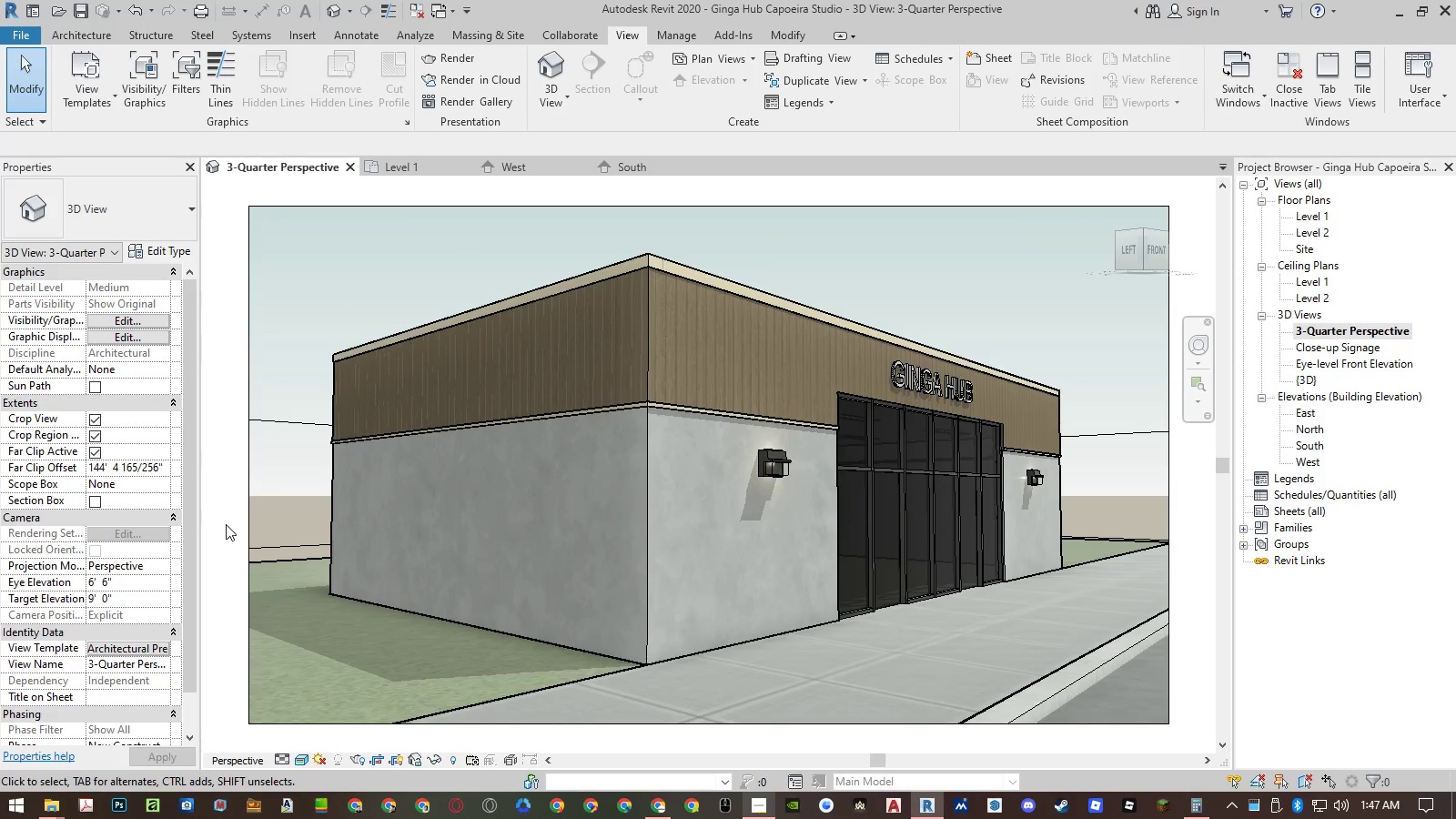 
key(Control+S)
 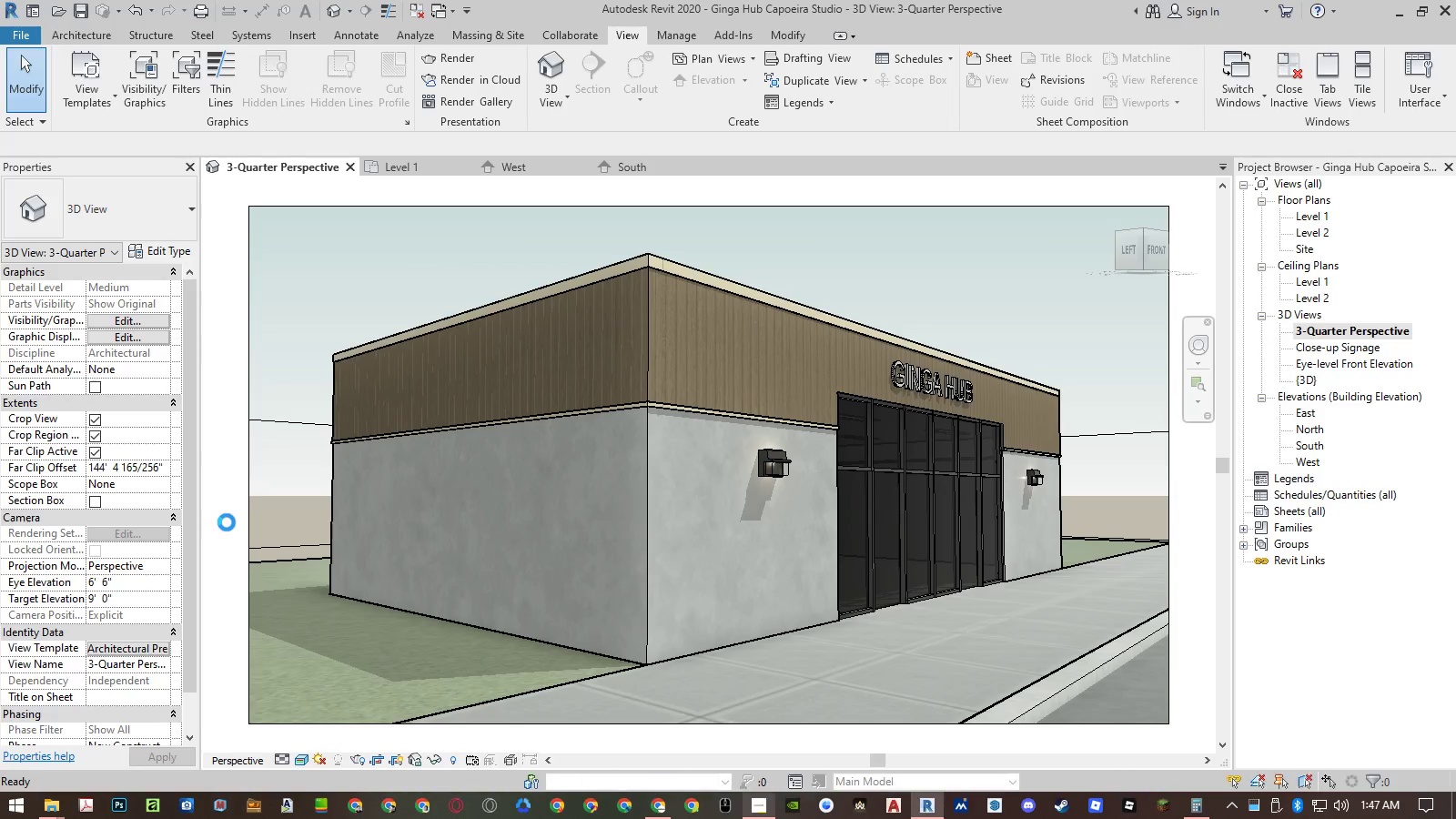 
type(rr)
 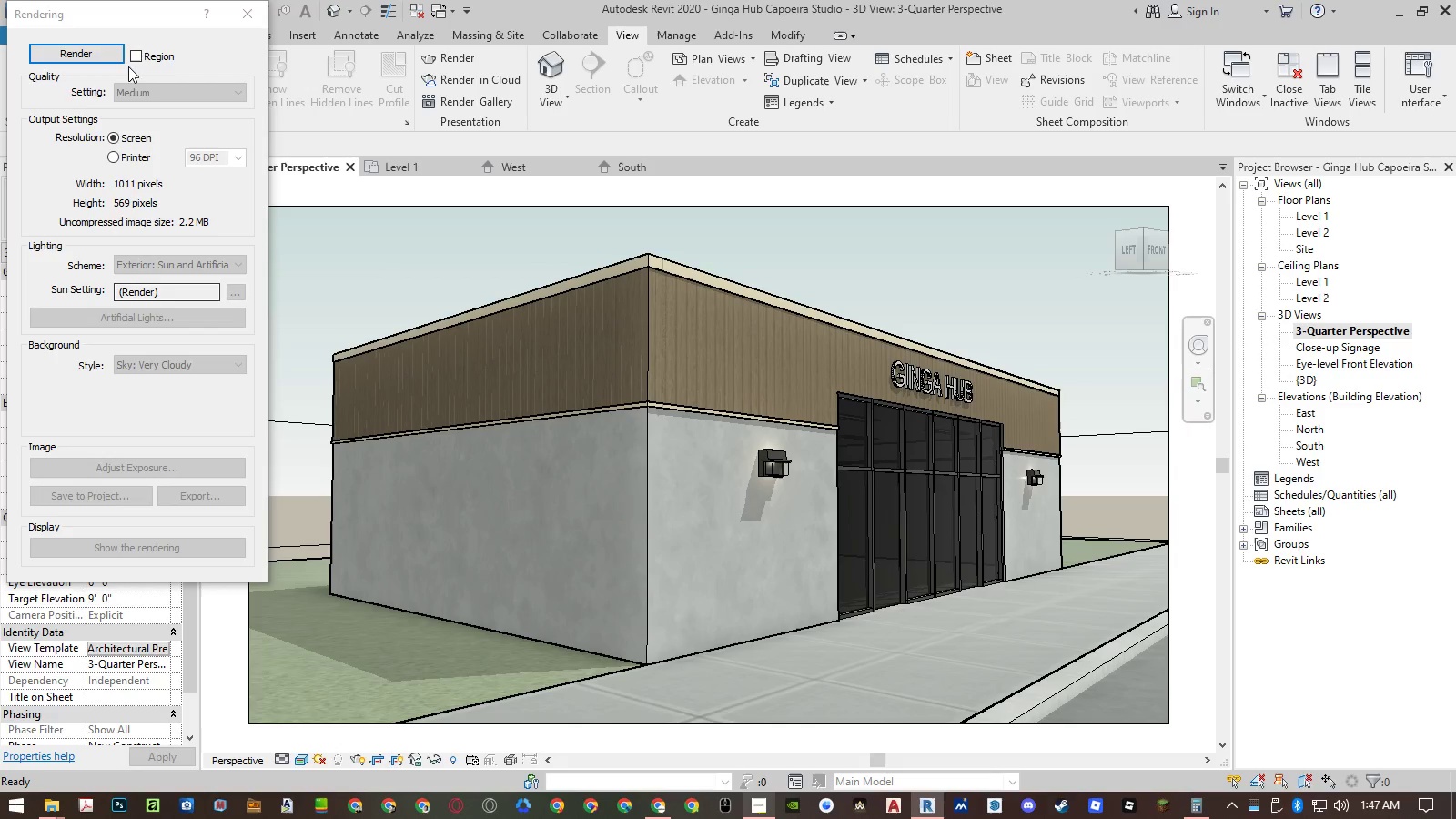 
left_click([106, 54])
 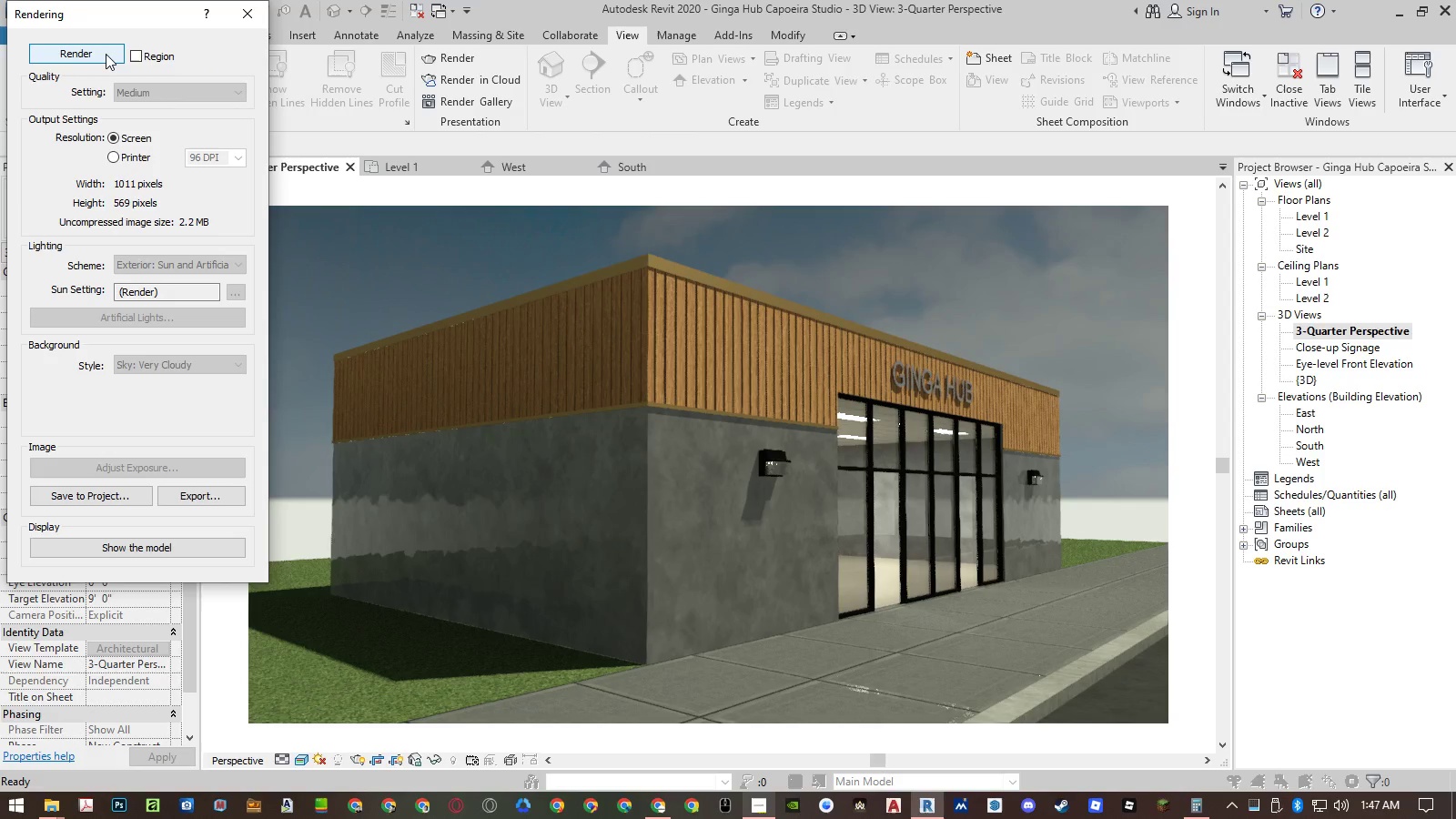 
wait(23.83)
 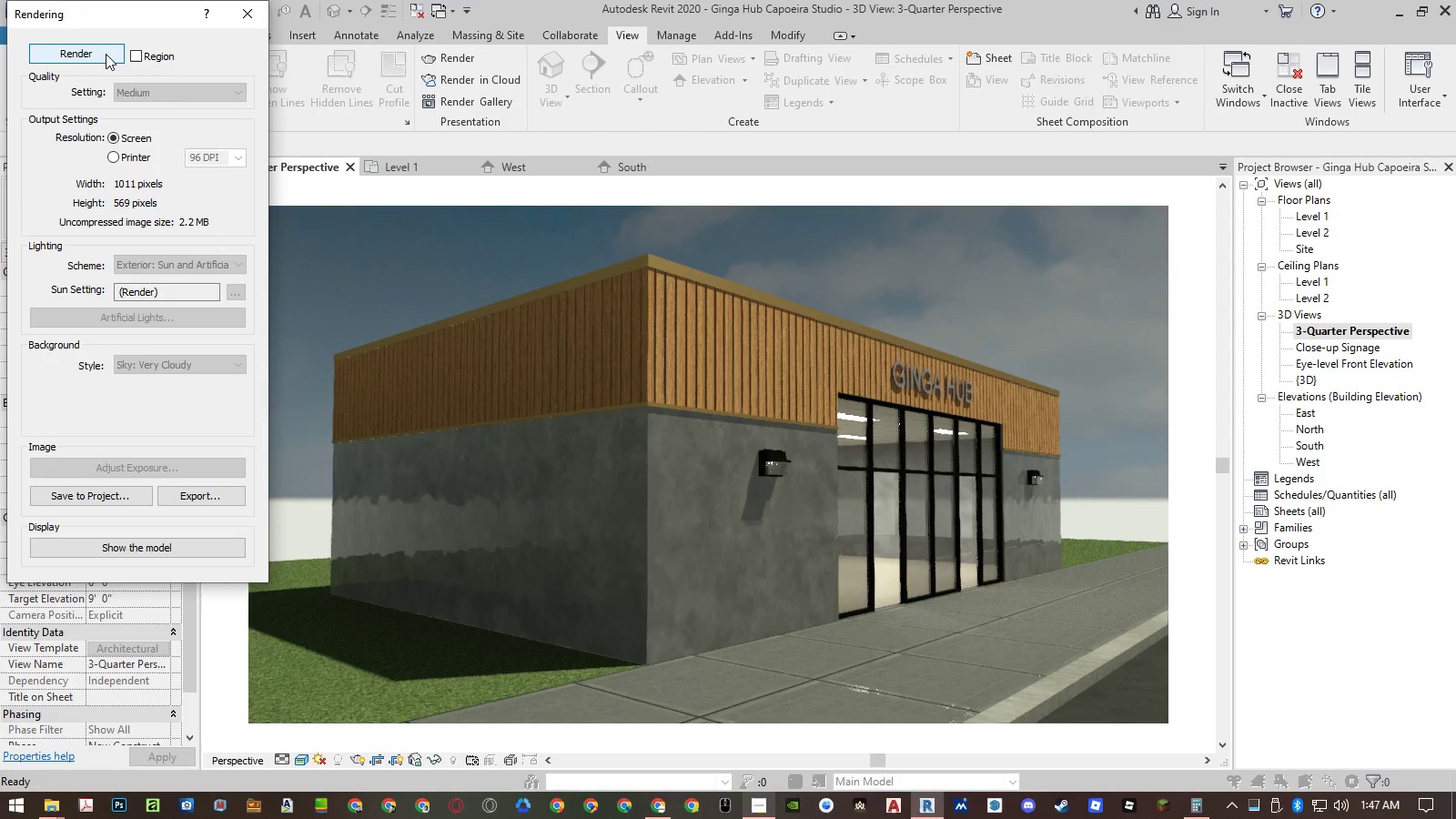 
left_click([116, 647])
 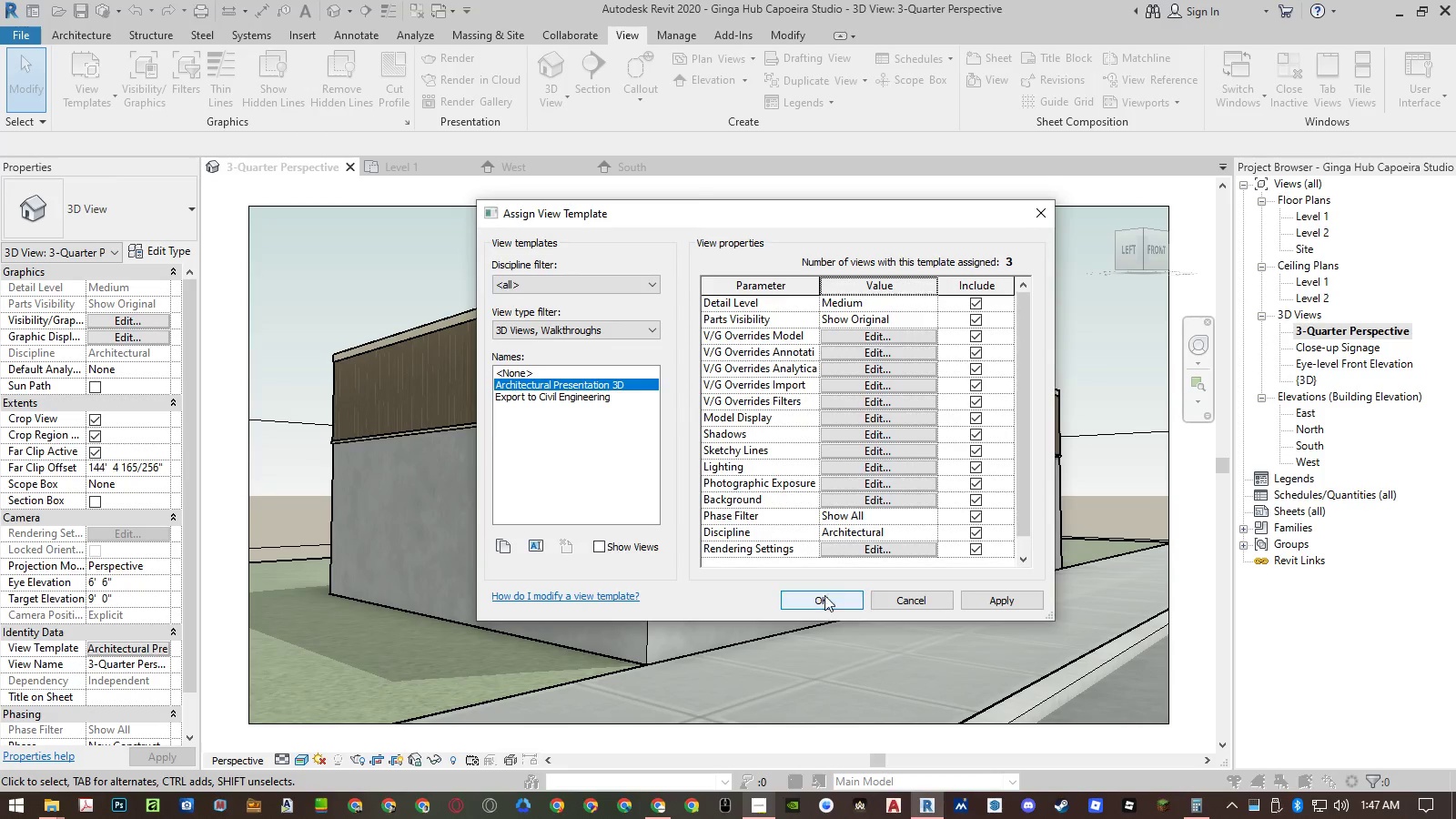 
left_click([861, 551])
 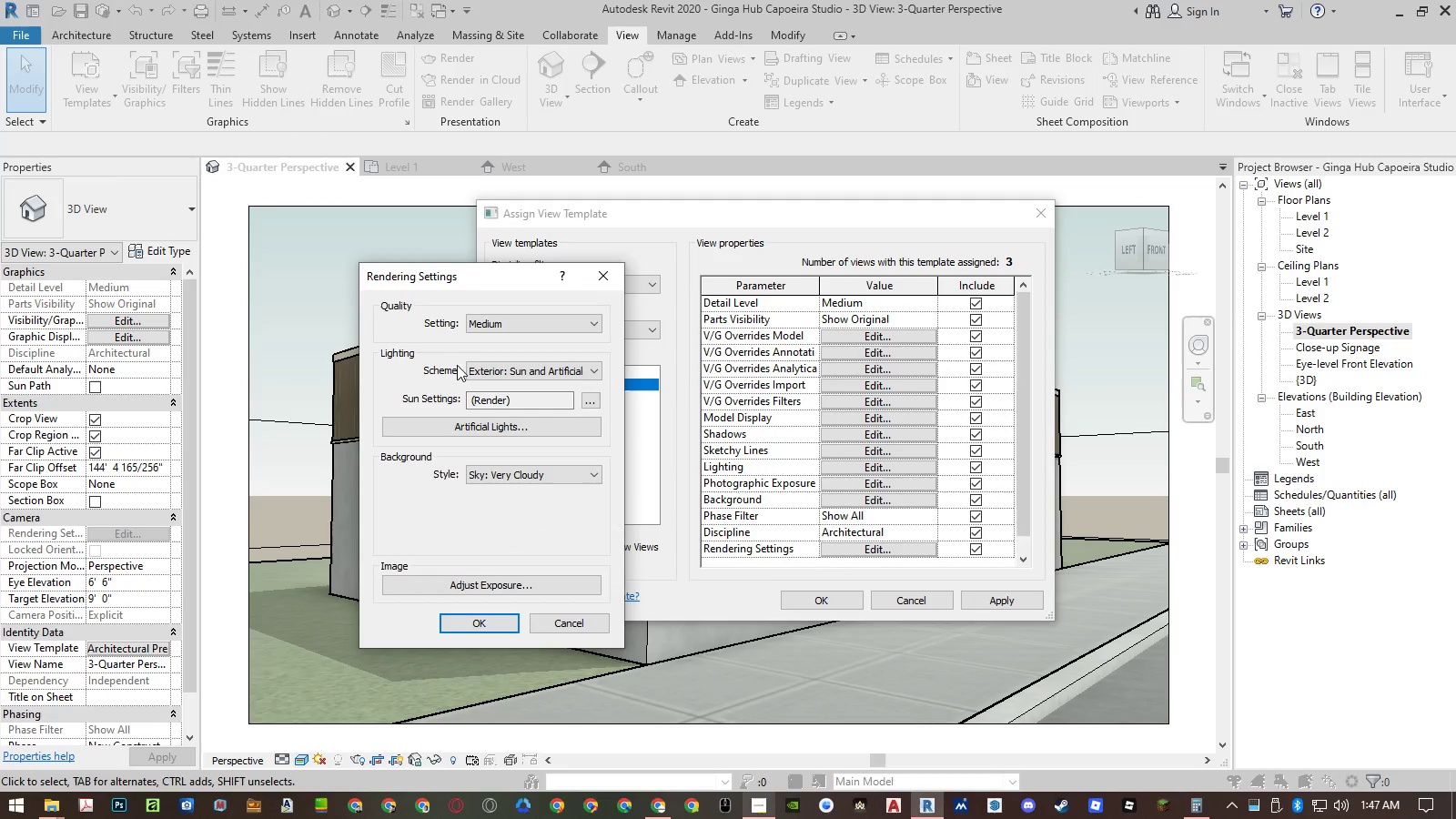 
left_click([483, 332])
 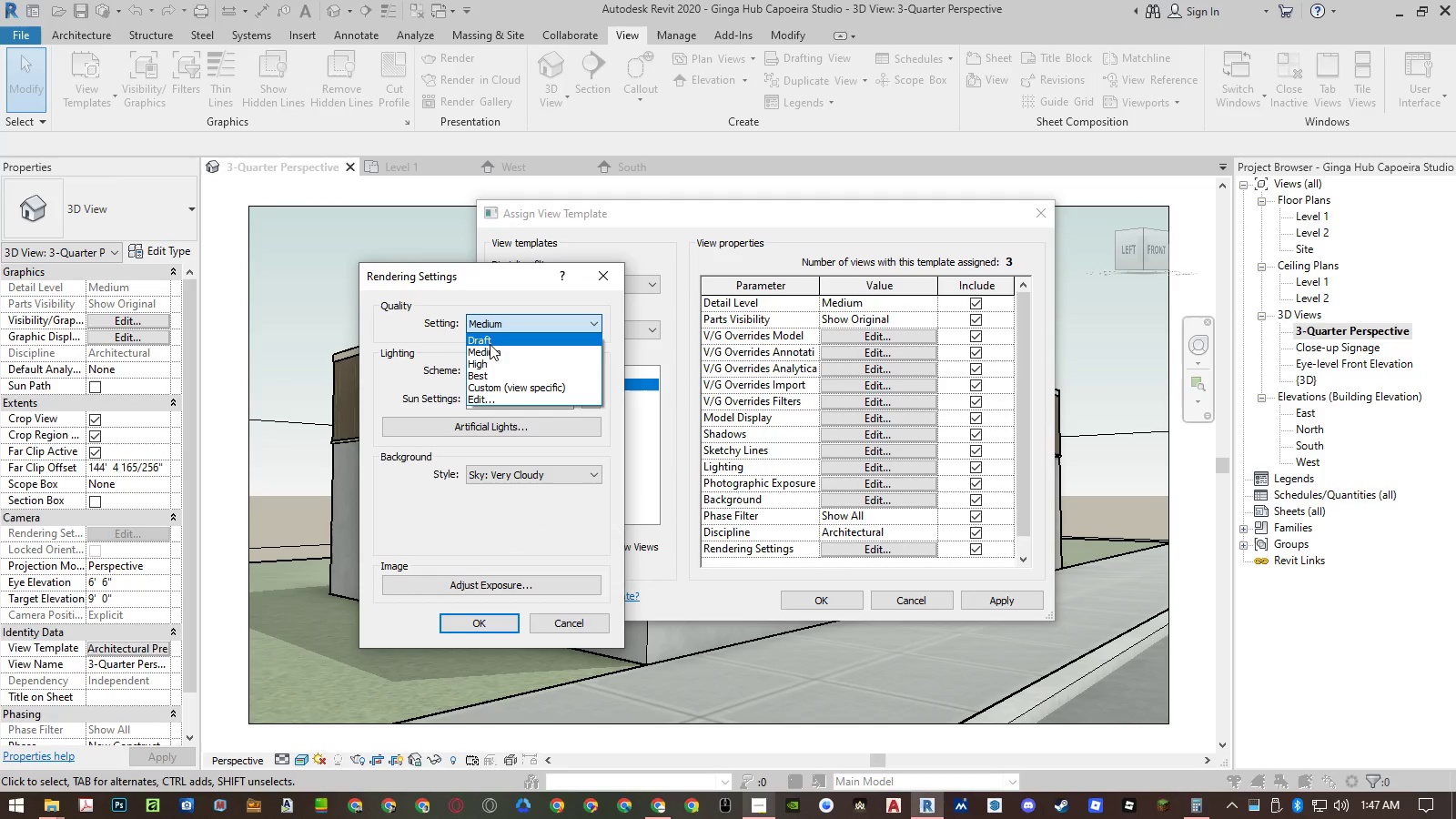 
left_click([490, 344])
 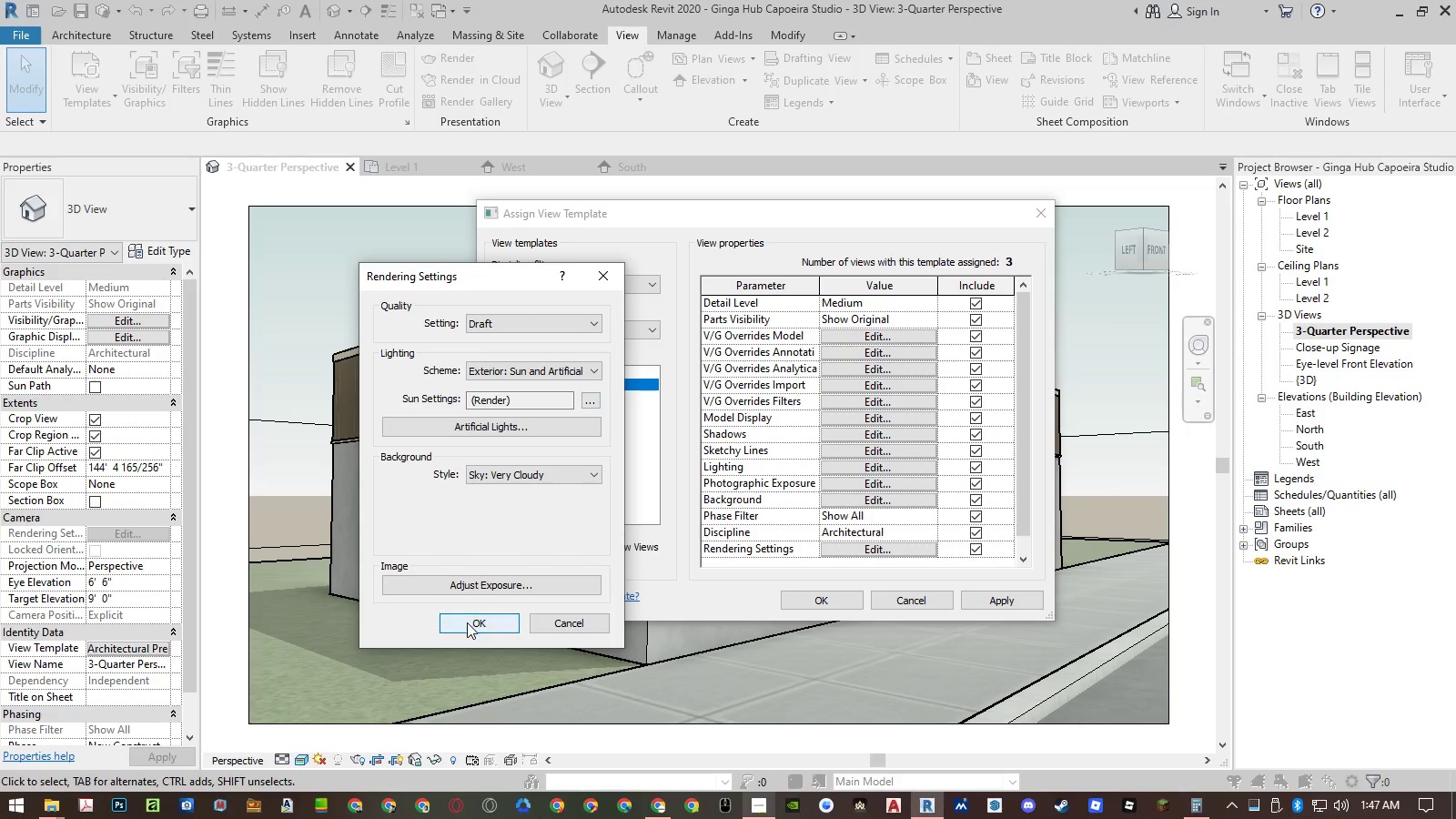 
wait(6.31)
 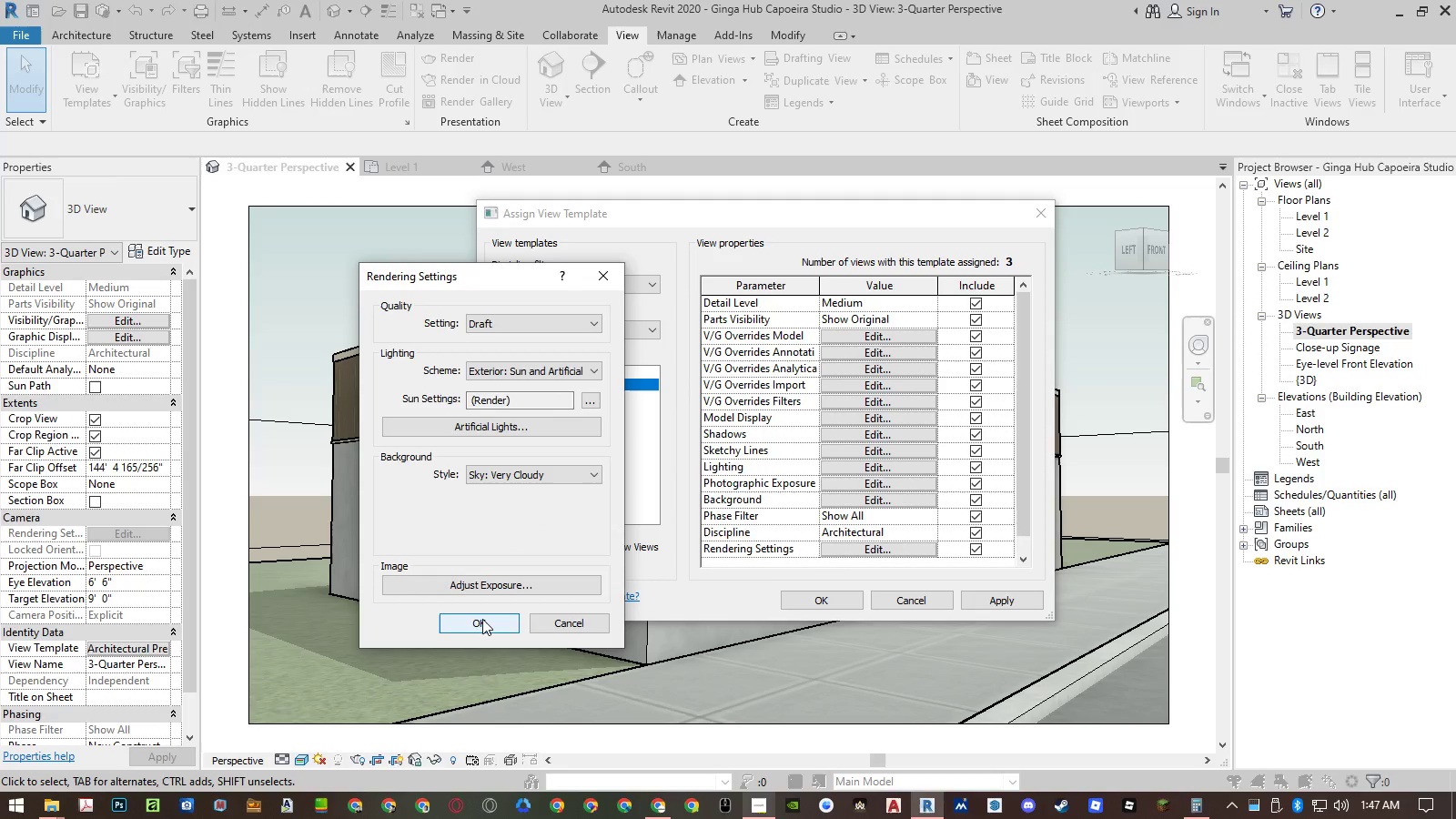 
left_click([584, 399])
 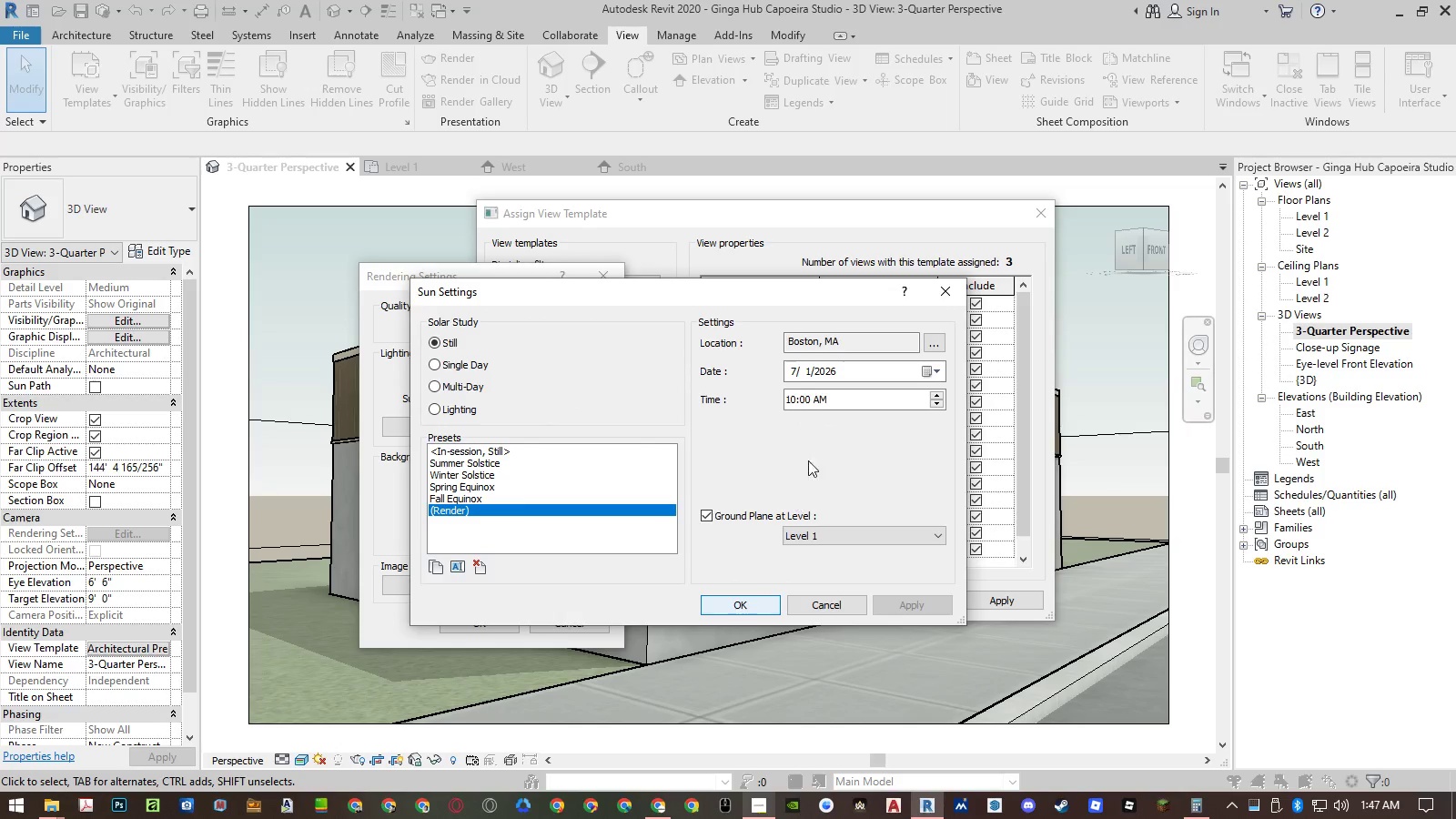 
left_click([793, 401])
 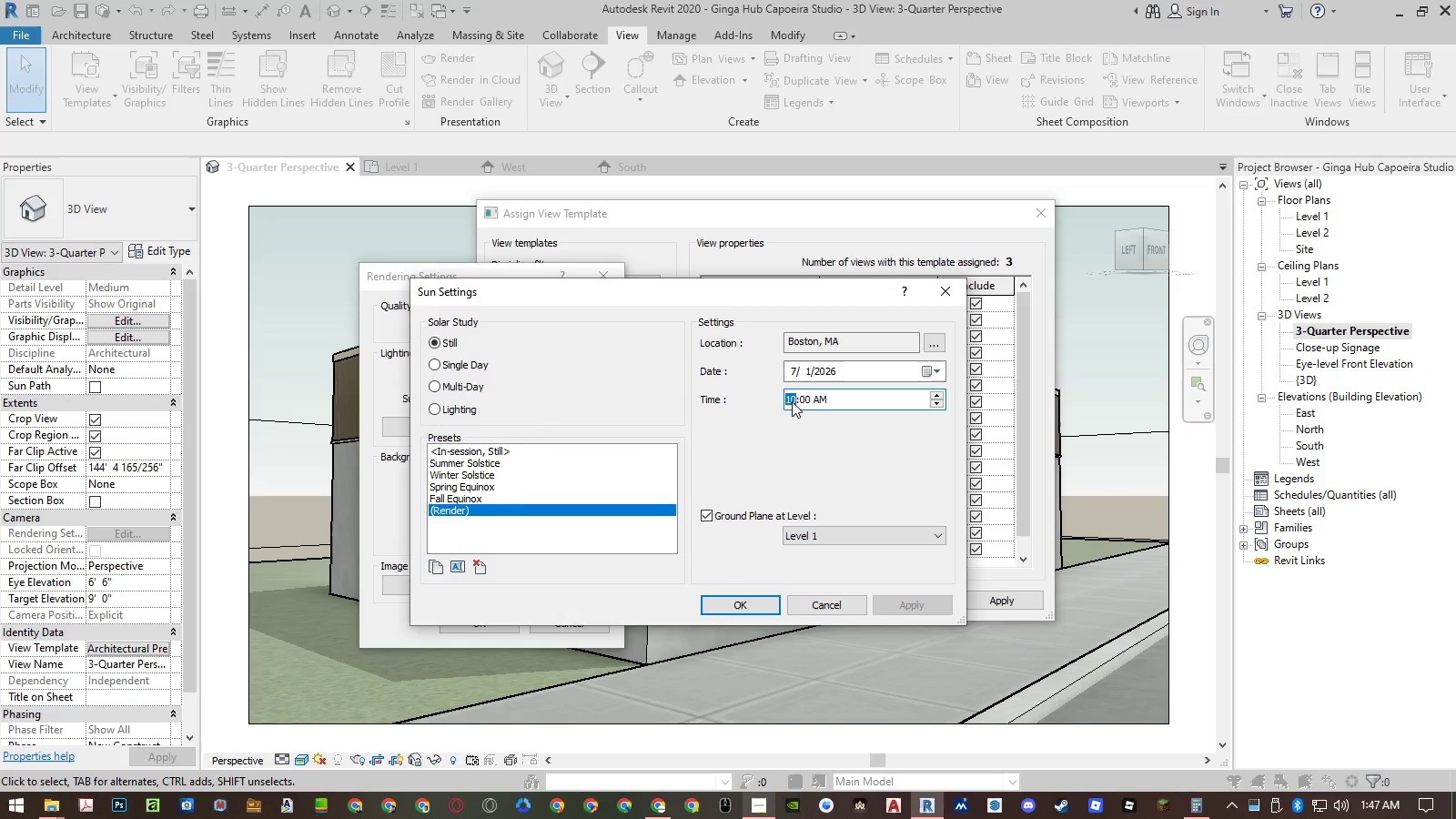 
key(Numpad1)
 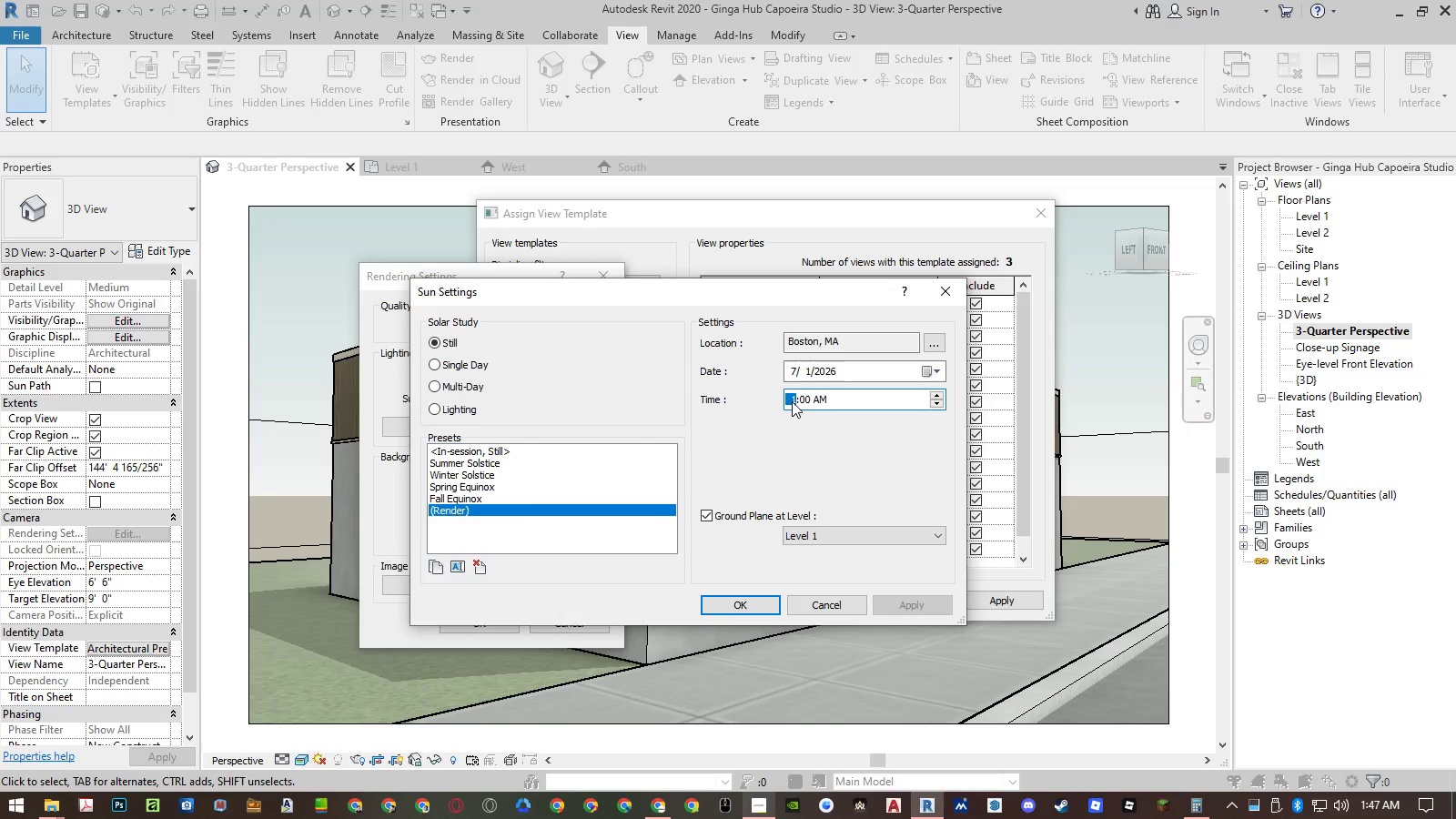 
key(Numpad6)
 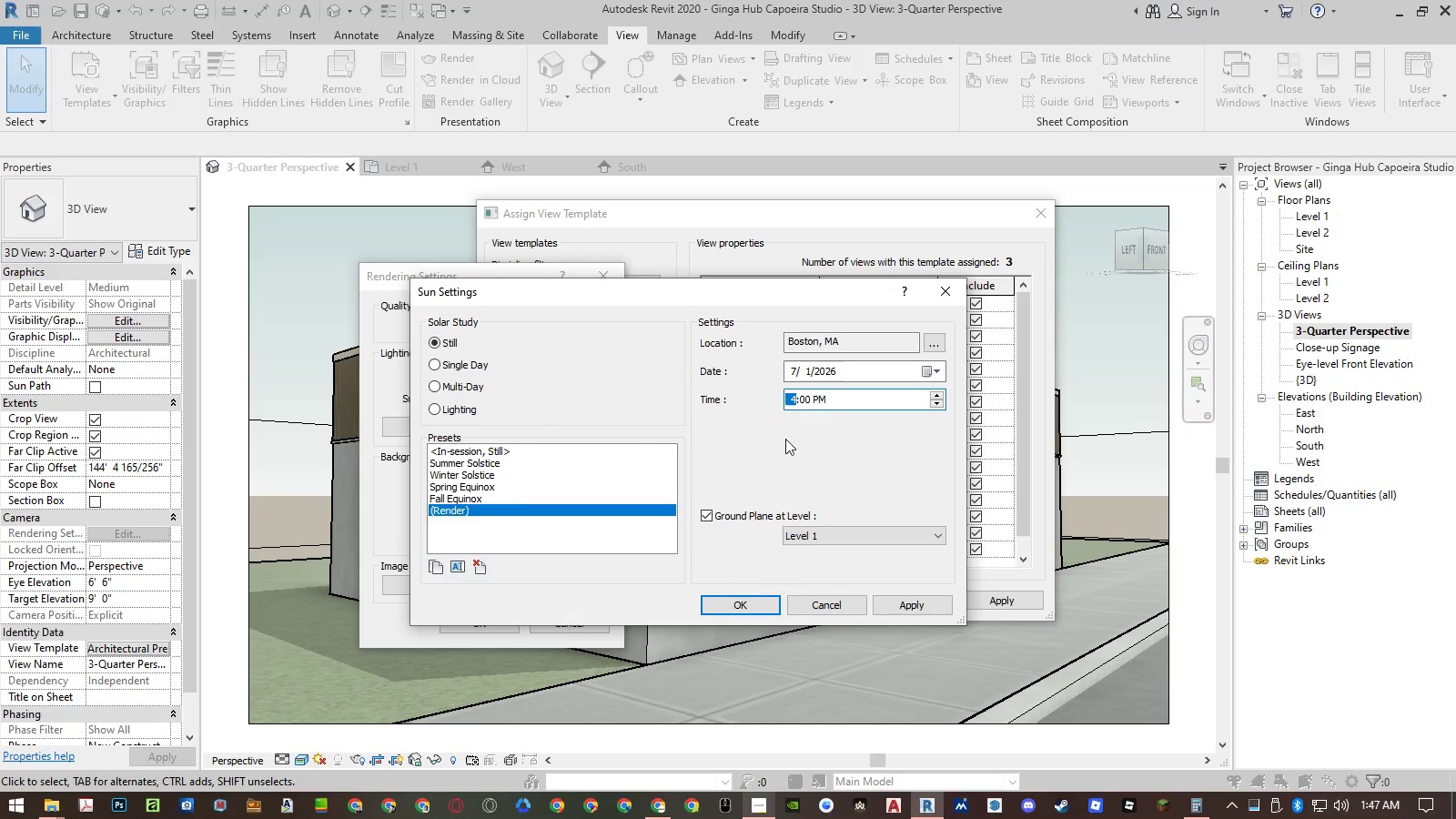 
left_click([743, 607])
 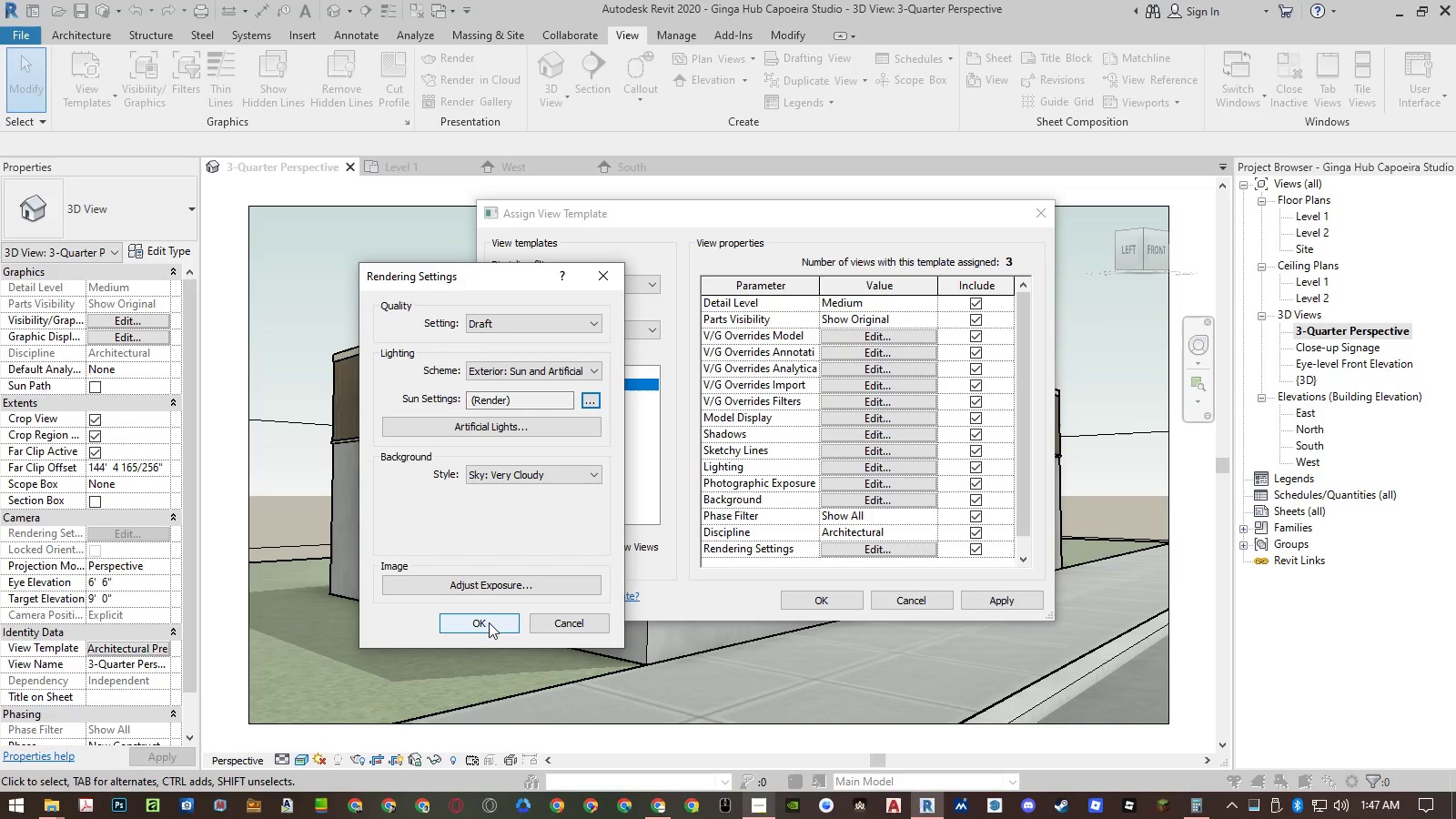 
left_click([489, 622])
 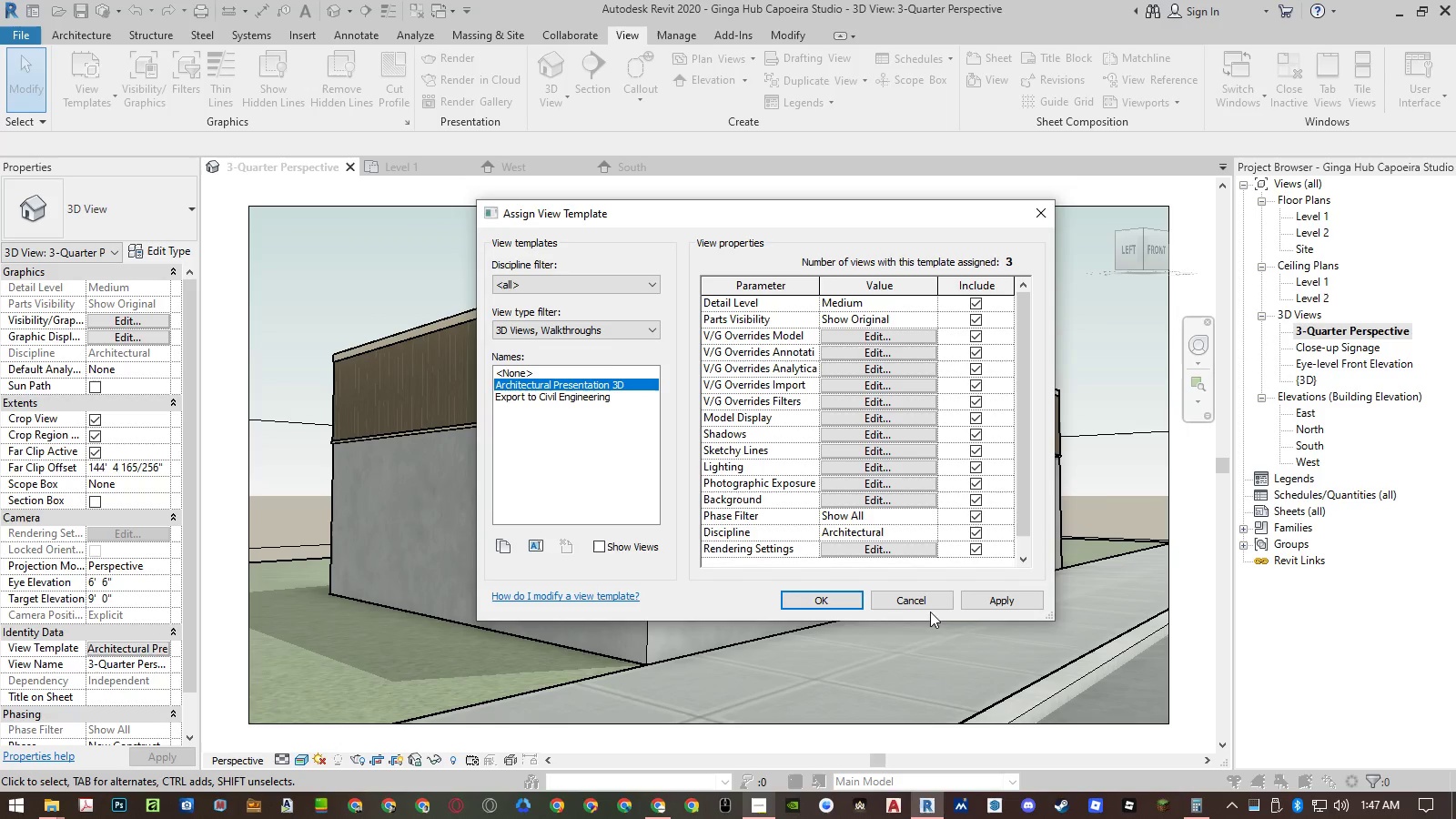 
left_click([1018, 599])
 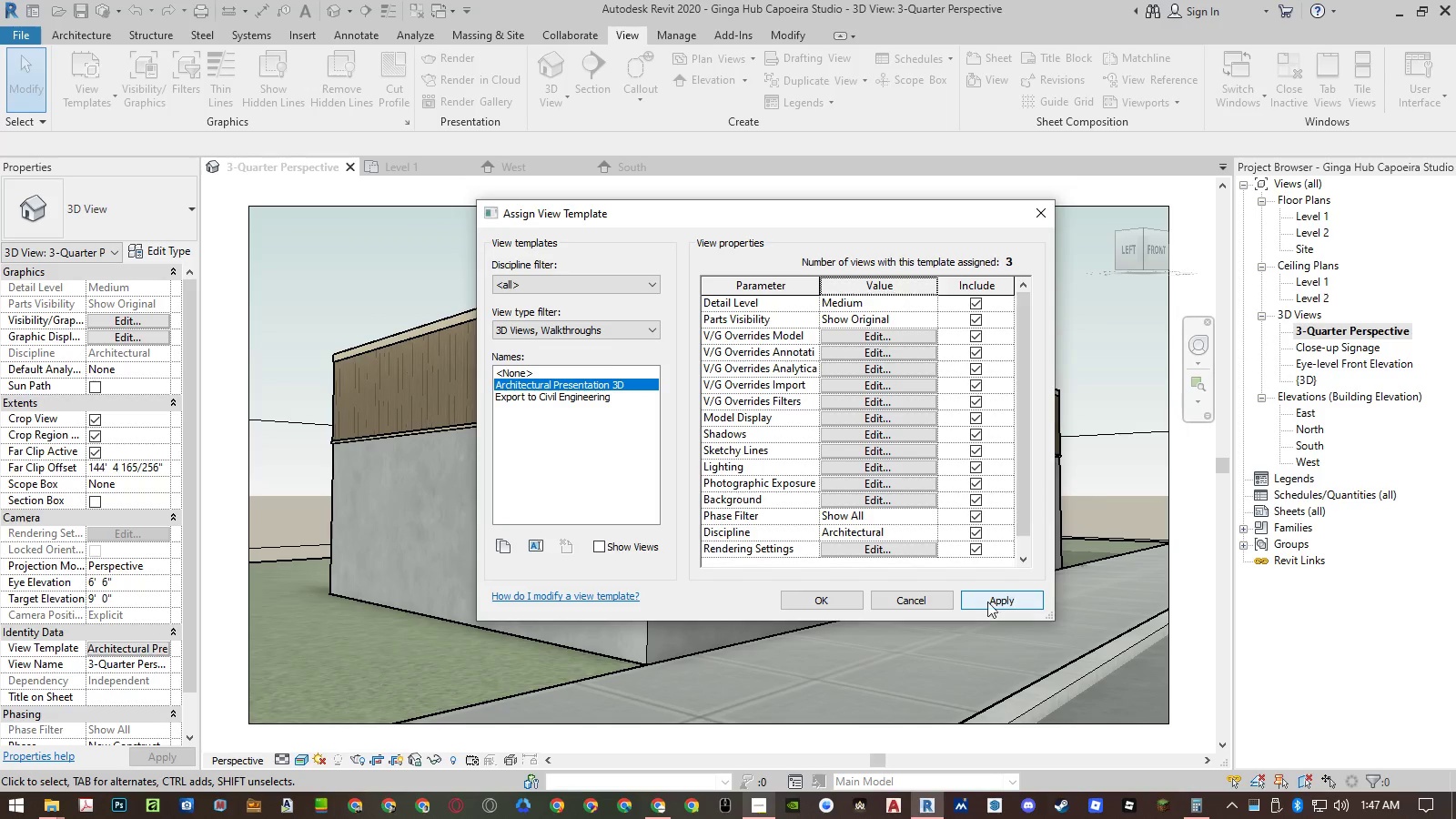 
left_click([834, 600])
 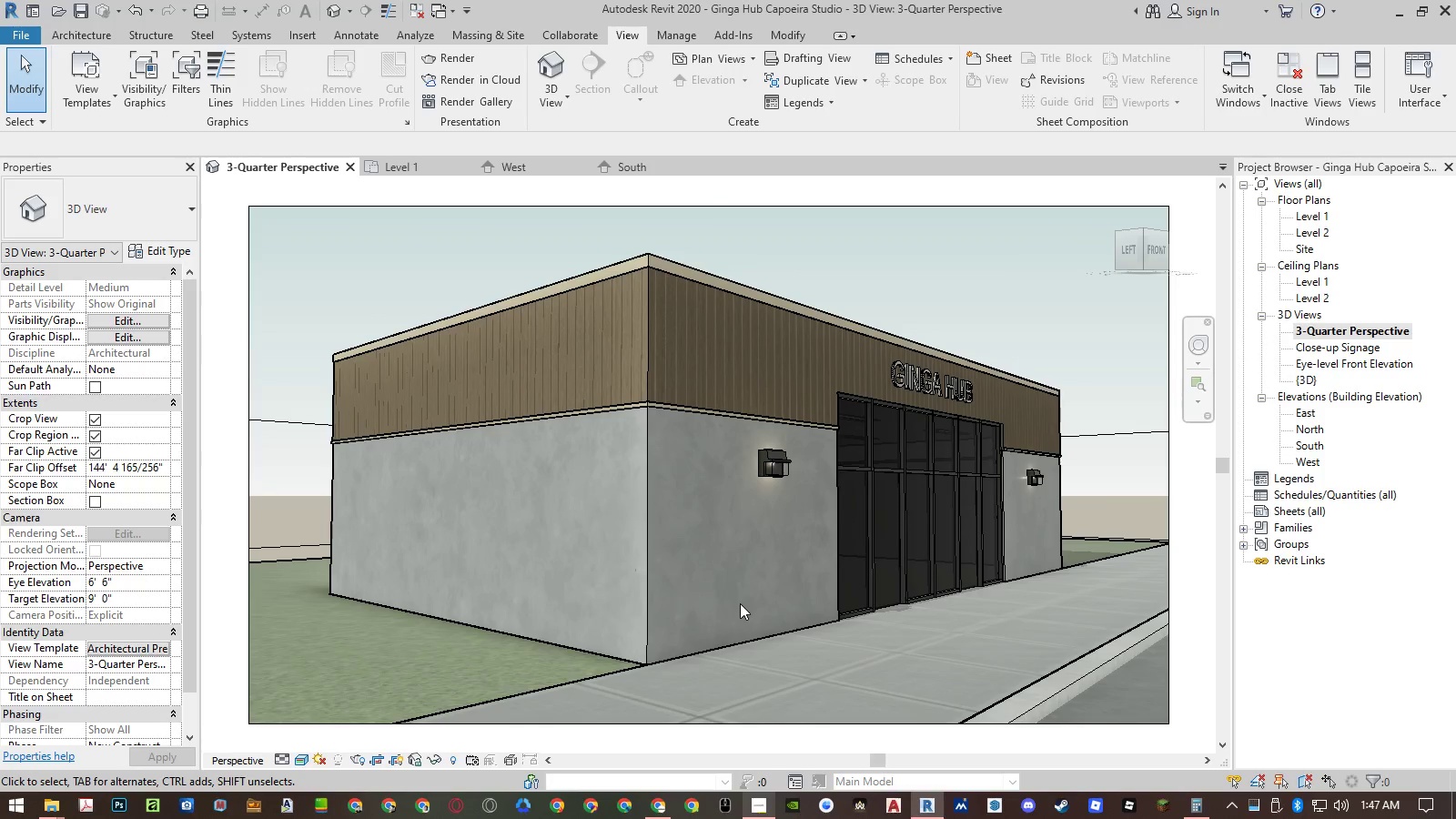 
type(rr)
 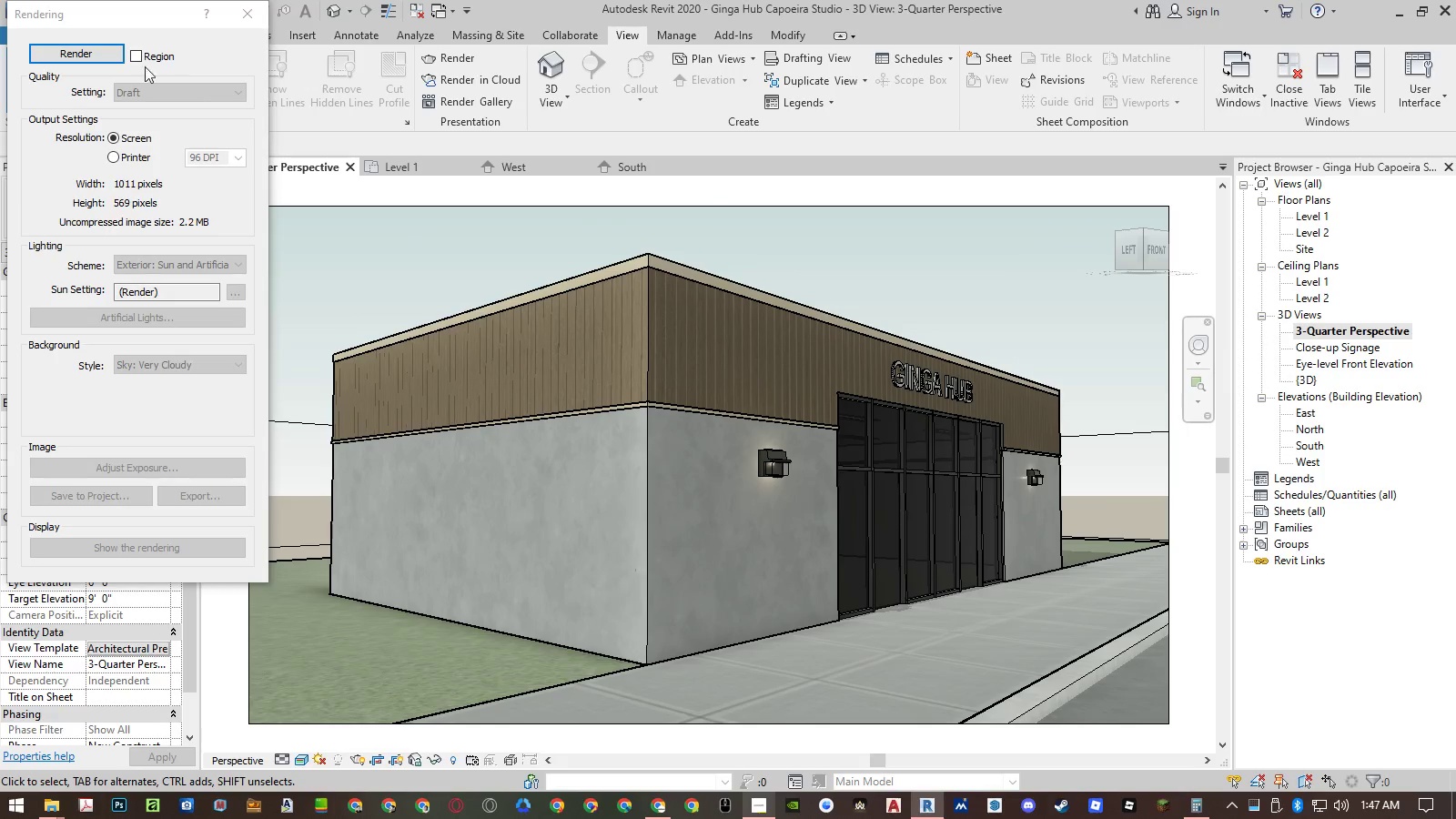 
left_click([88, 56])
 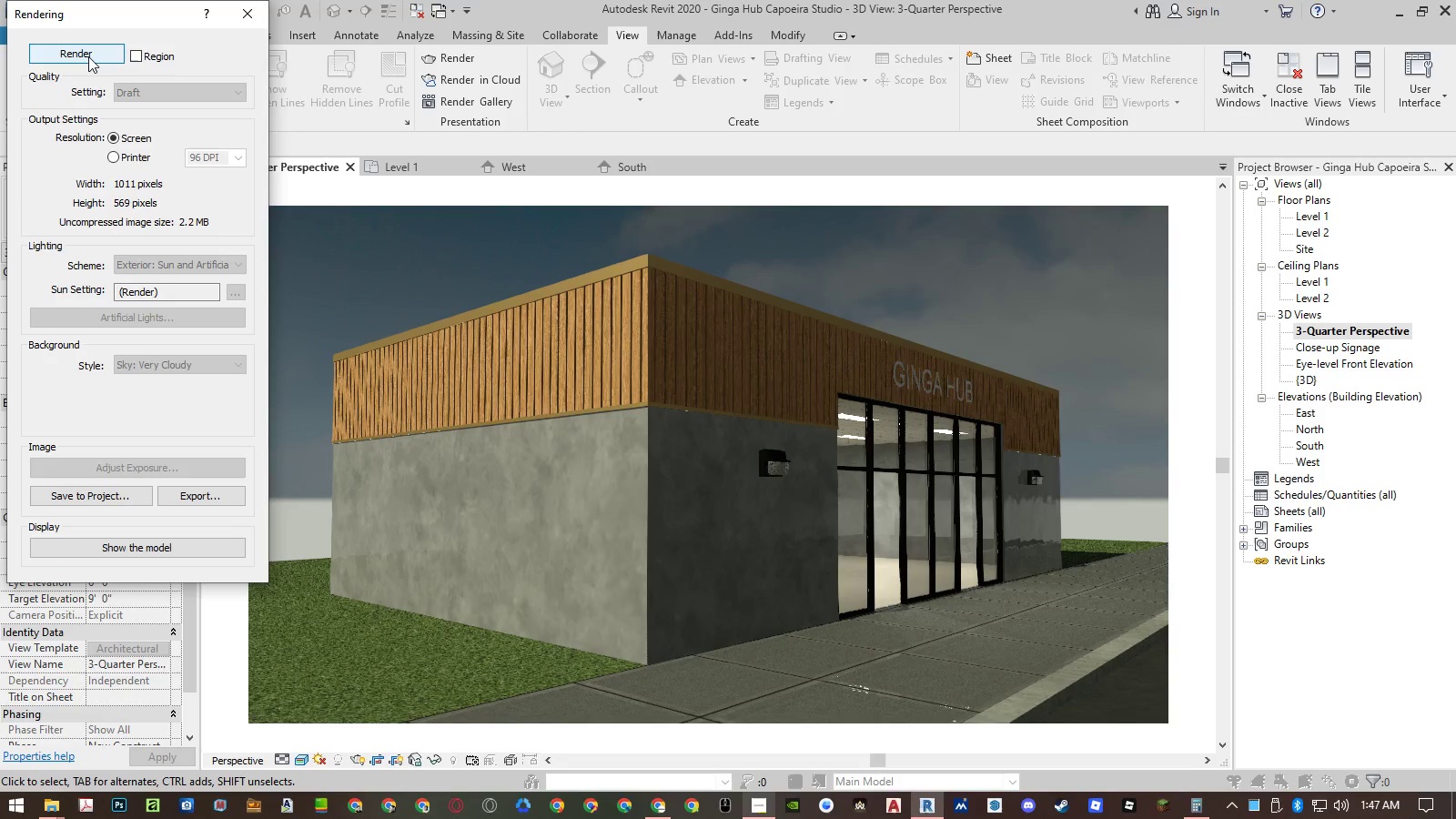 
wait(6.7)
 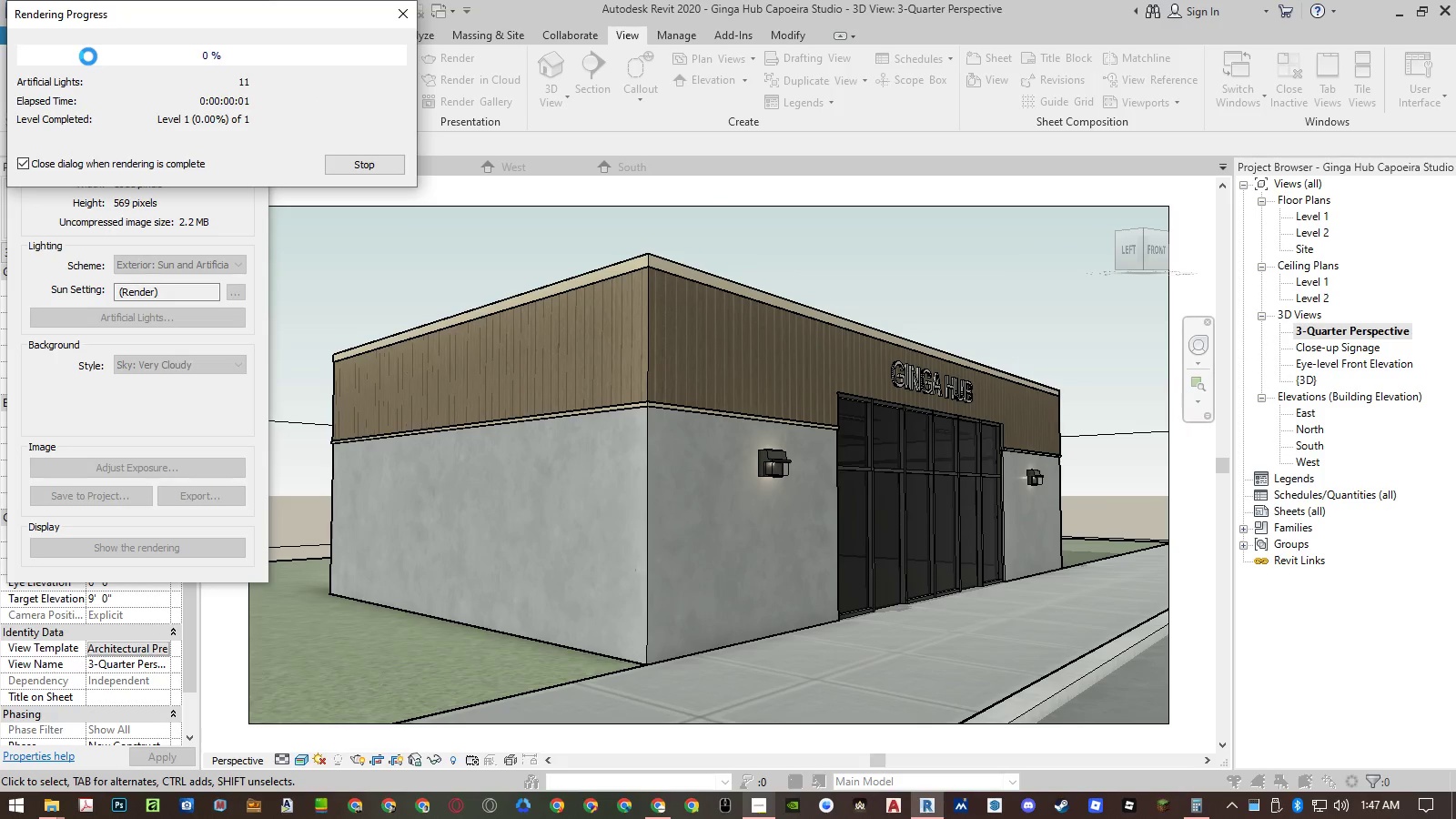 
left_click([238, 15])
 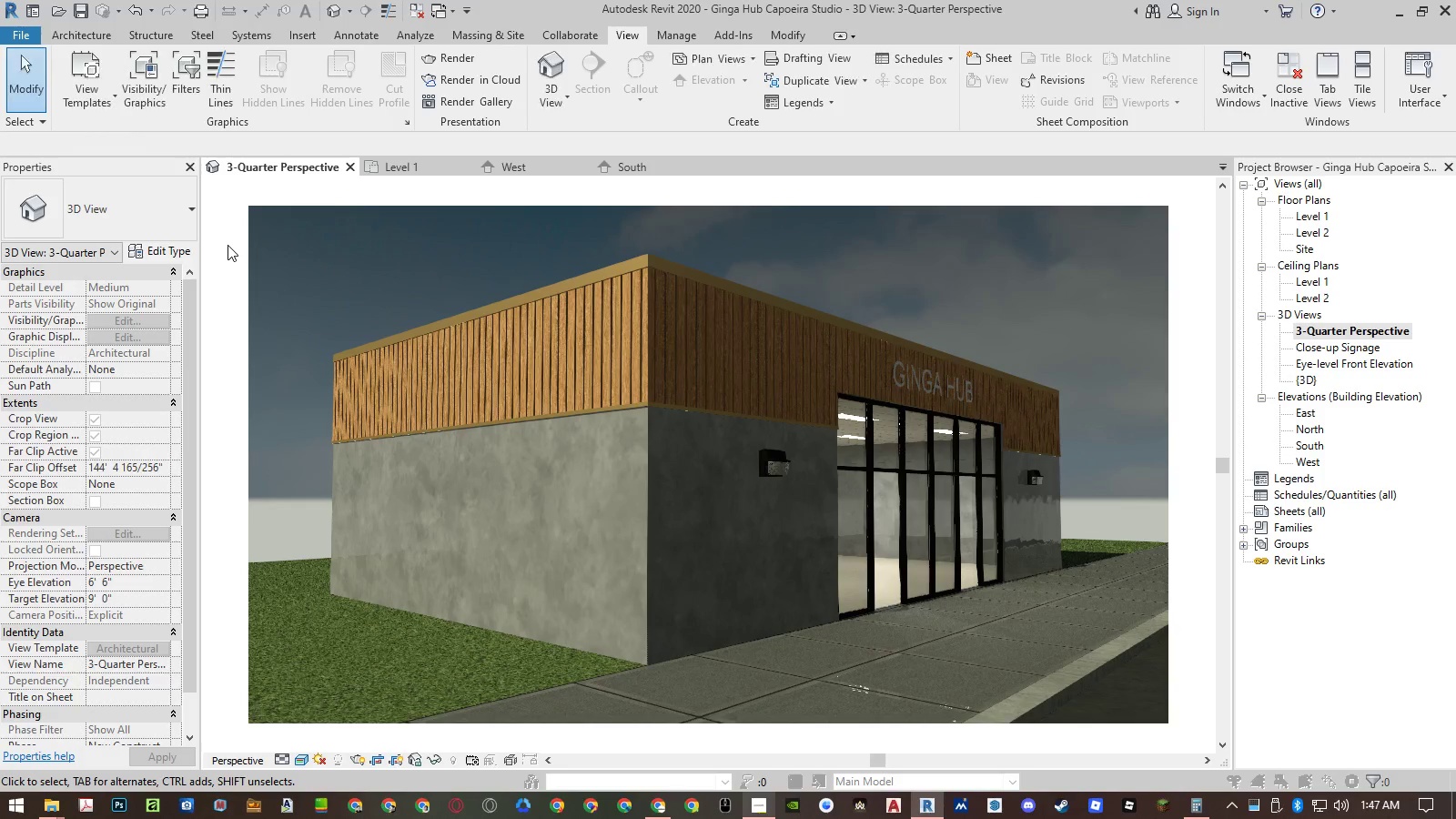 
left_click([228, 245])
 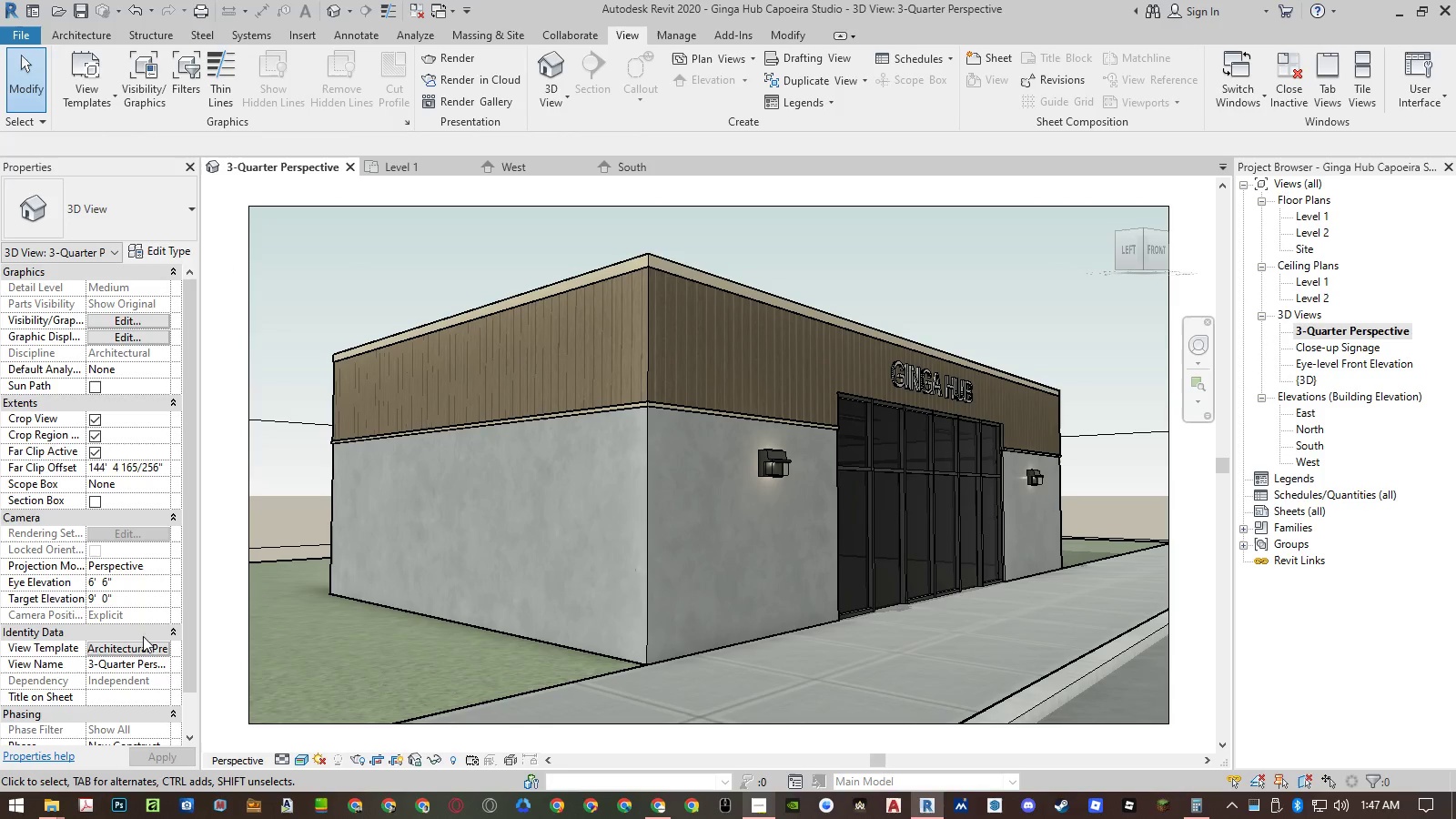 
left_click([142, 650])
 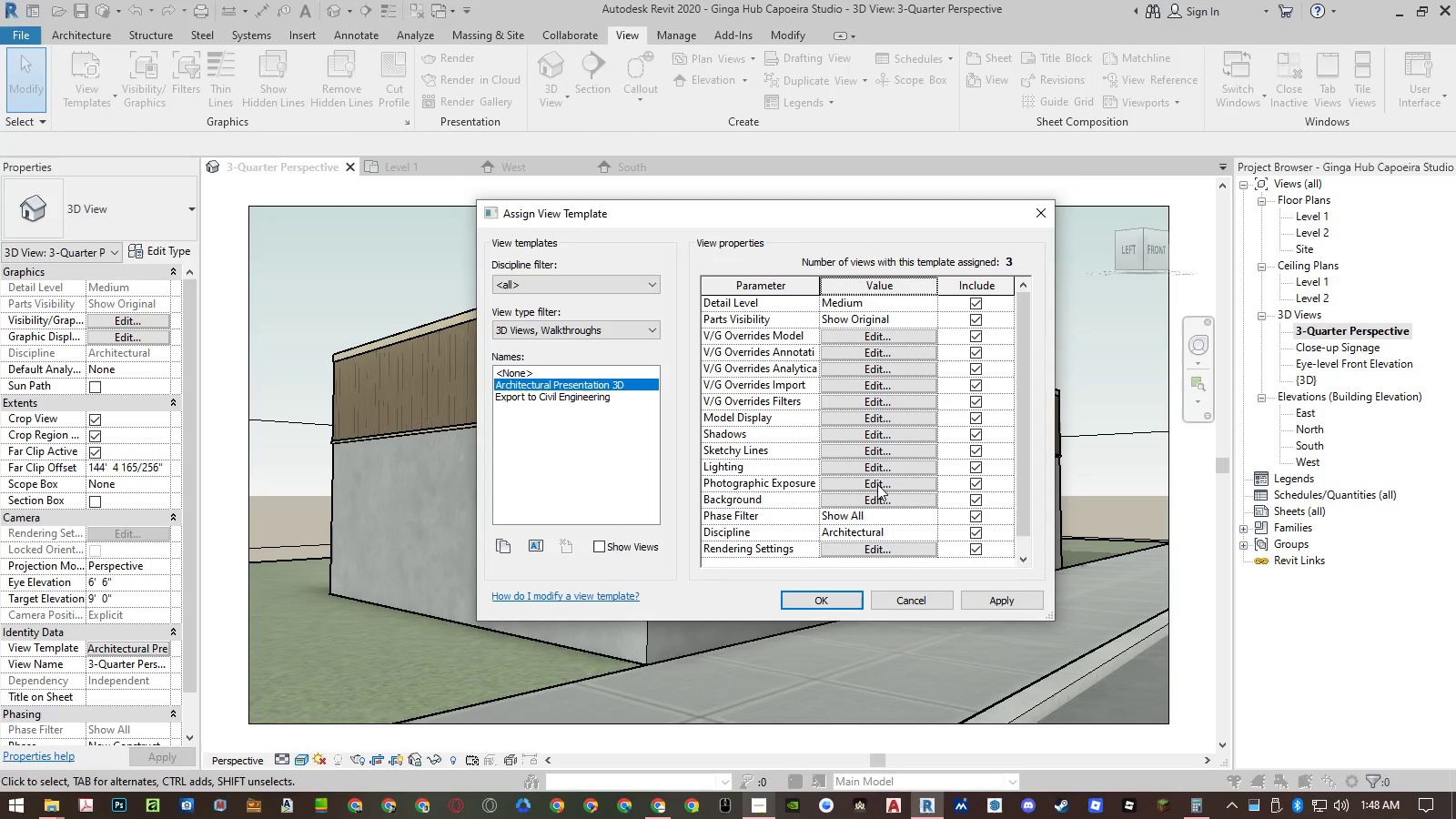 
left_click([877, 469])
 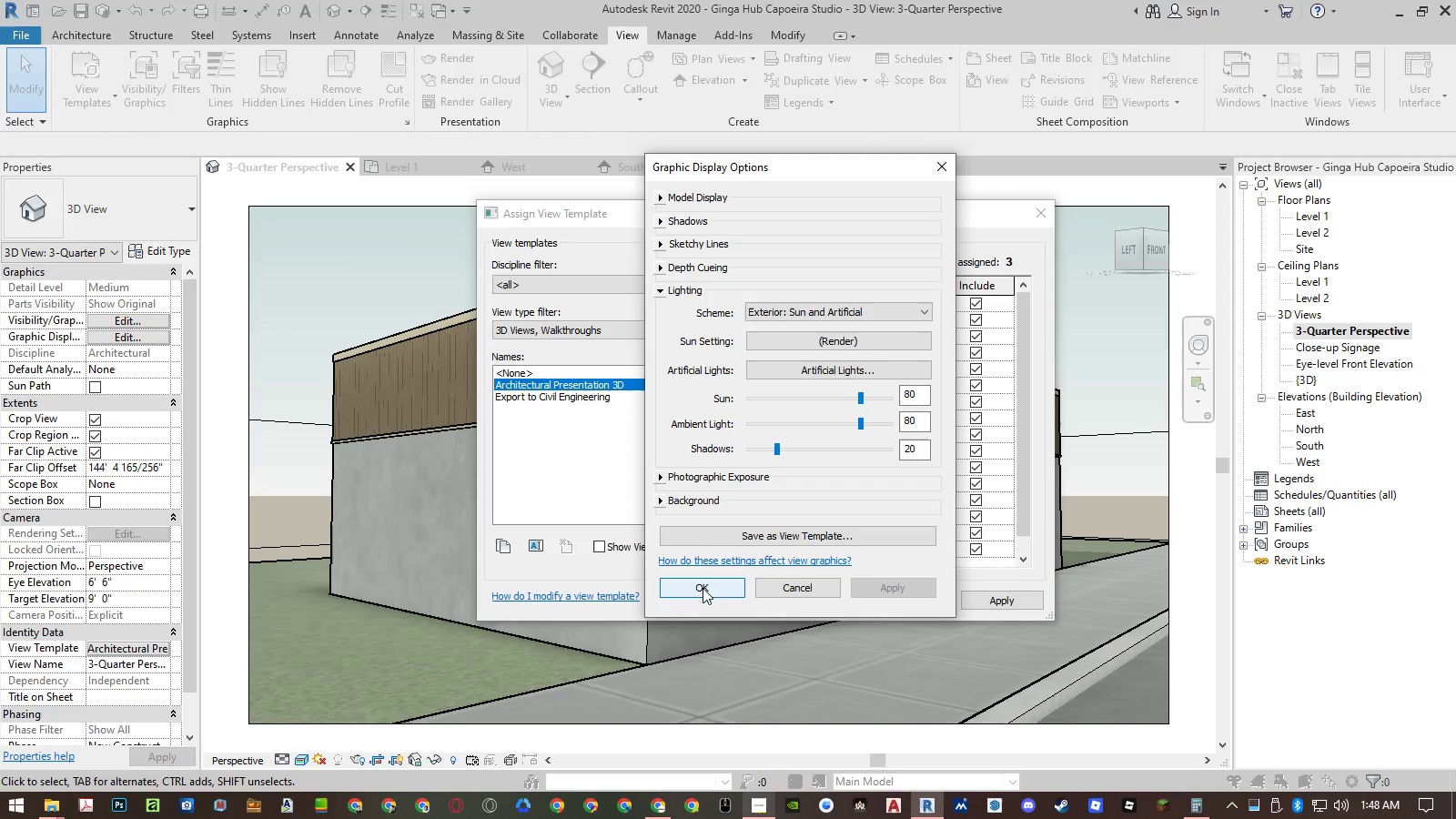 
left_click([808, 580])
 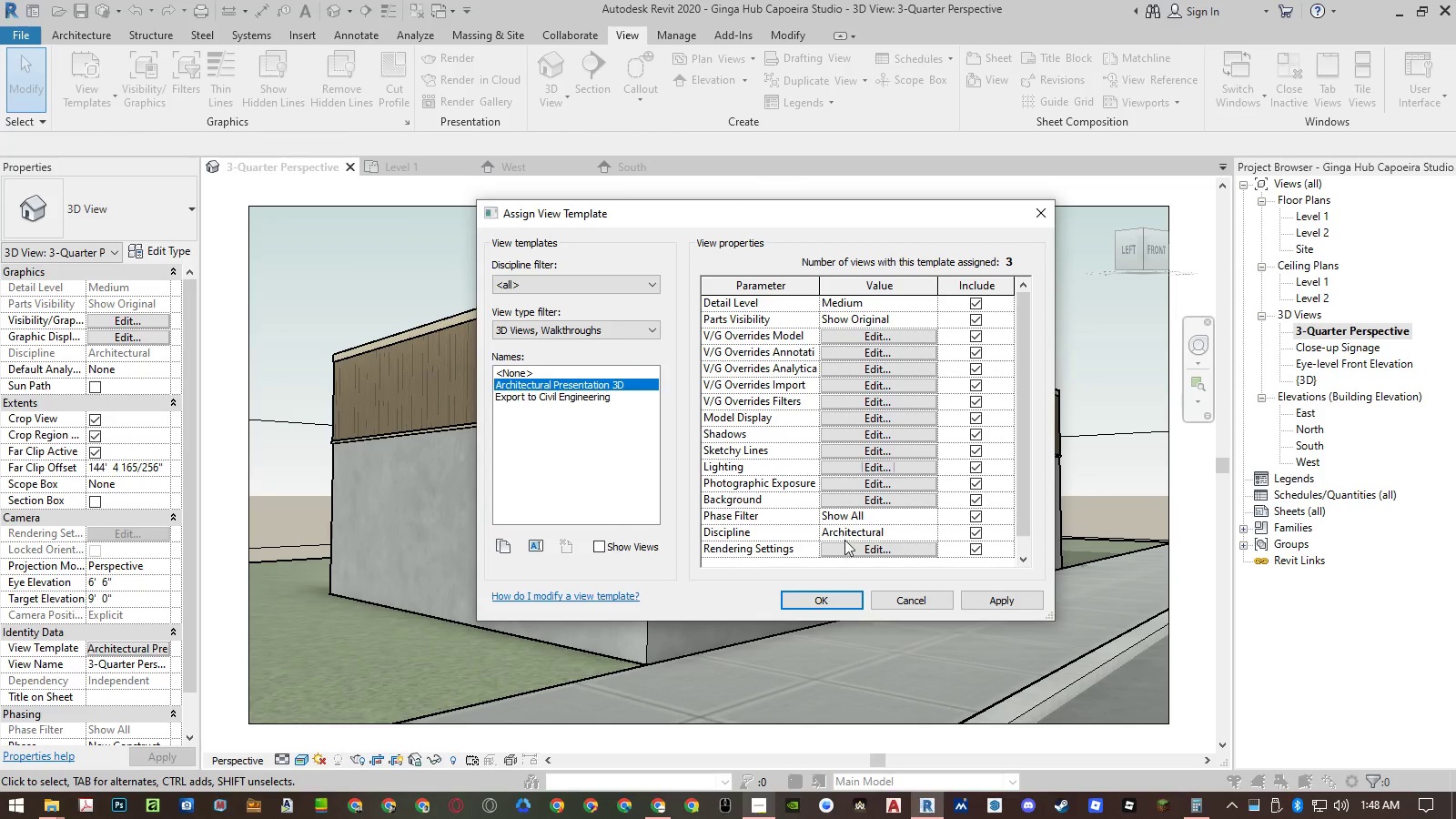 
left_click([862, 547])
 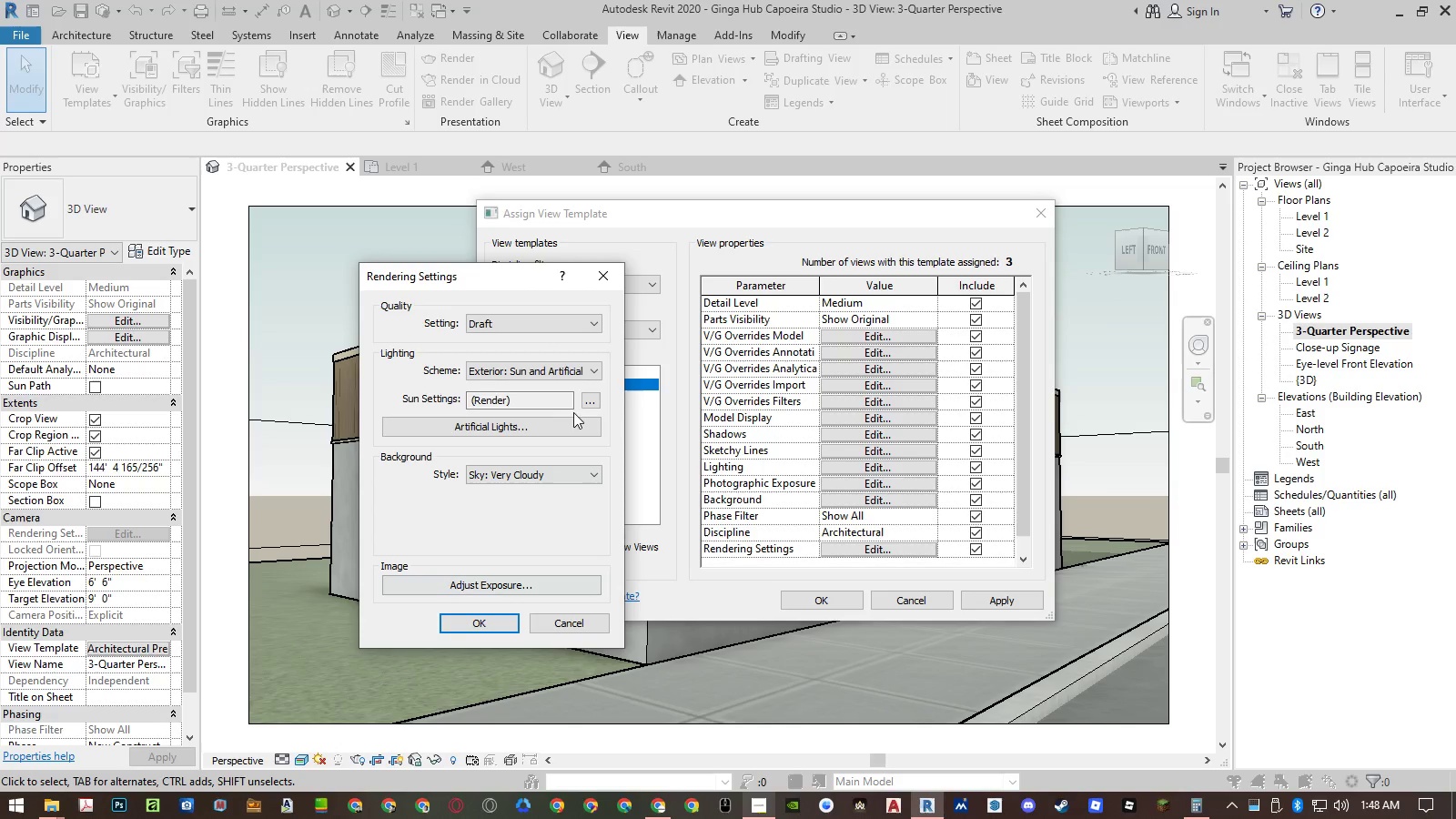 
left_click([587, 400])
 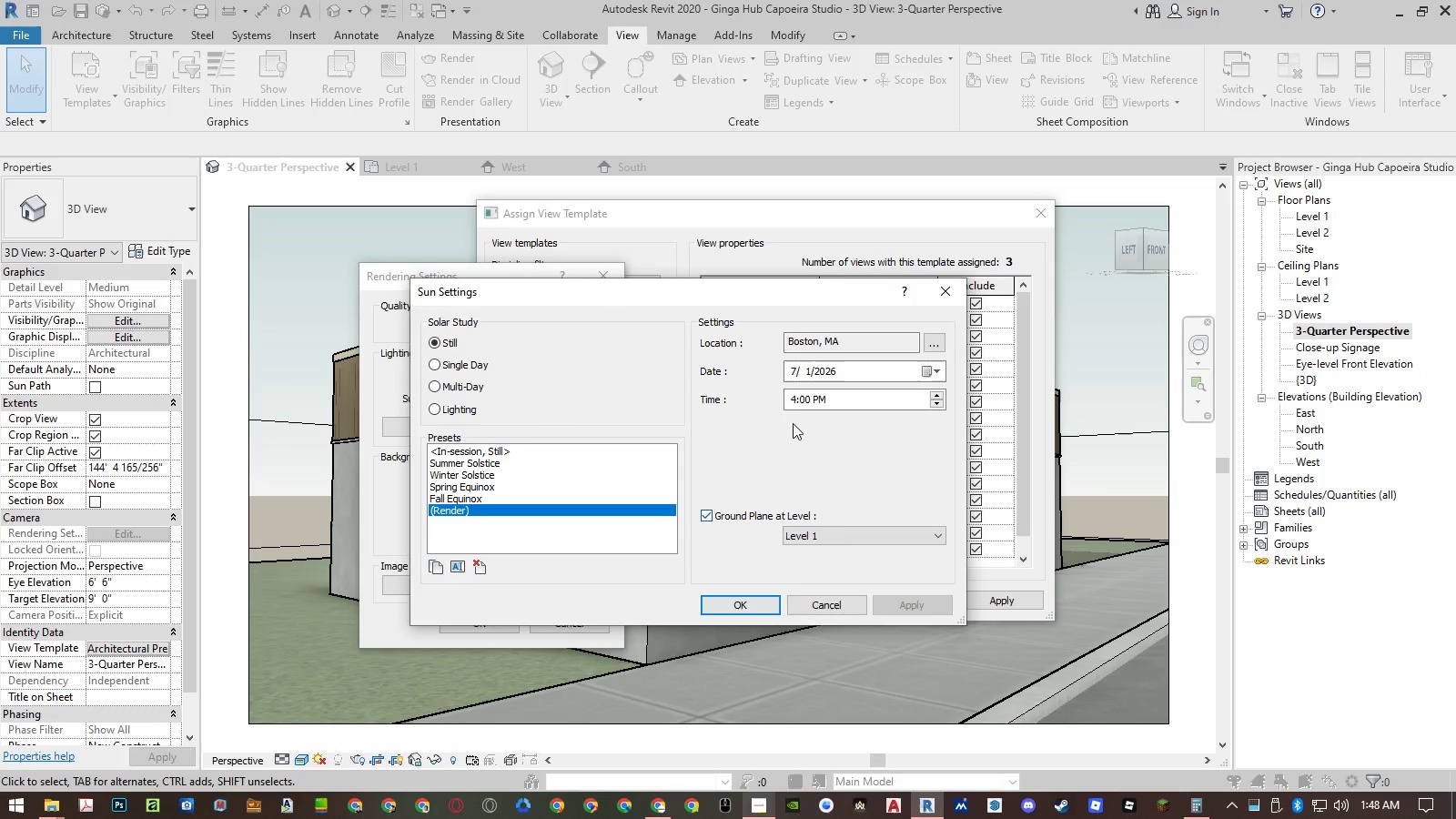 
left_click([794, 398])
 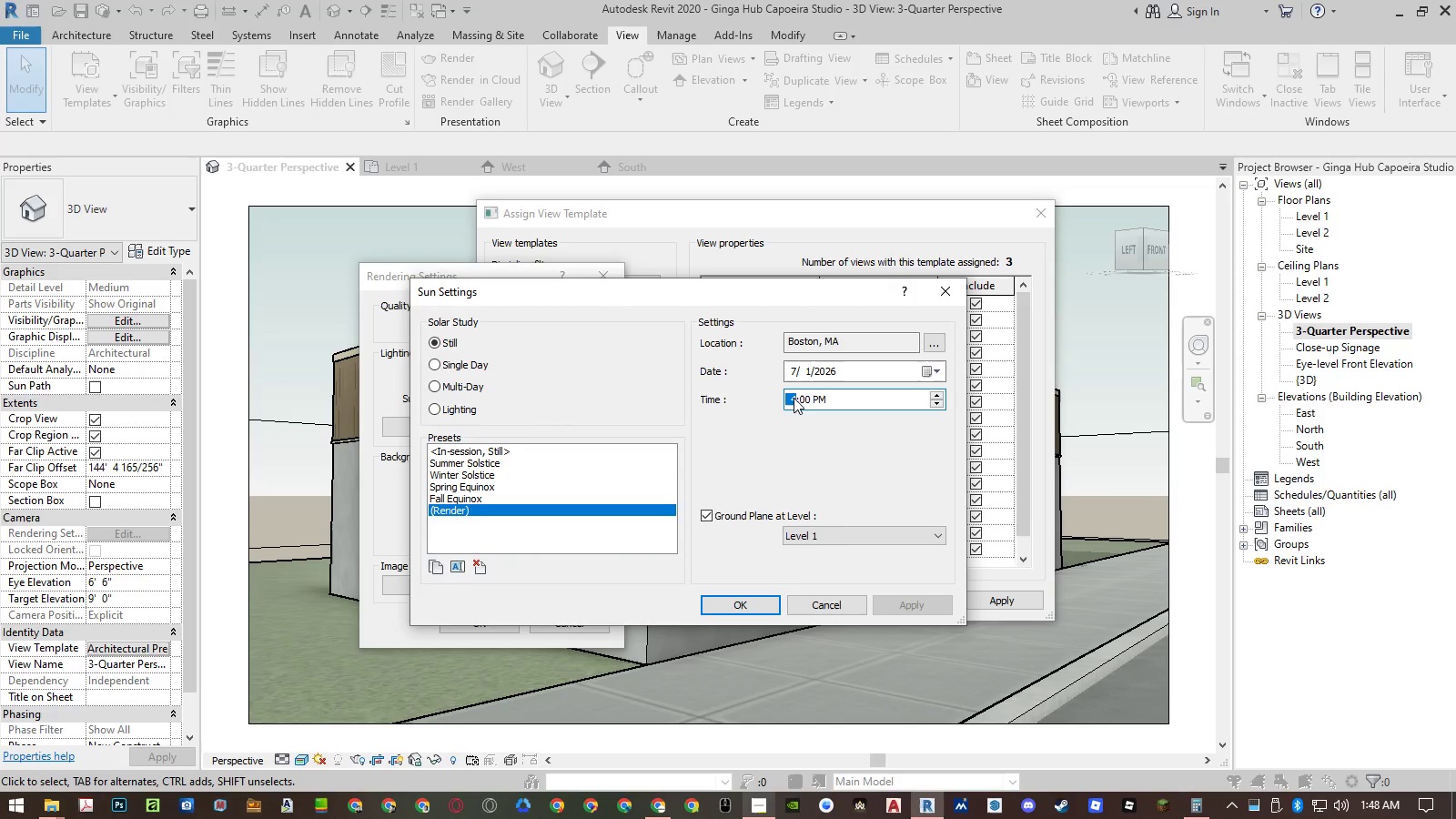 
key(Numpad1)
 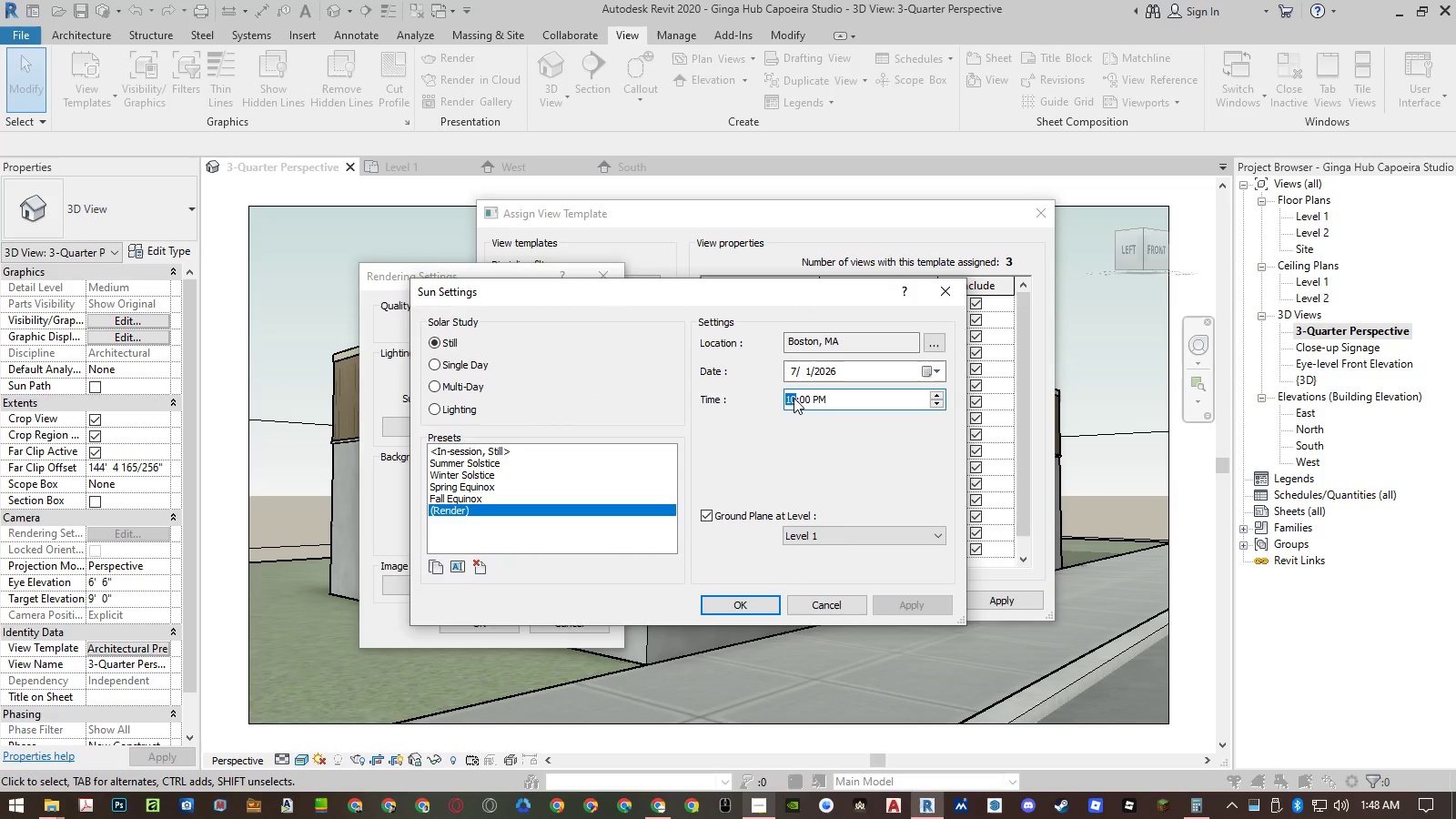 
key(Numpad0)
 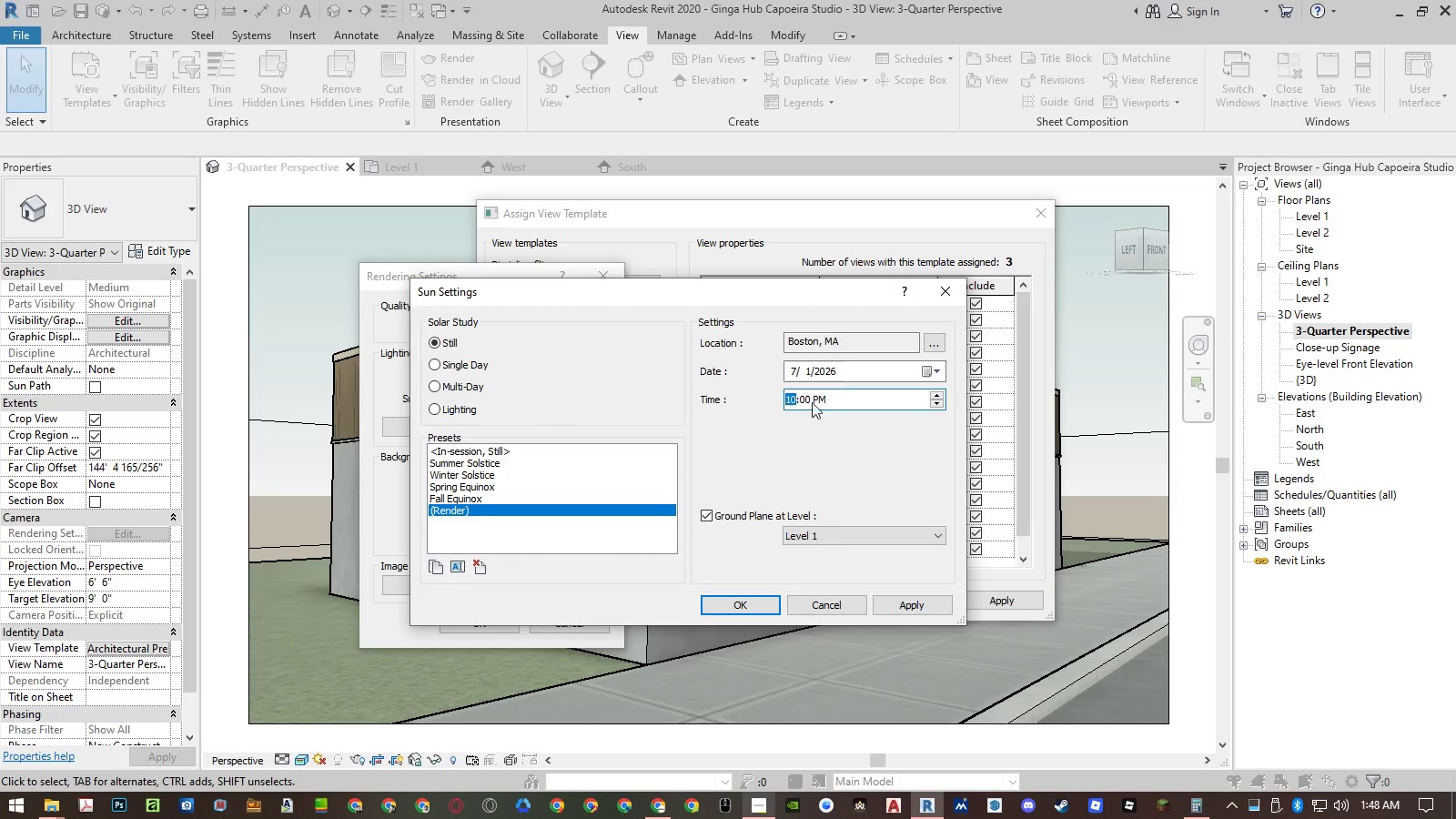 
left_click([819, 404])
 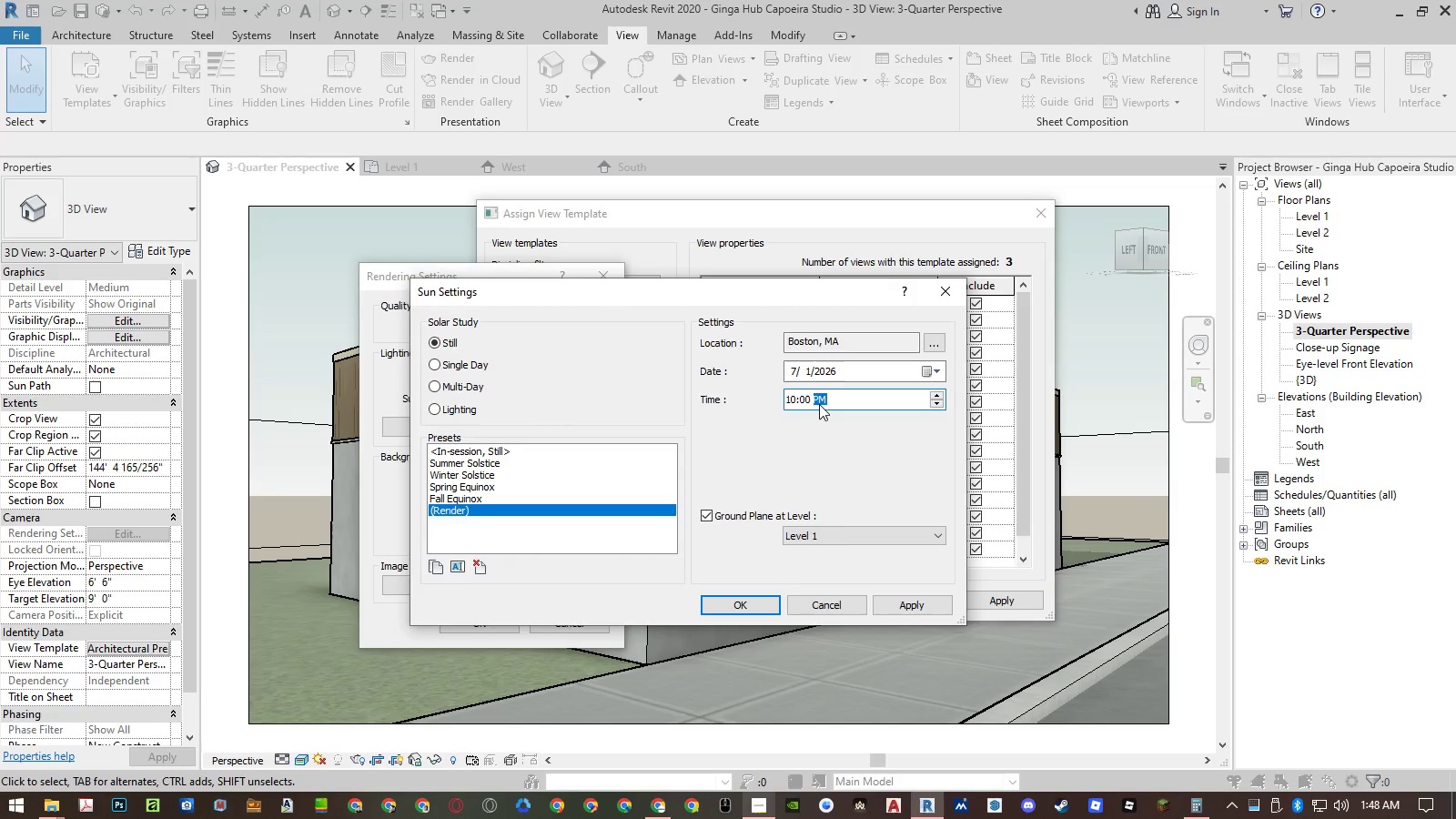 
key(A)
 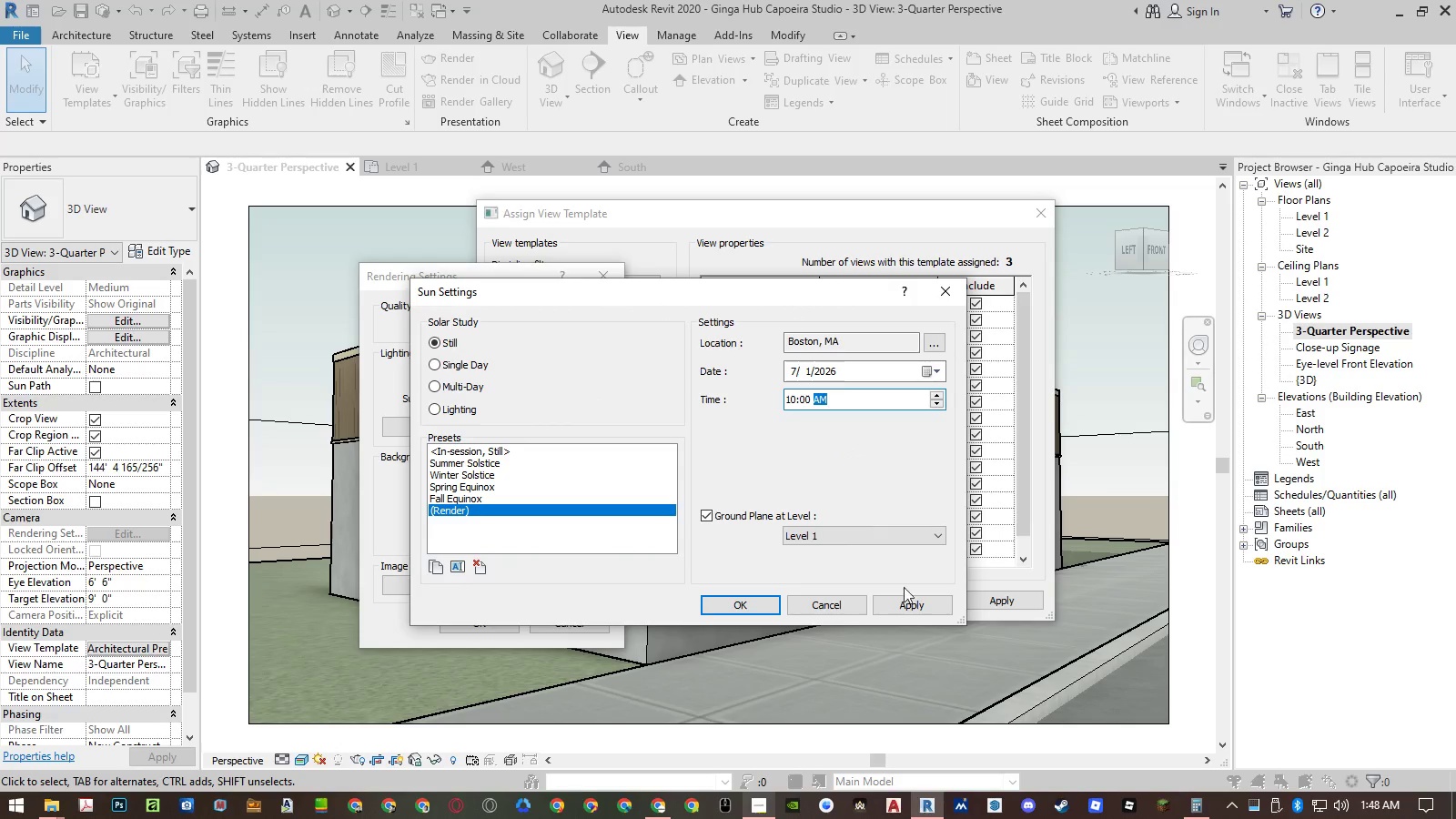 
left_click([915, 608])
 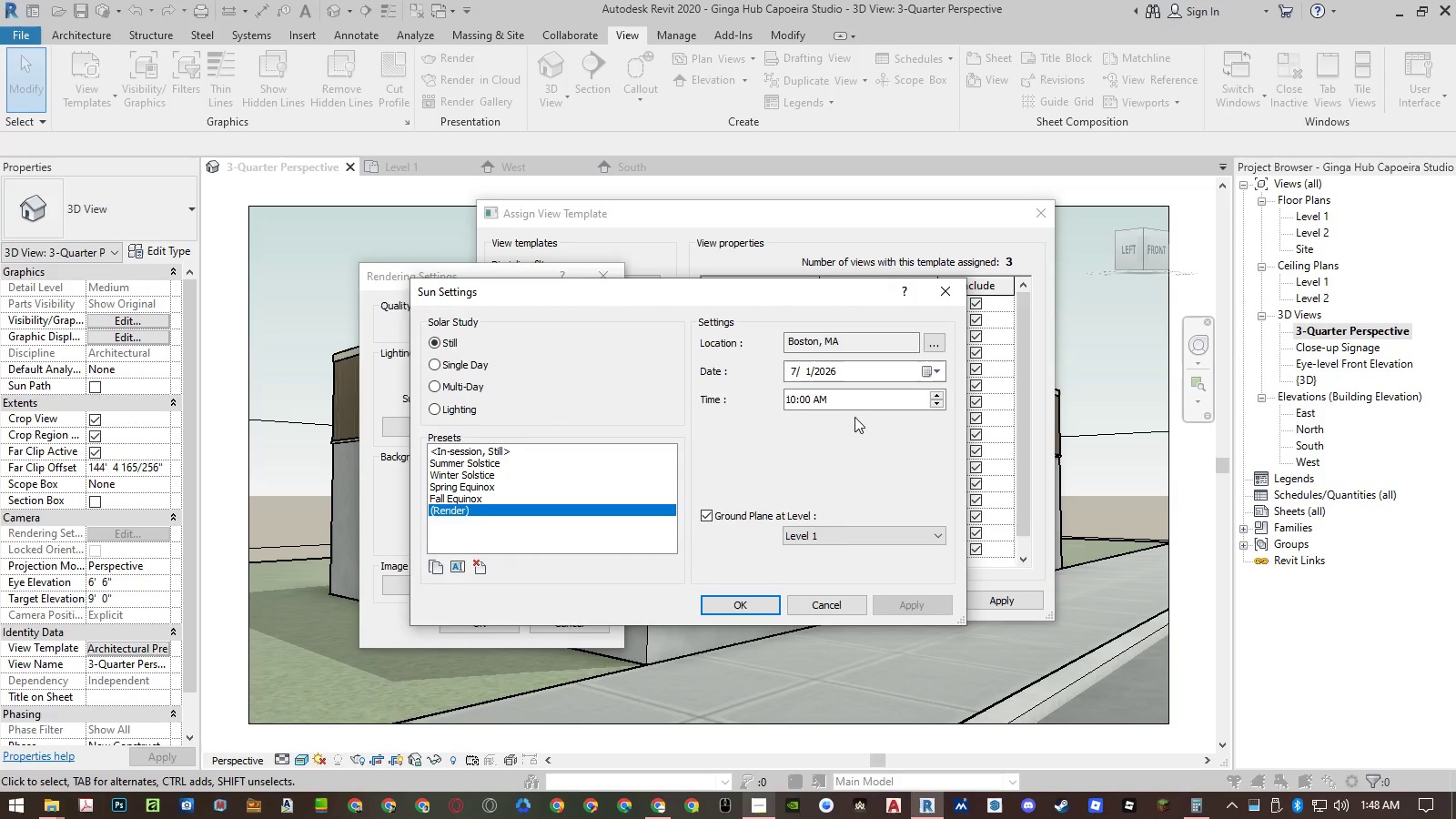 
left_click([887, 337])
 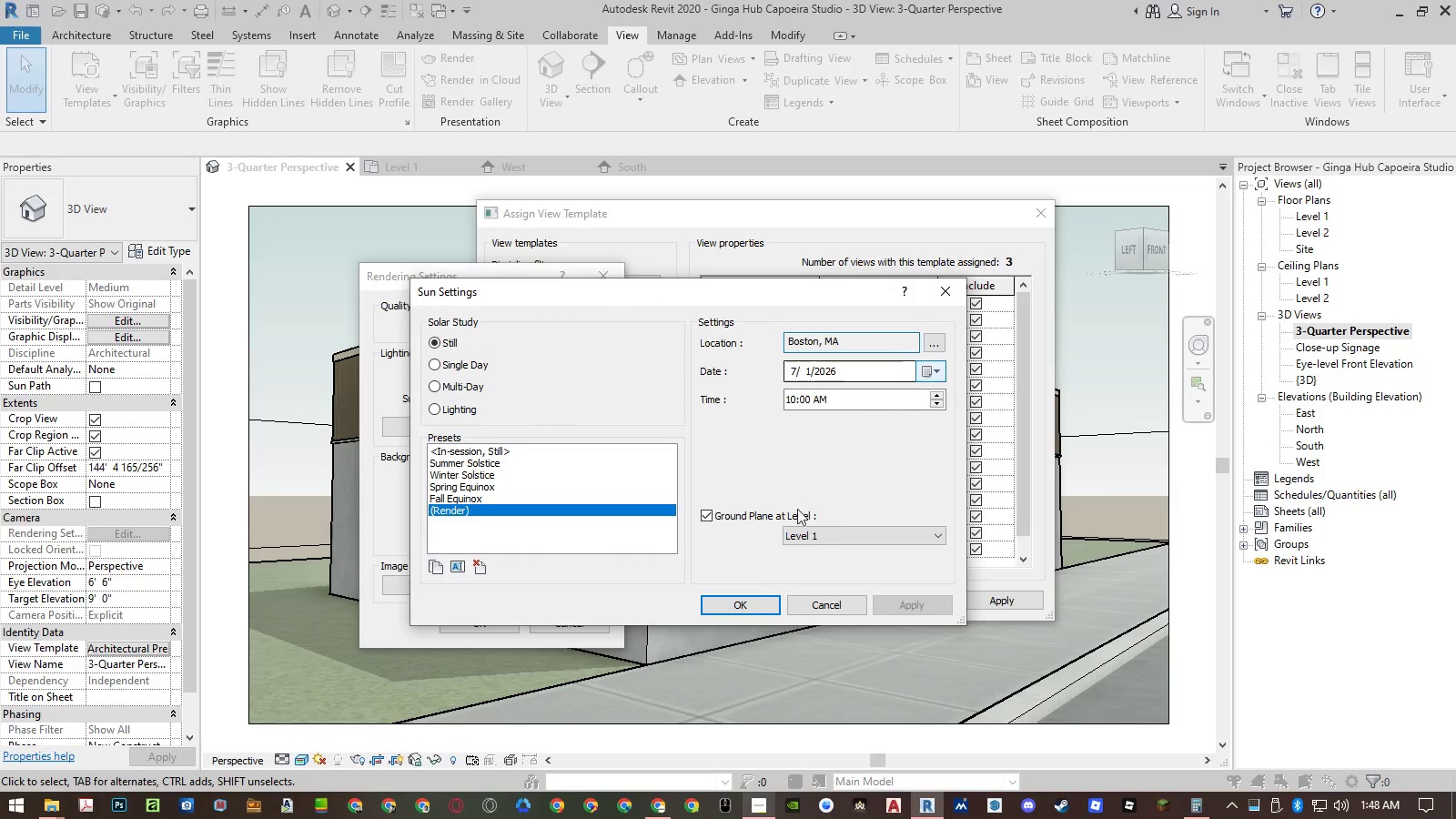 
left_click([746, 603])
 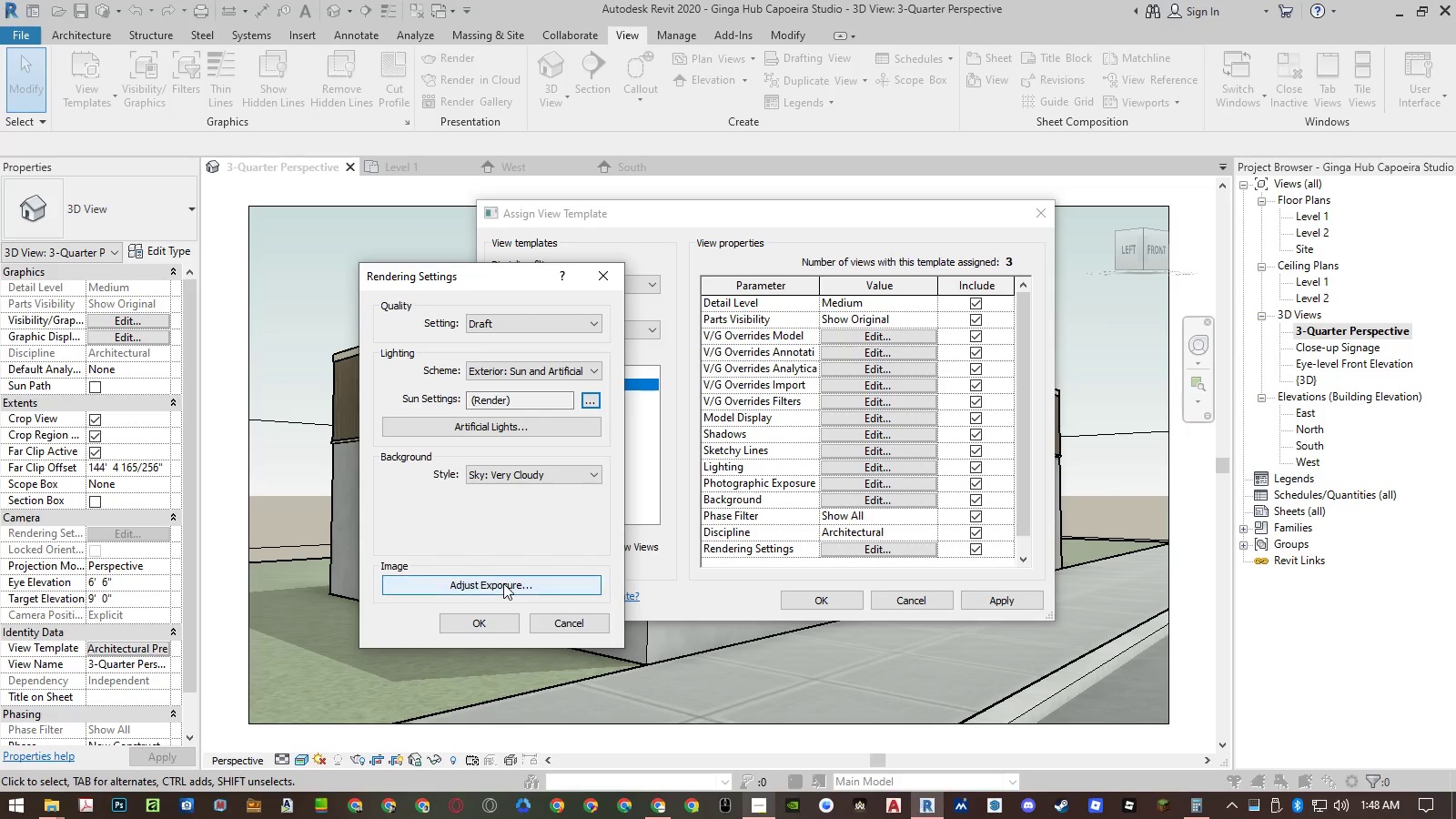 
left_click([503, 583])
 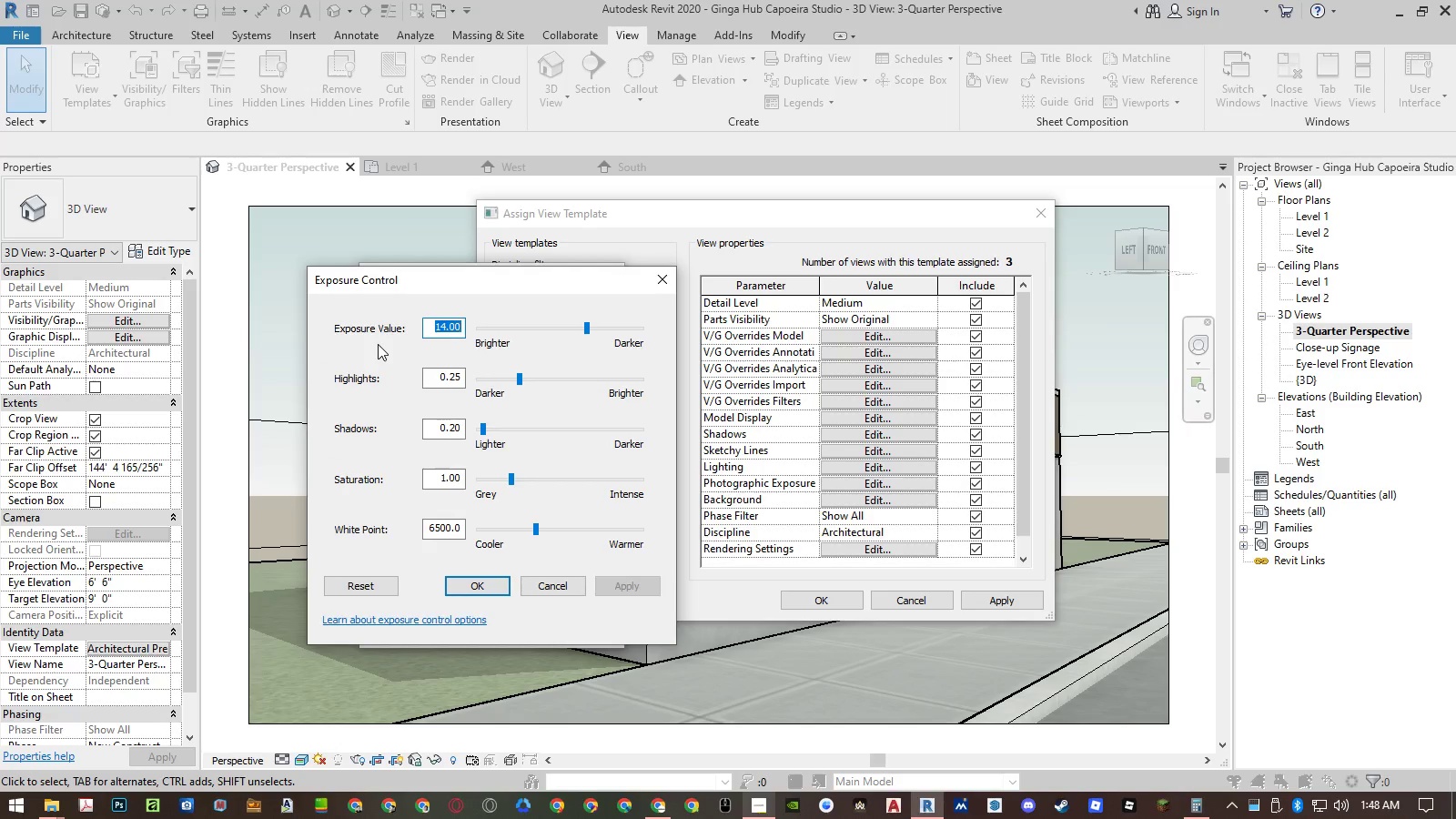 
wait(5.09)
 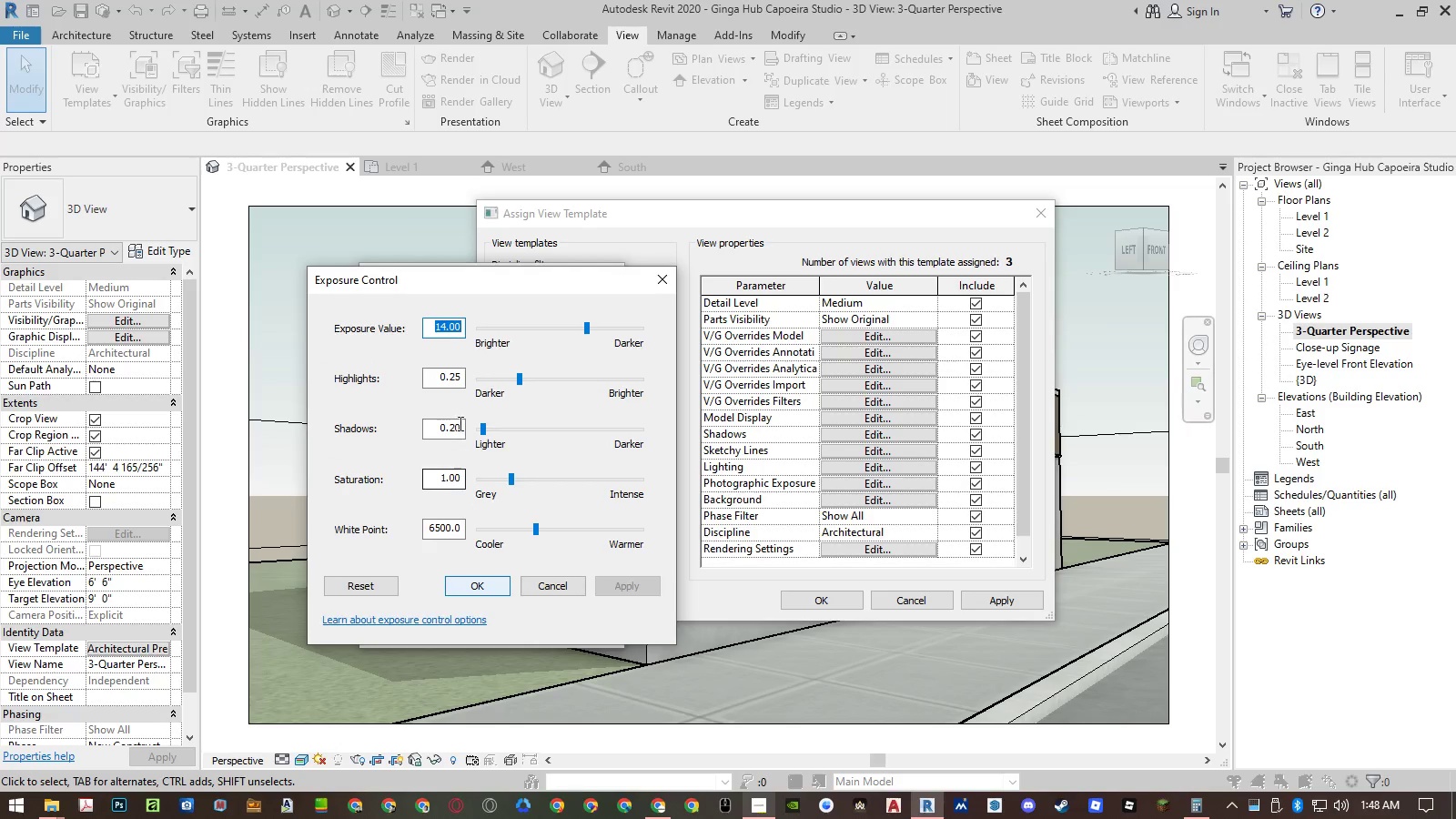 
key(Numpad1)
 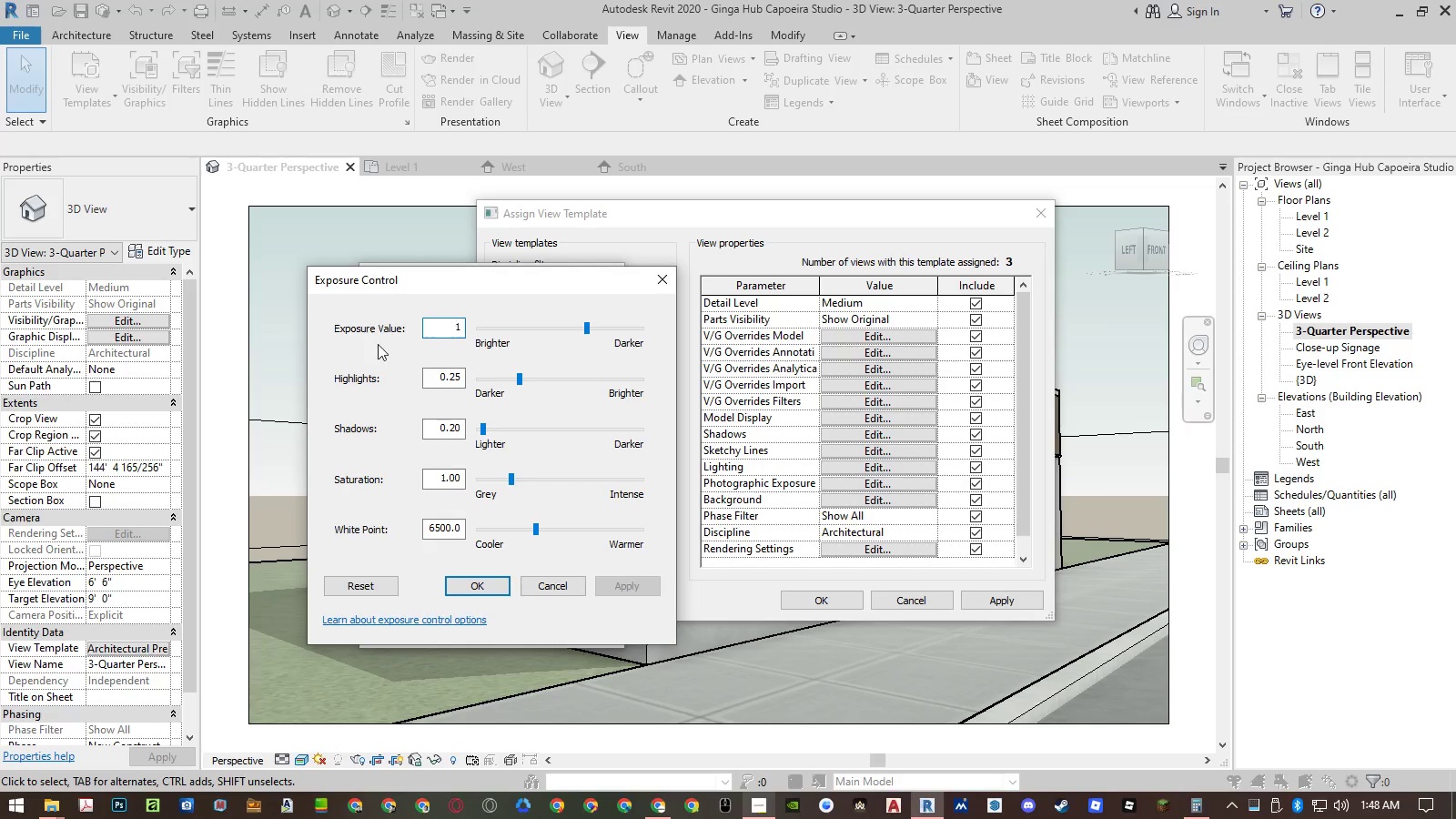 
key(Numpad6)
 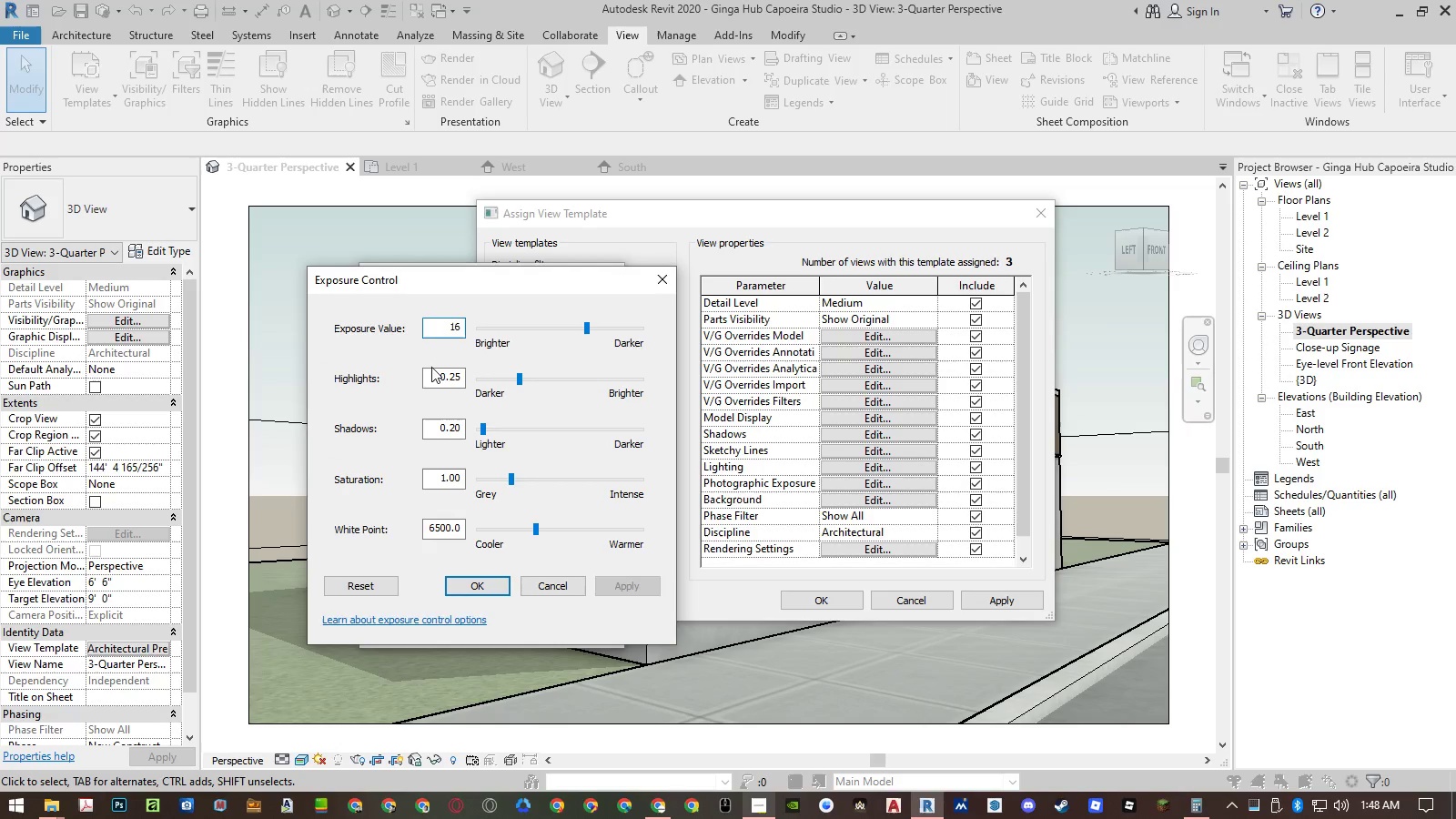 
left_click([427, 382])
 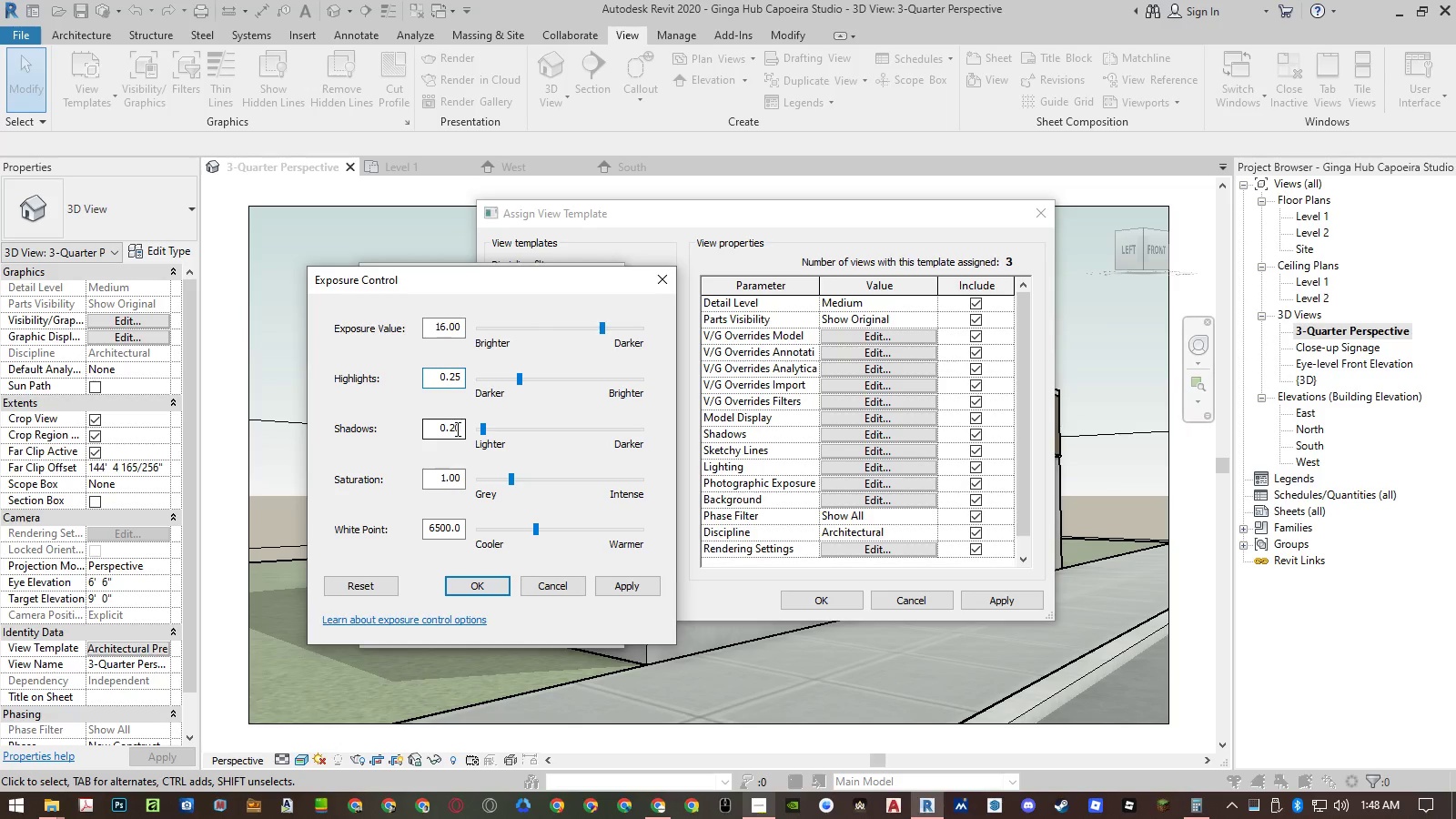 
wait(5.92)
 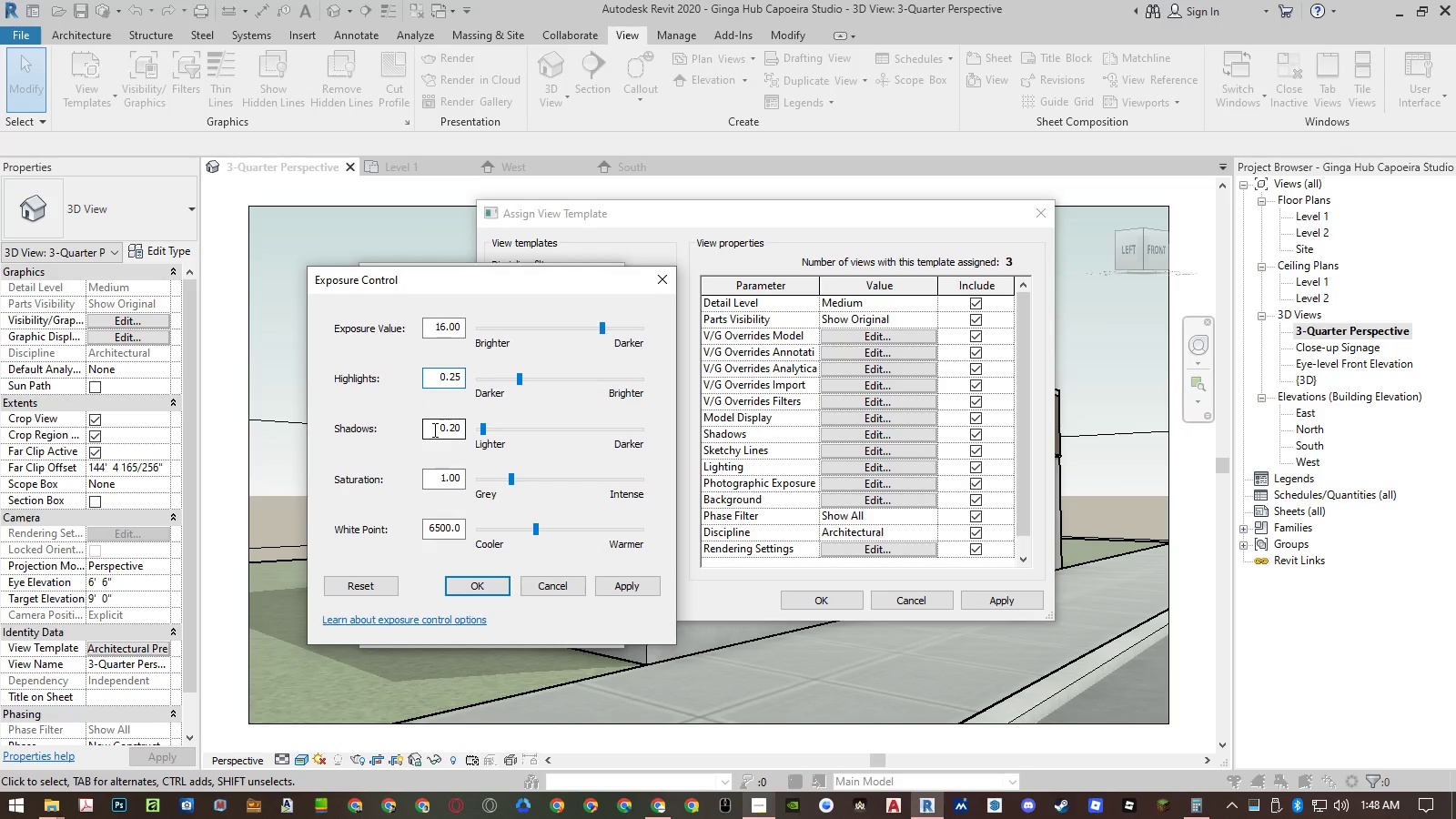 
left_click_drag(start_coordinate=[483, 429], to_coordinate=[555, 430])
 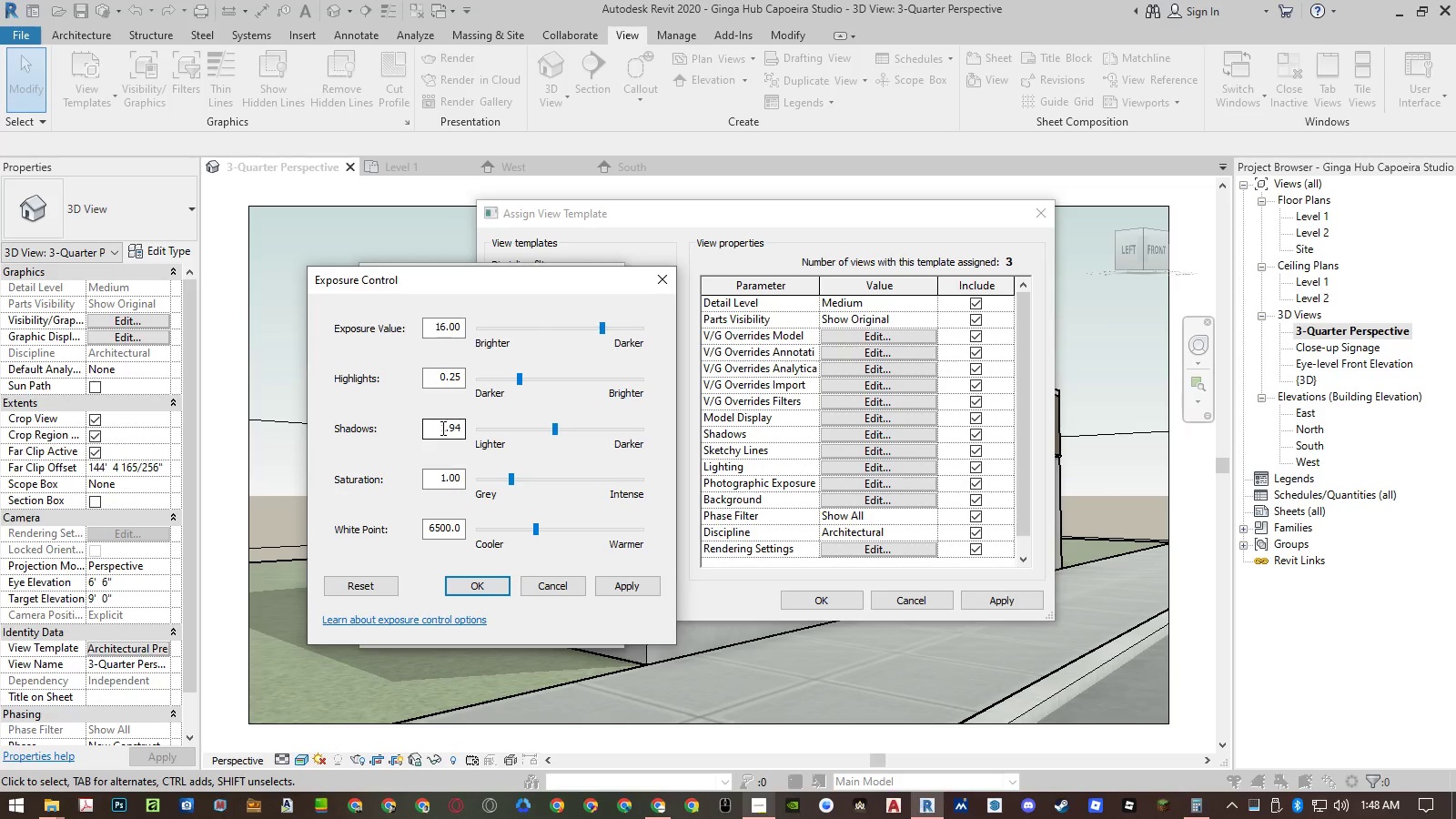 
left_click_drag(start_coordinate=[438, 426], to_coordinate=[490, 430])
 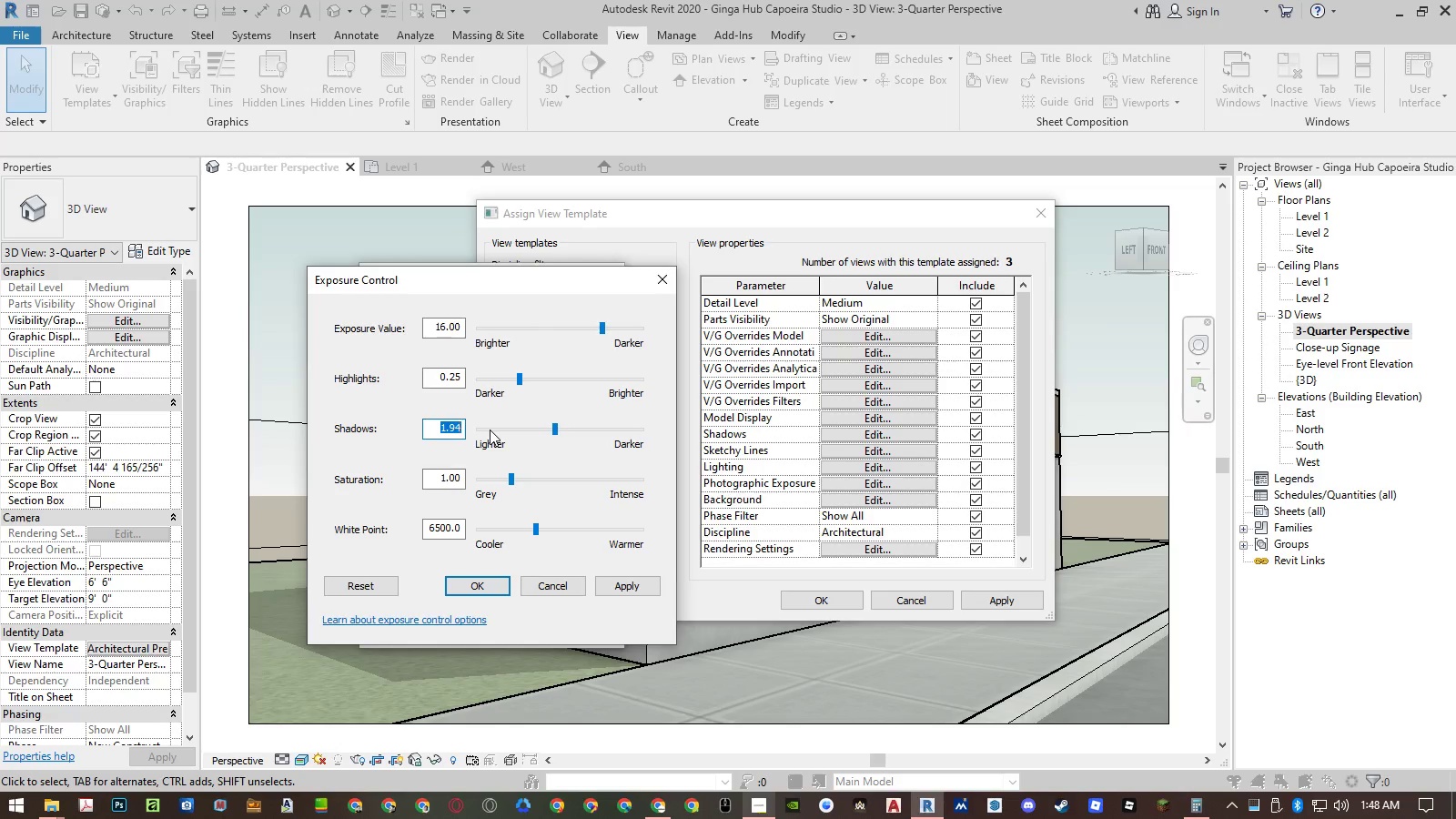 
key(Numpad2)
 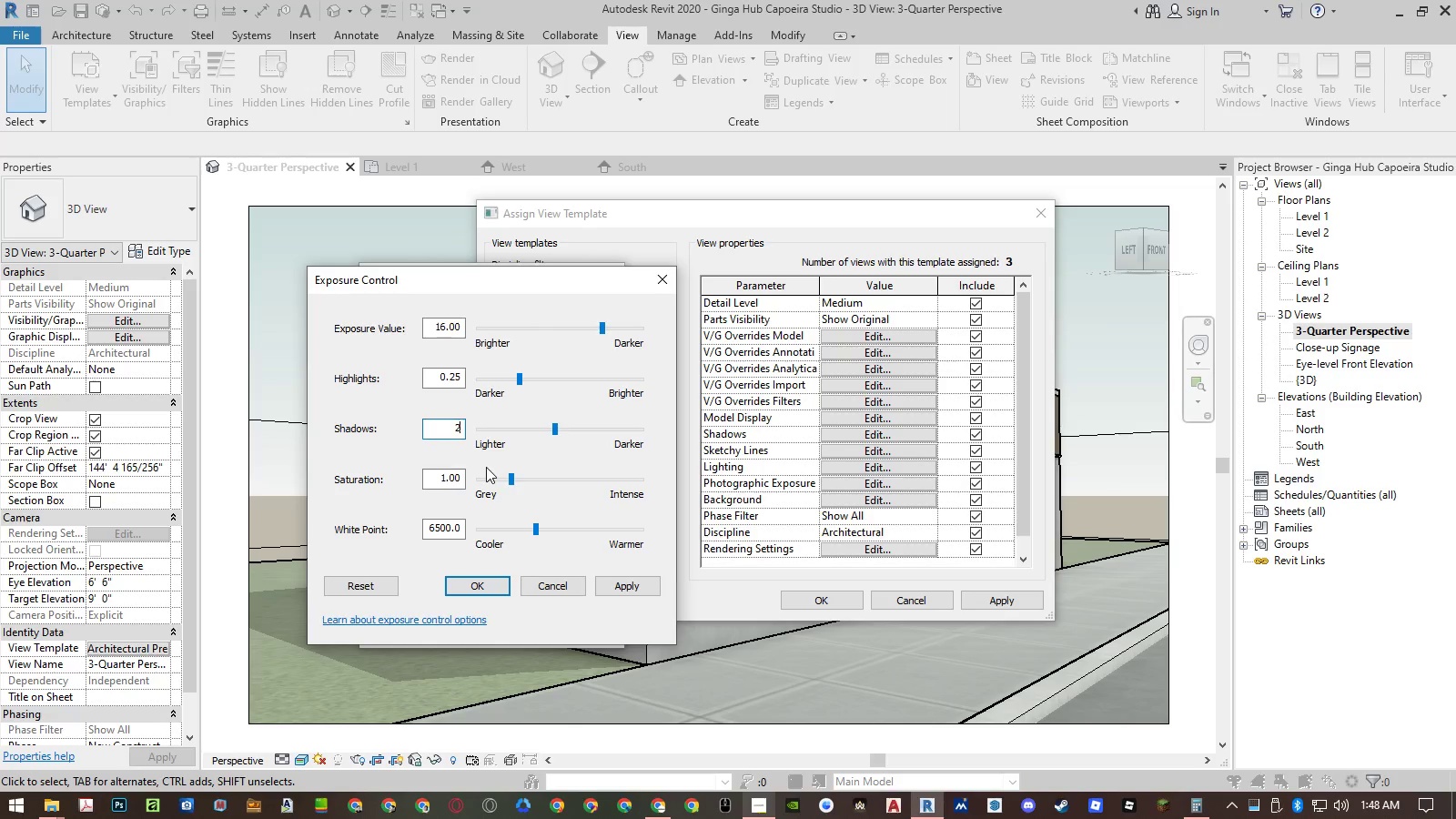 
left_click([451, 481])
 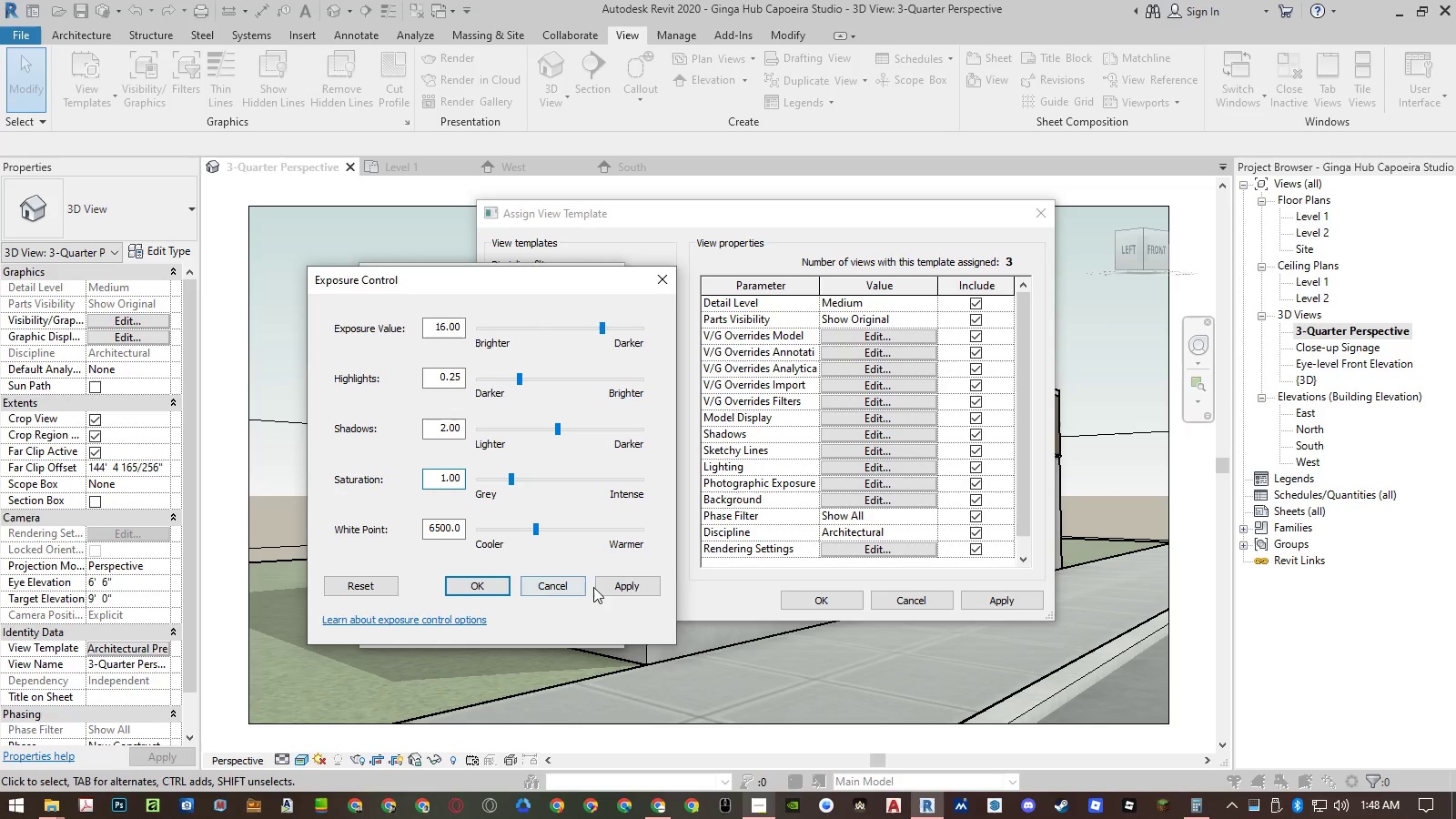 
left_click([605, 587])
 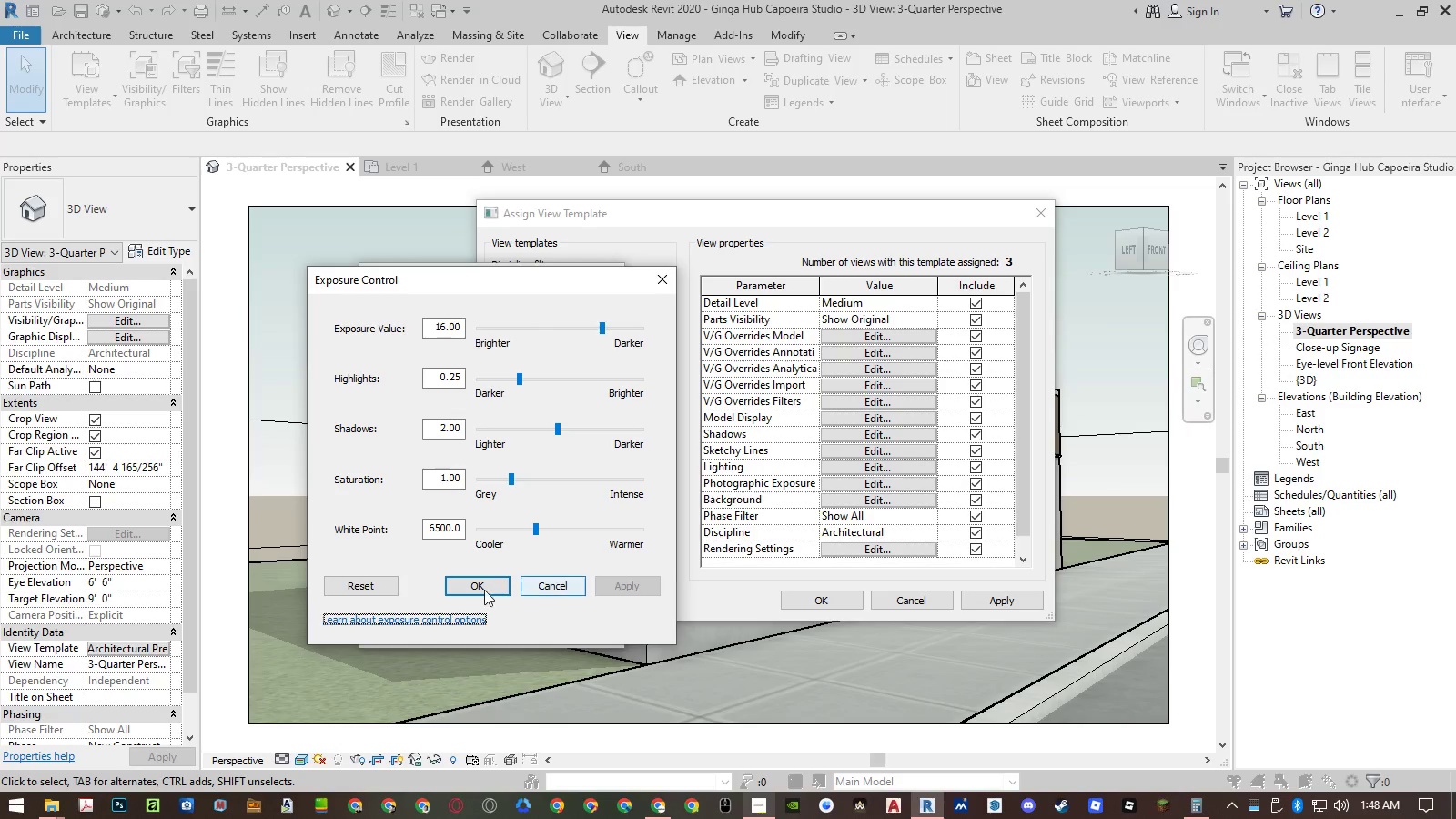 
left_click([482, 590])
 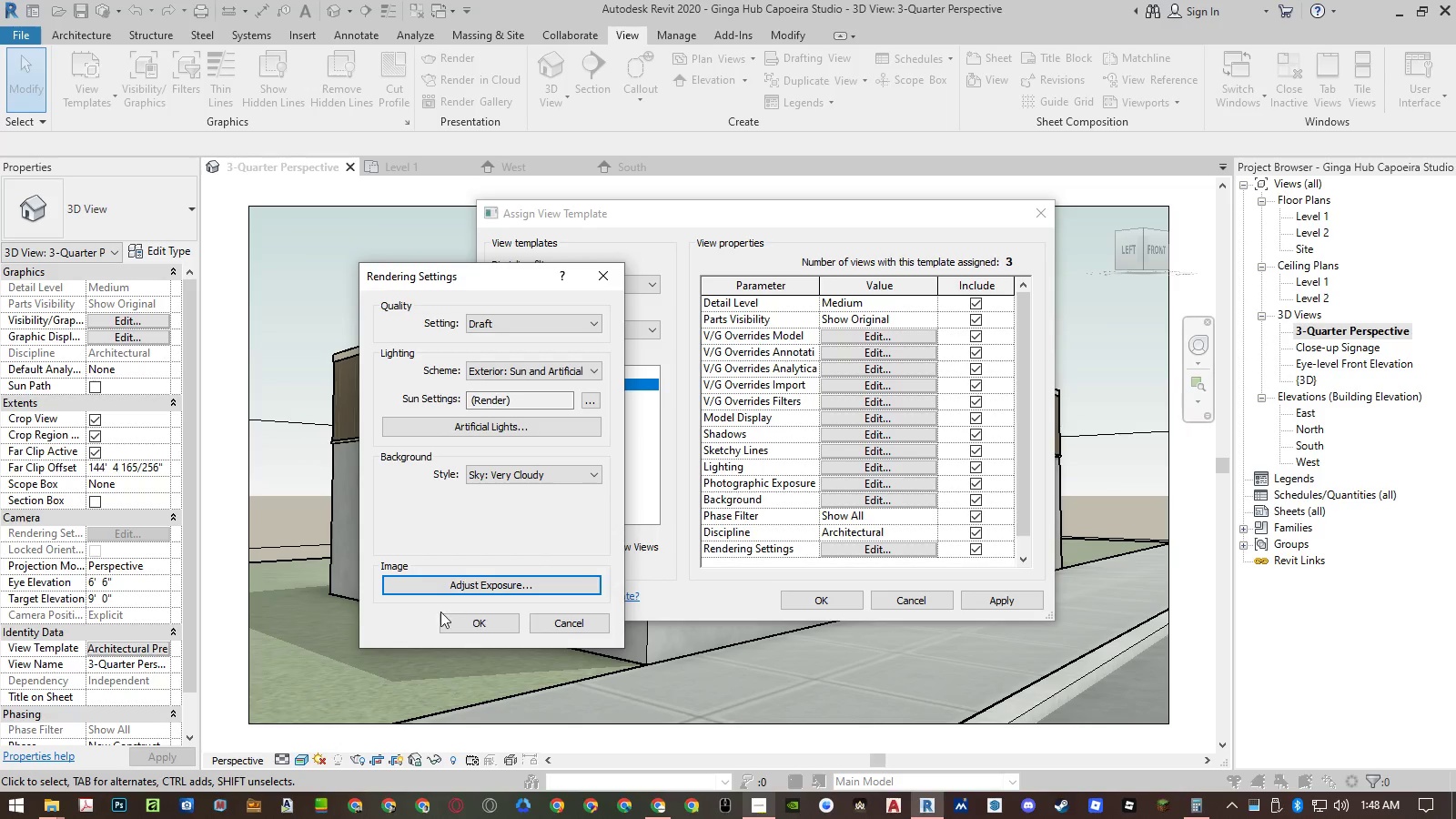 
left_click([456, 622])
 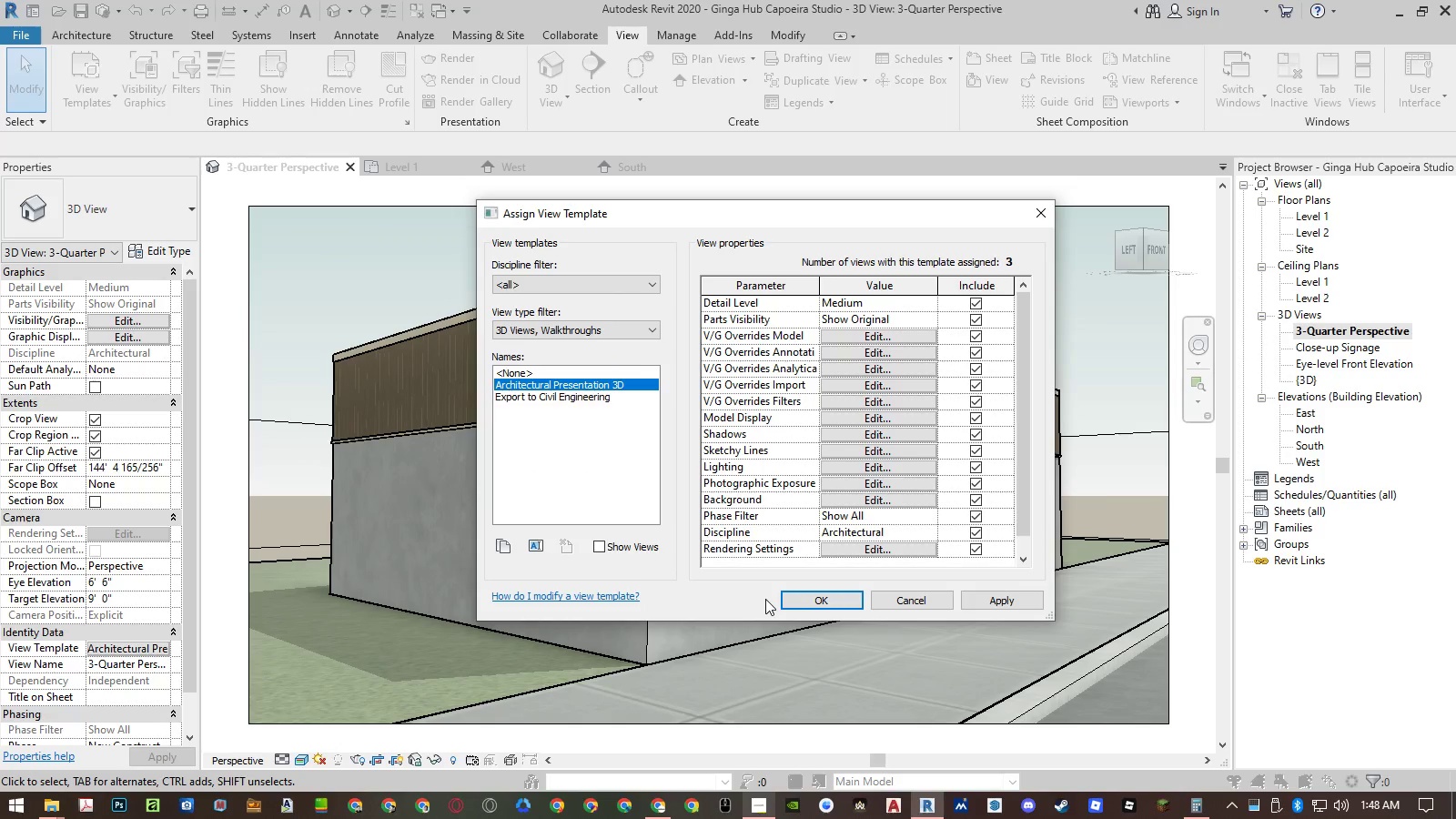 
left_click([781, 597])
 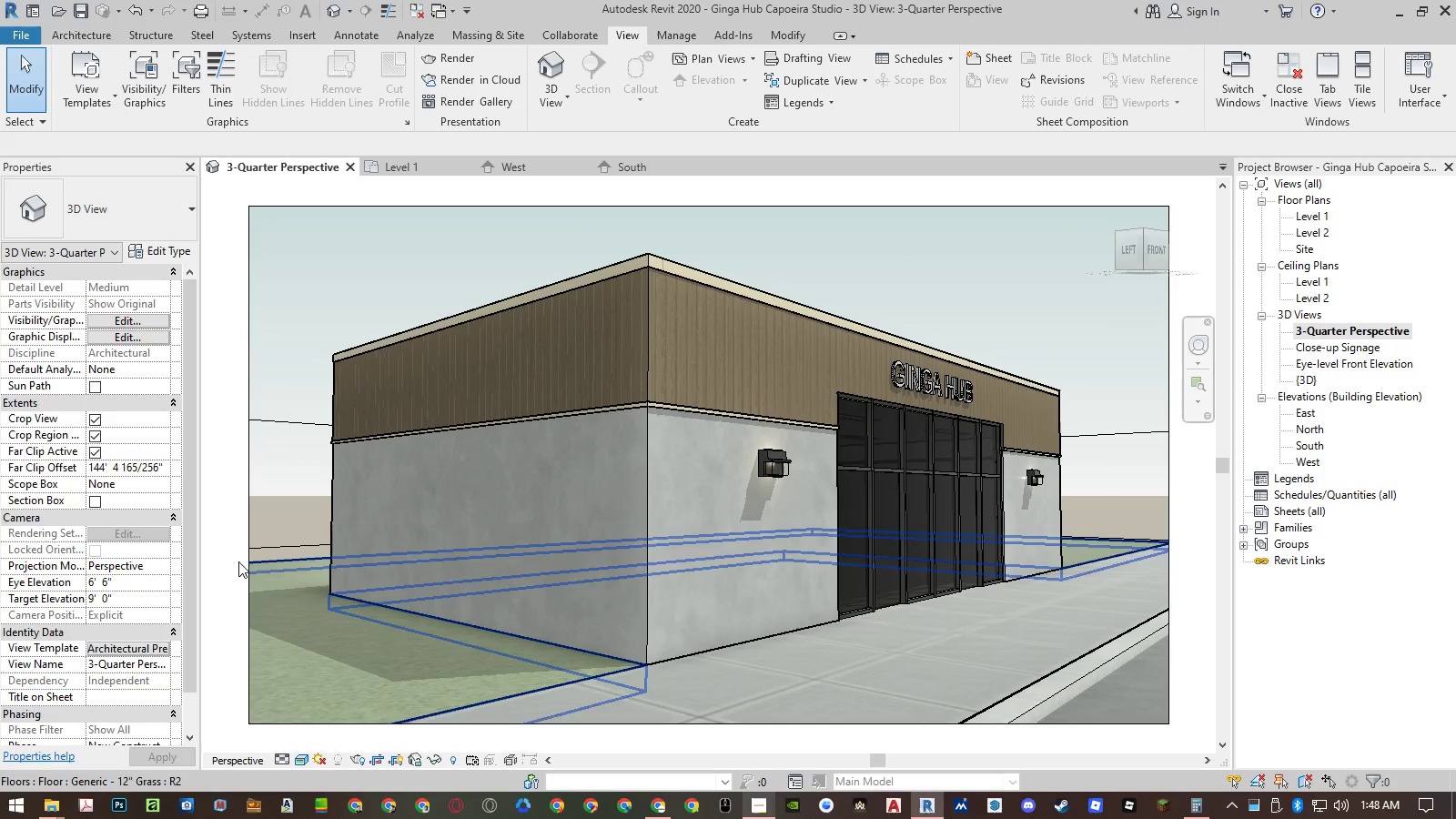 
left_click([222, 561])
 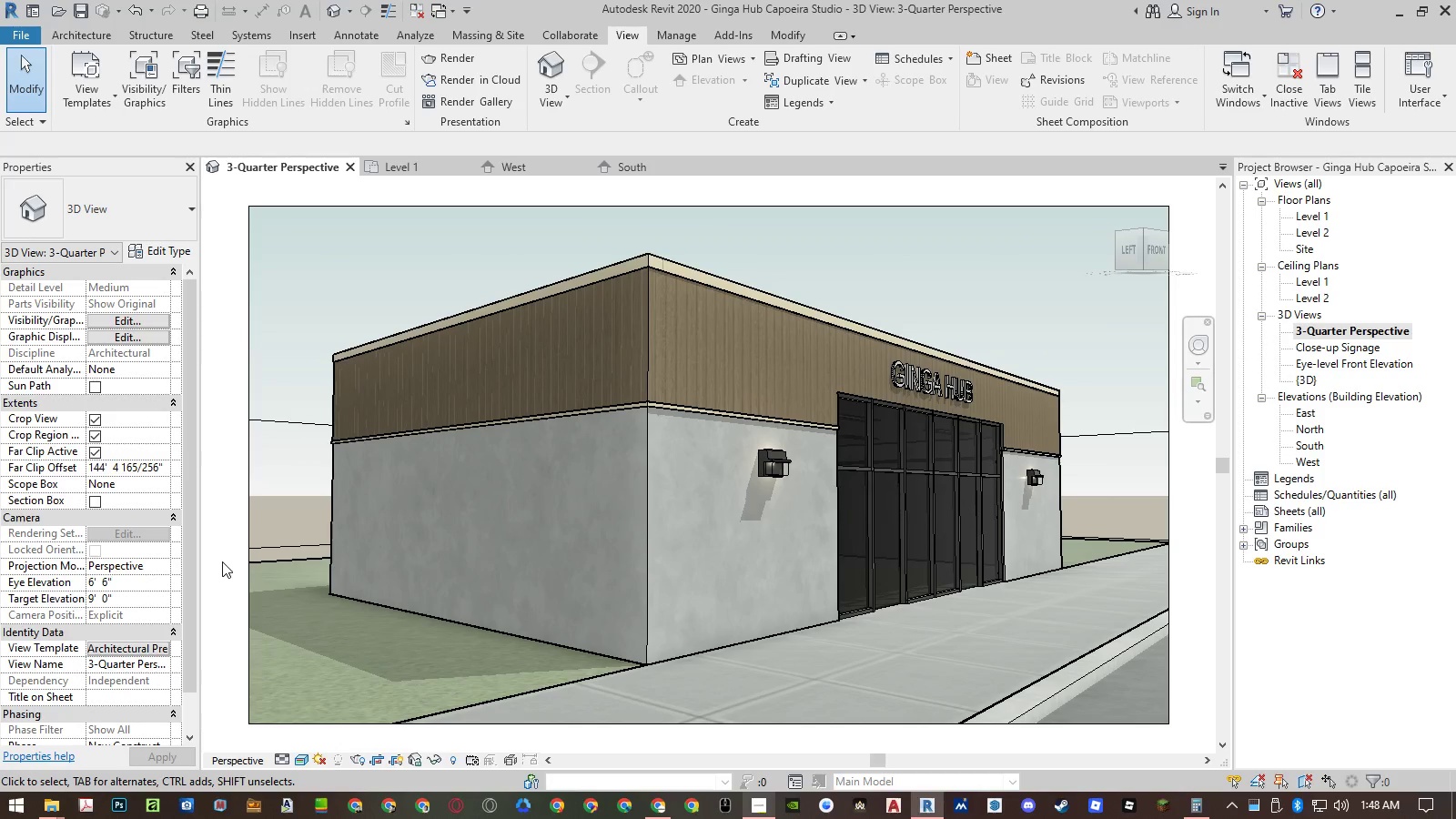 
type(rr)
 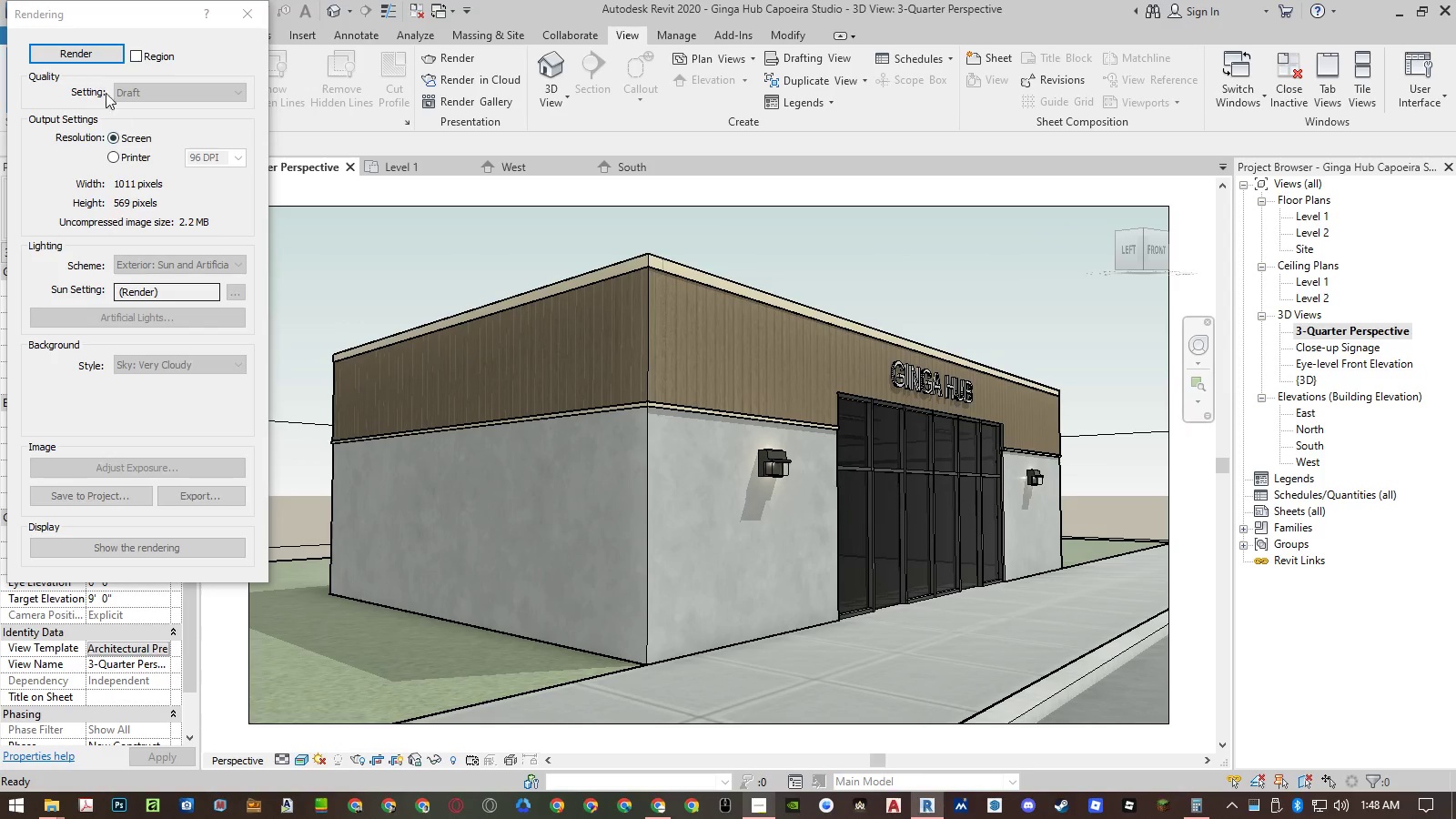 
left_click([83, 59])
 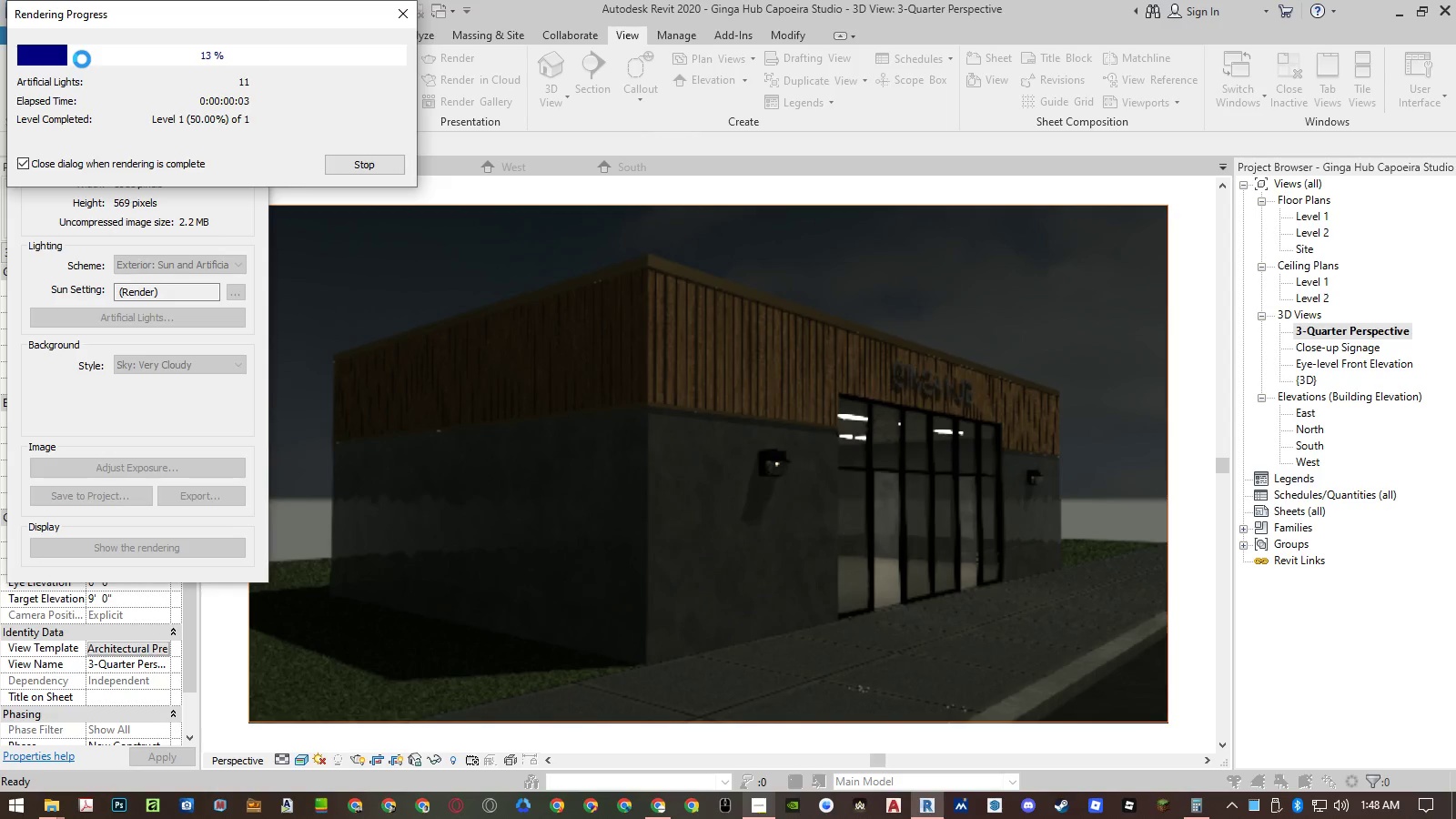 
wait(8.8)
 